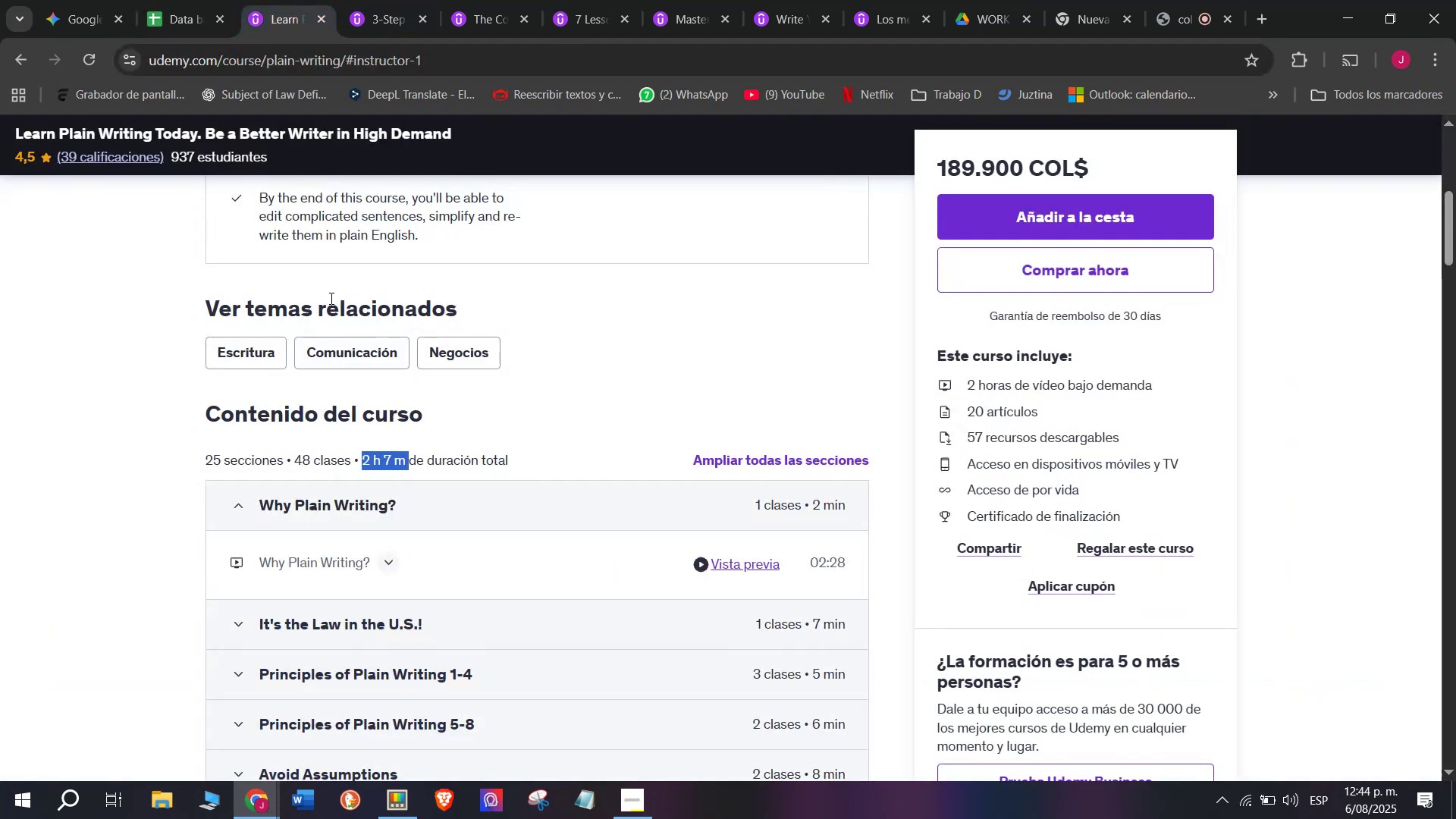 
scroll: coordinate [341, 397], scroll_direction: up, amount: 3.0
 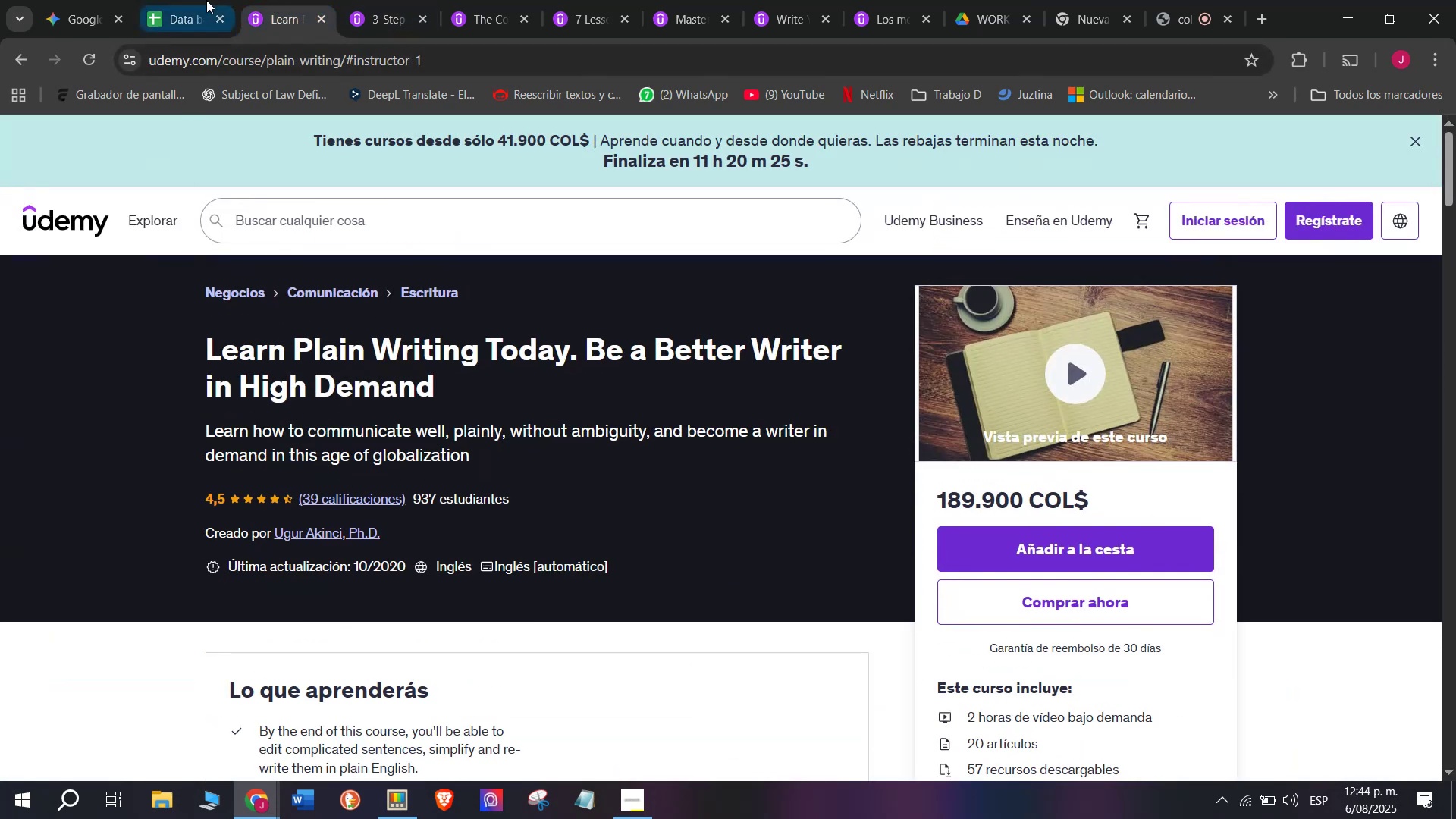 
left_click([177, 0])
 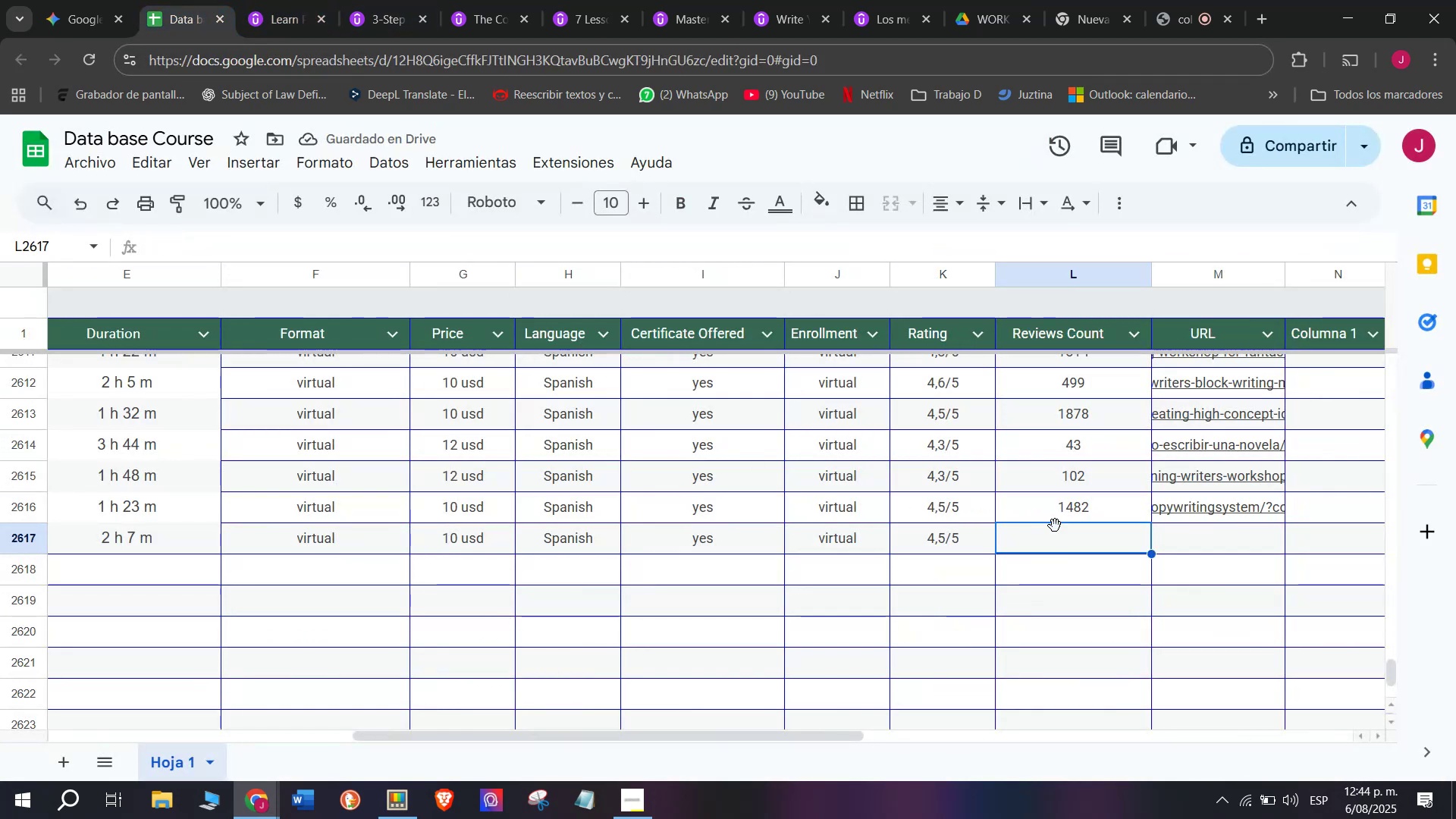 
type(39)
 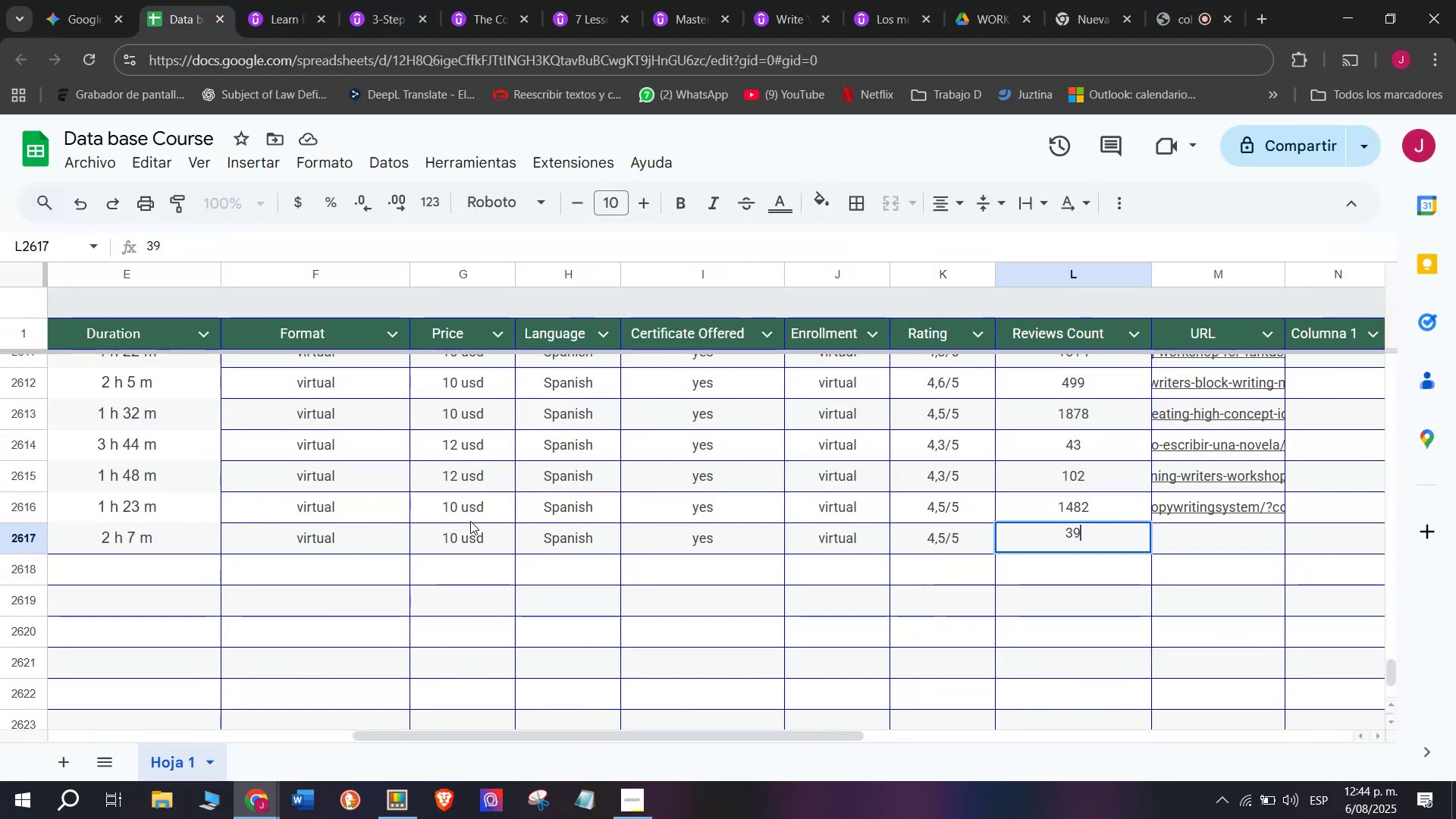 
double_click([469, 539])
 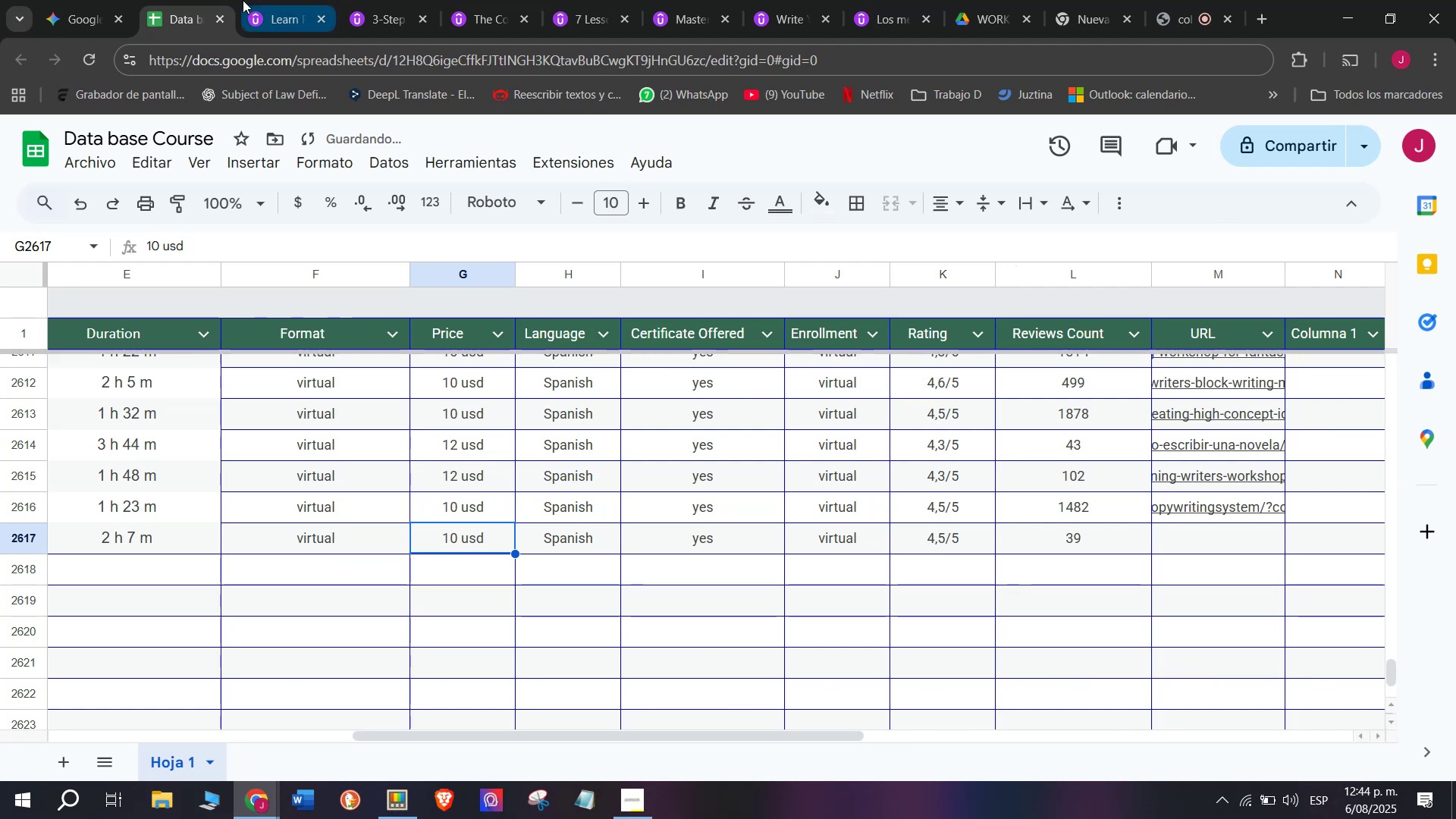 
left_click([243, 0])
 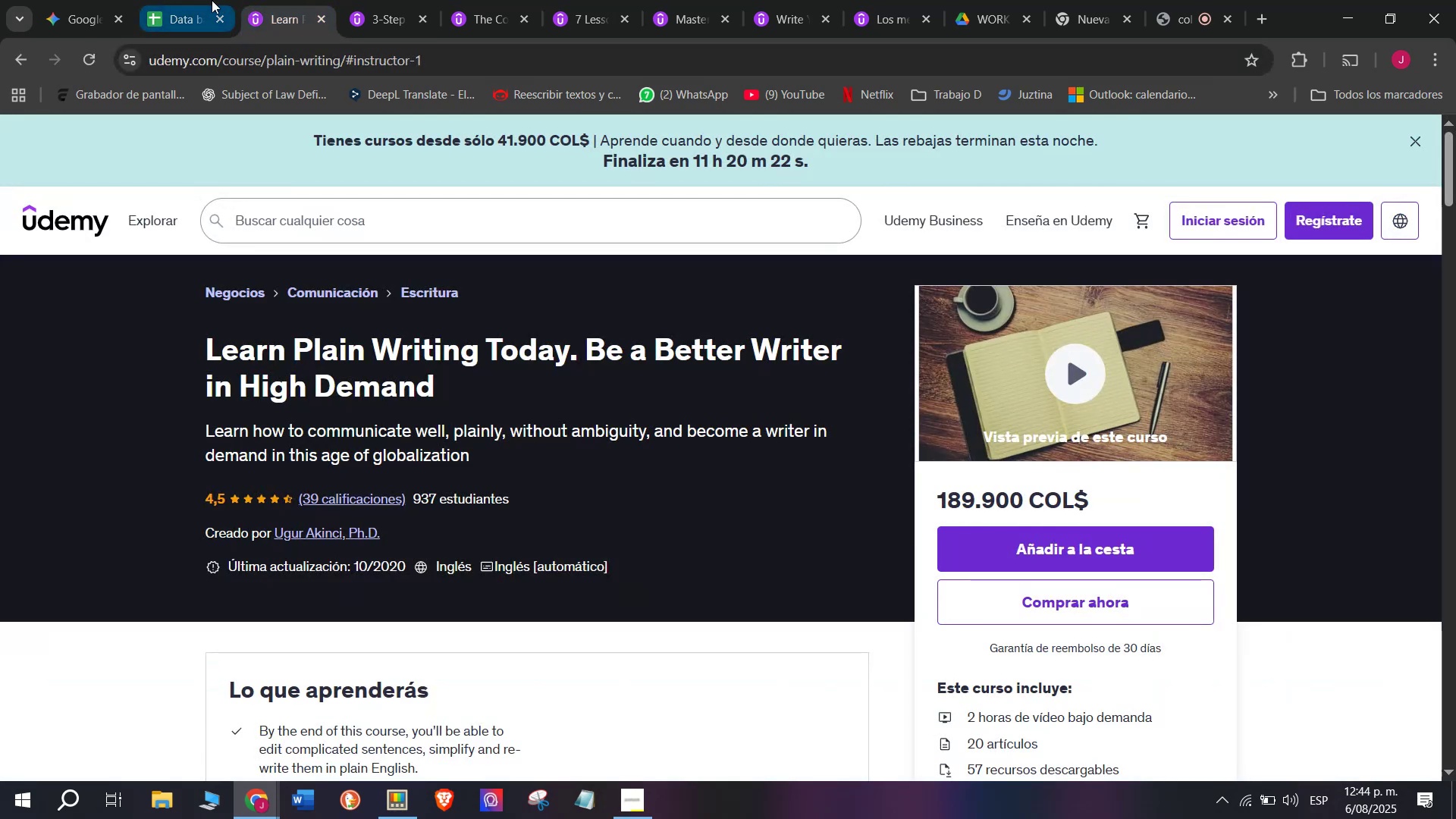 
left_click([212, 0])
 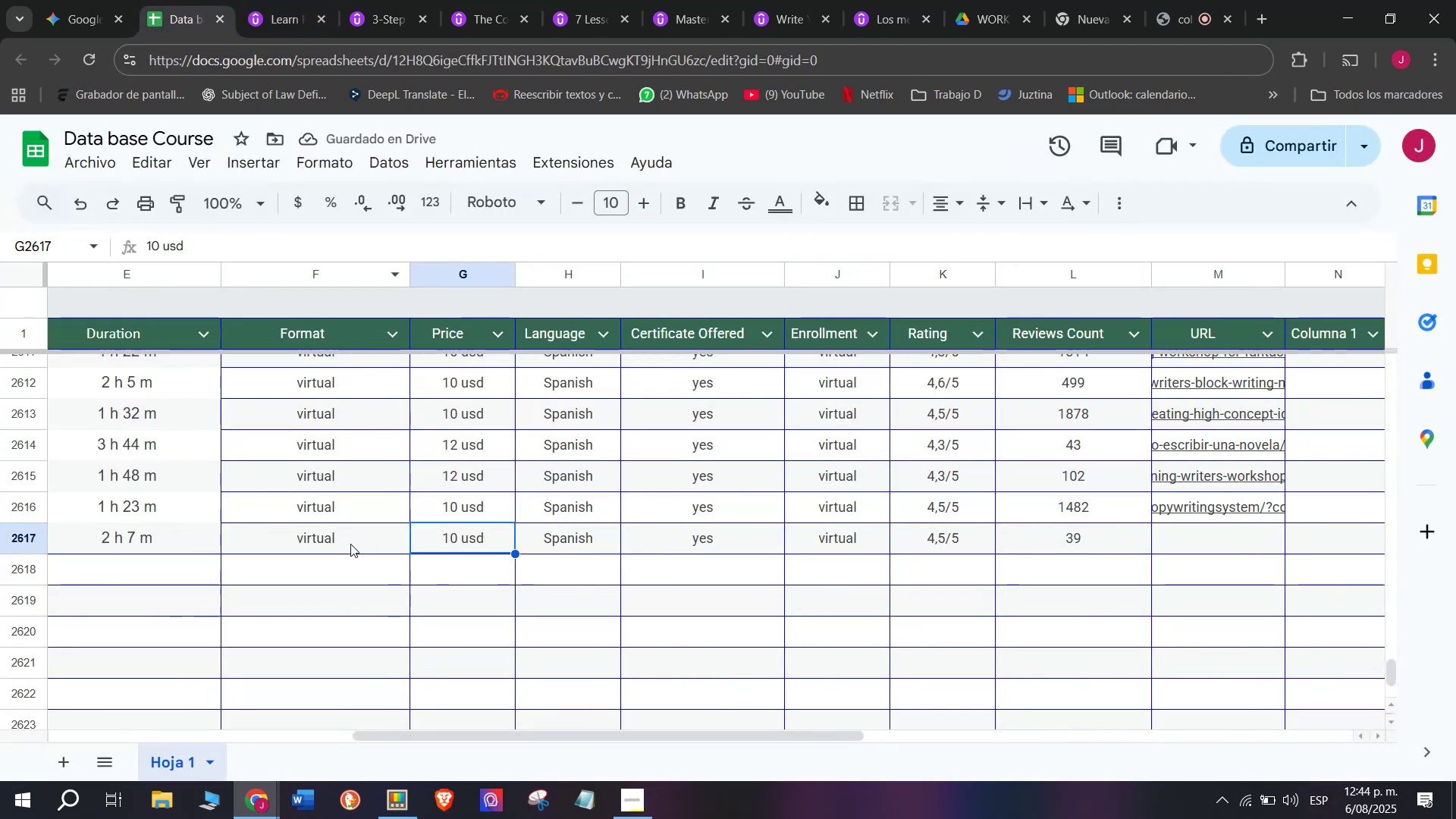 
left_click([339, 543])
 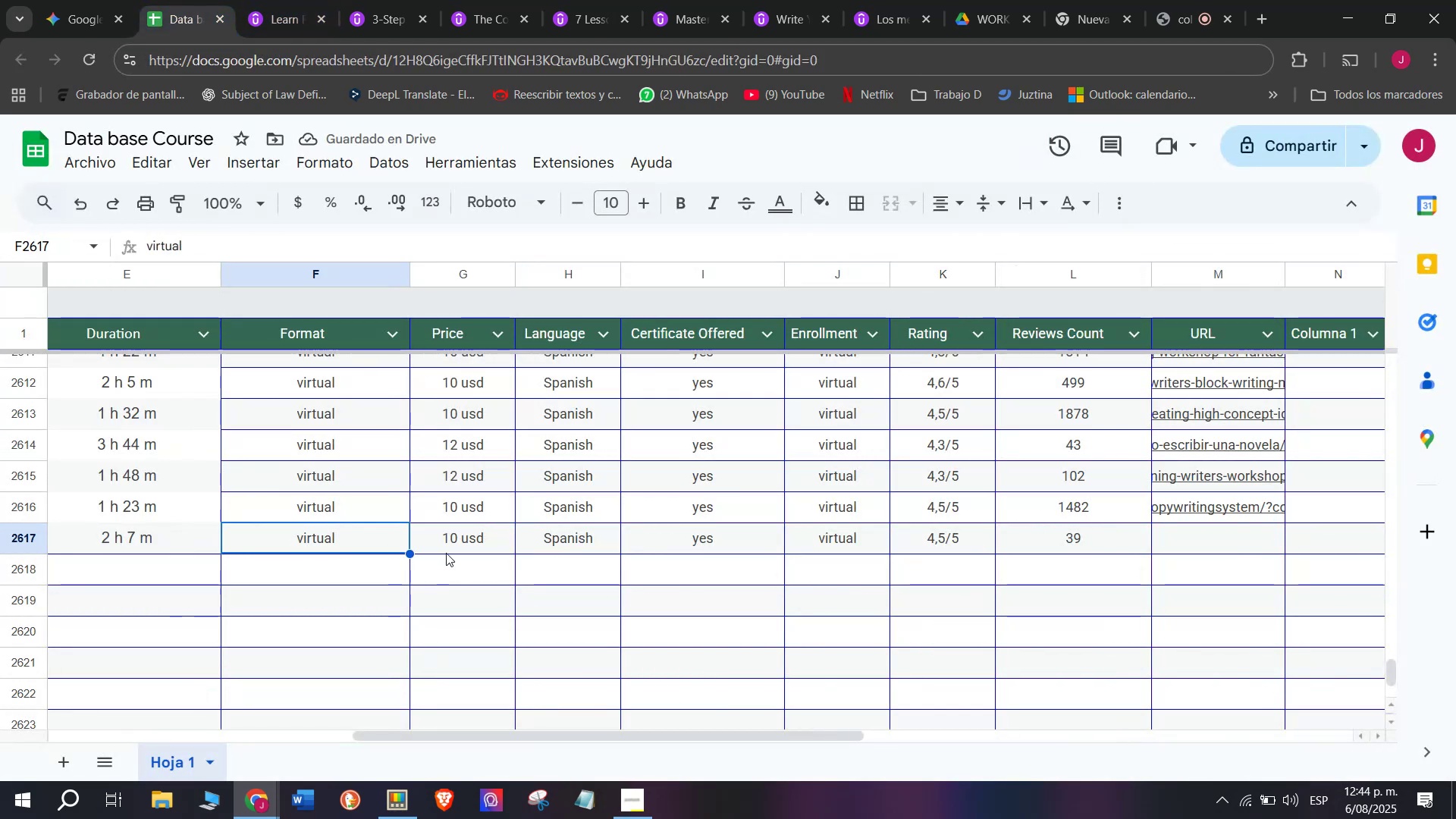 
double_click([459, 550])
 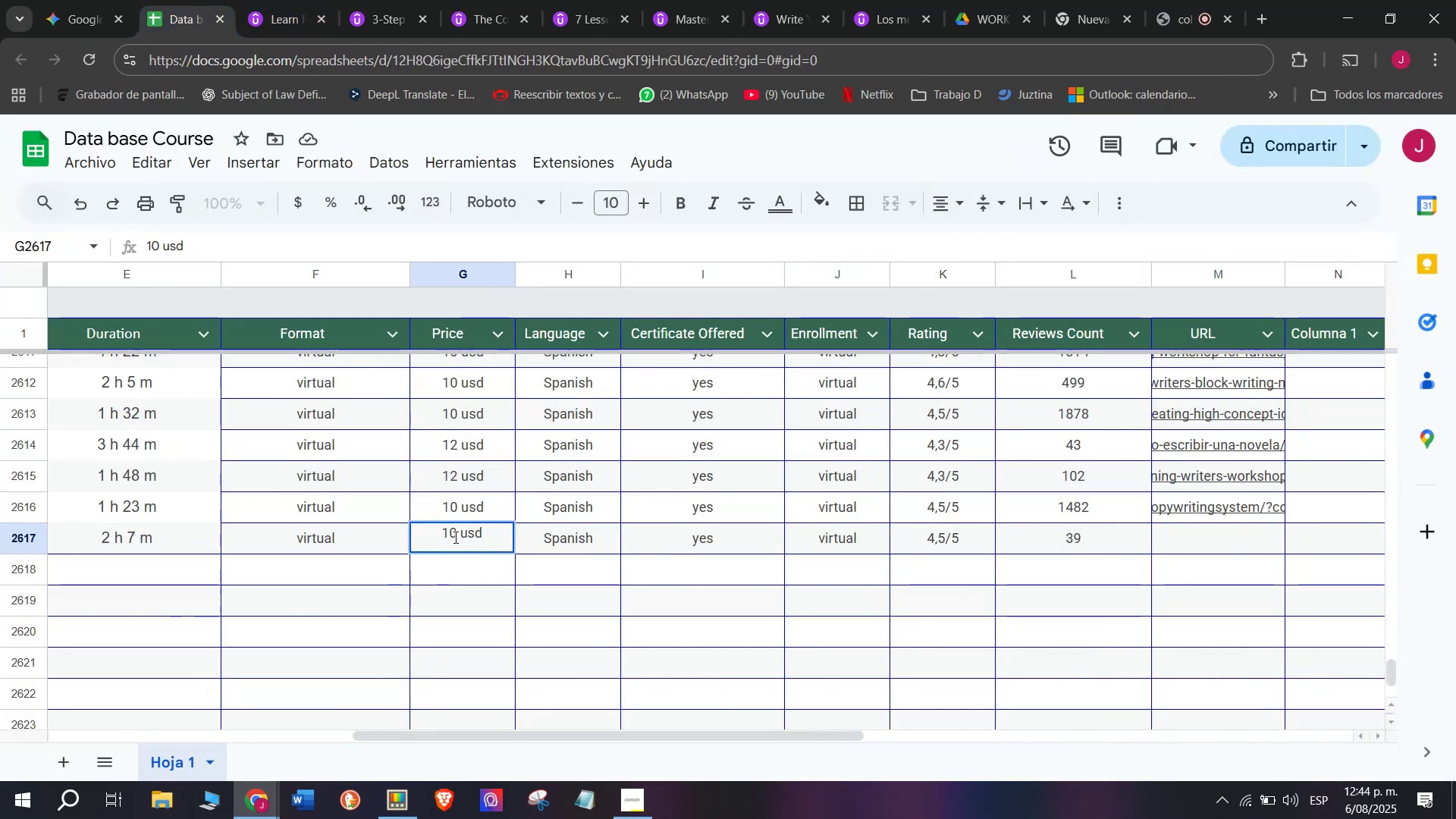 
left_click_drag(start_coordinate=[457, 537], to_coordinate=[438, 532])
 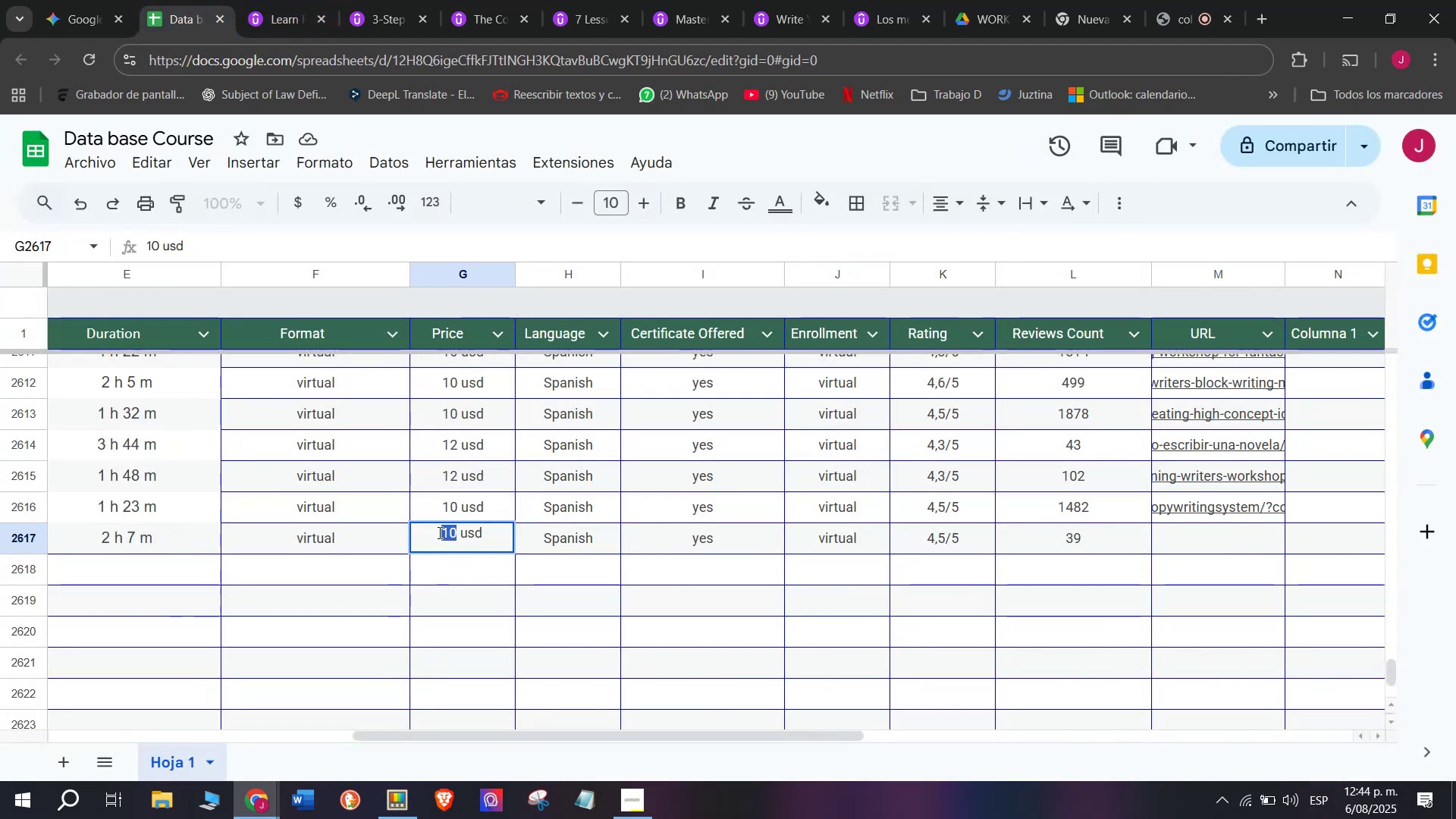 
type(48)
 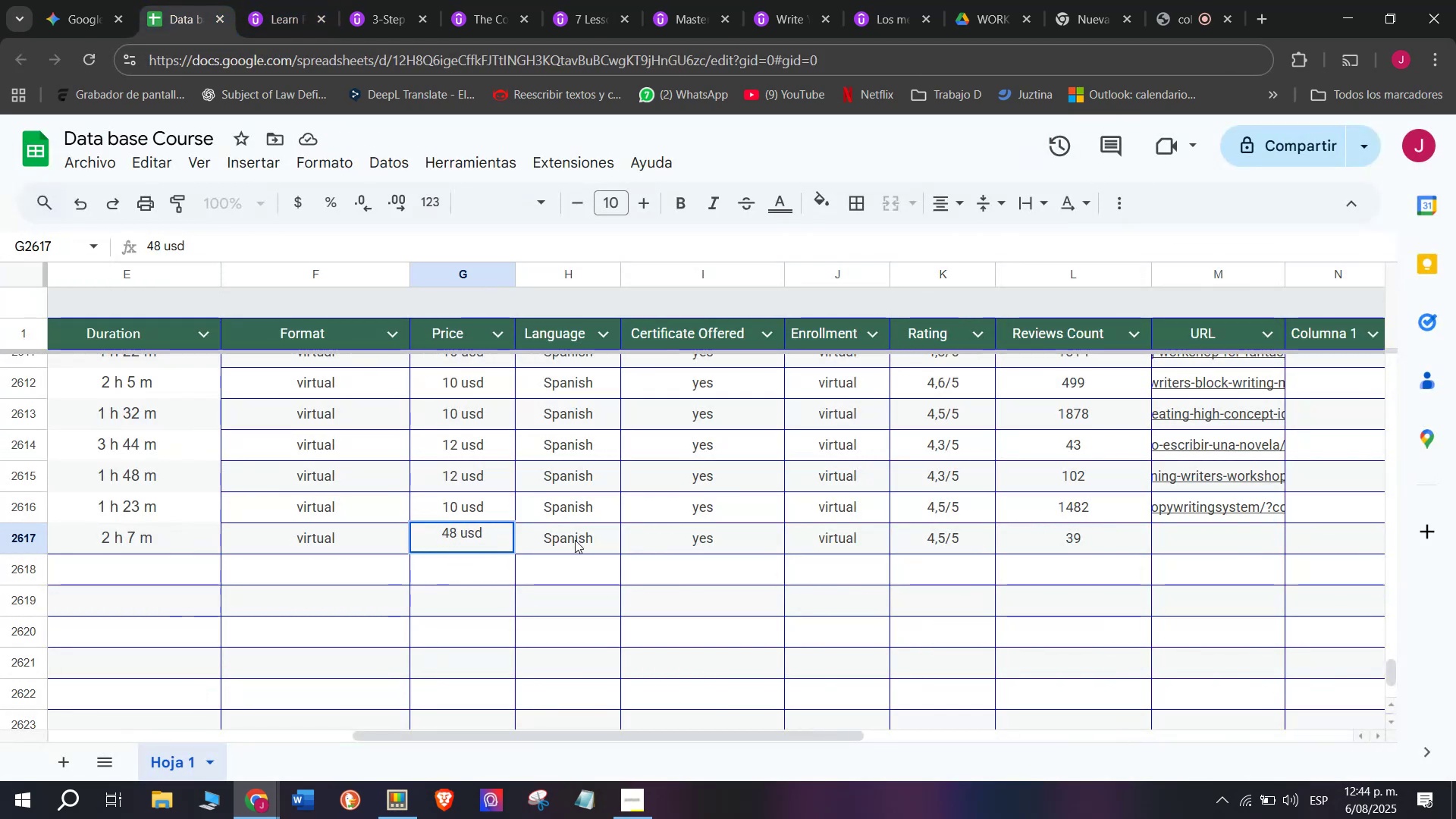 
left_click([590, 543])
 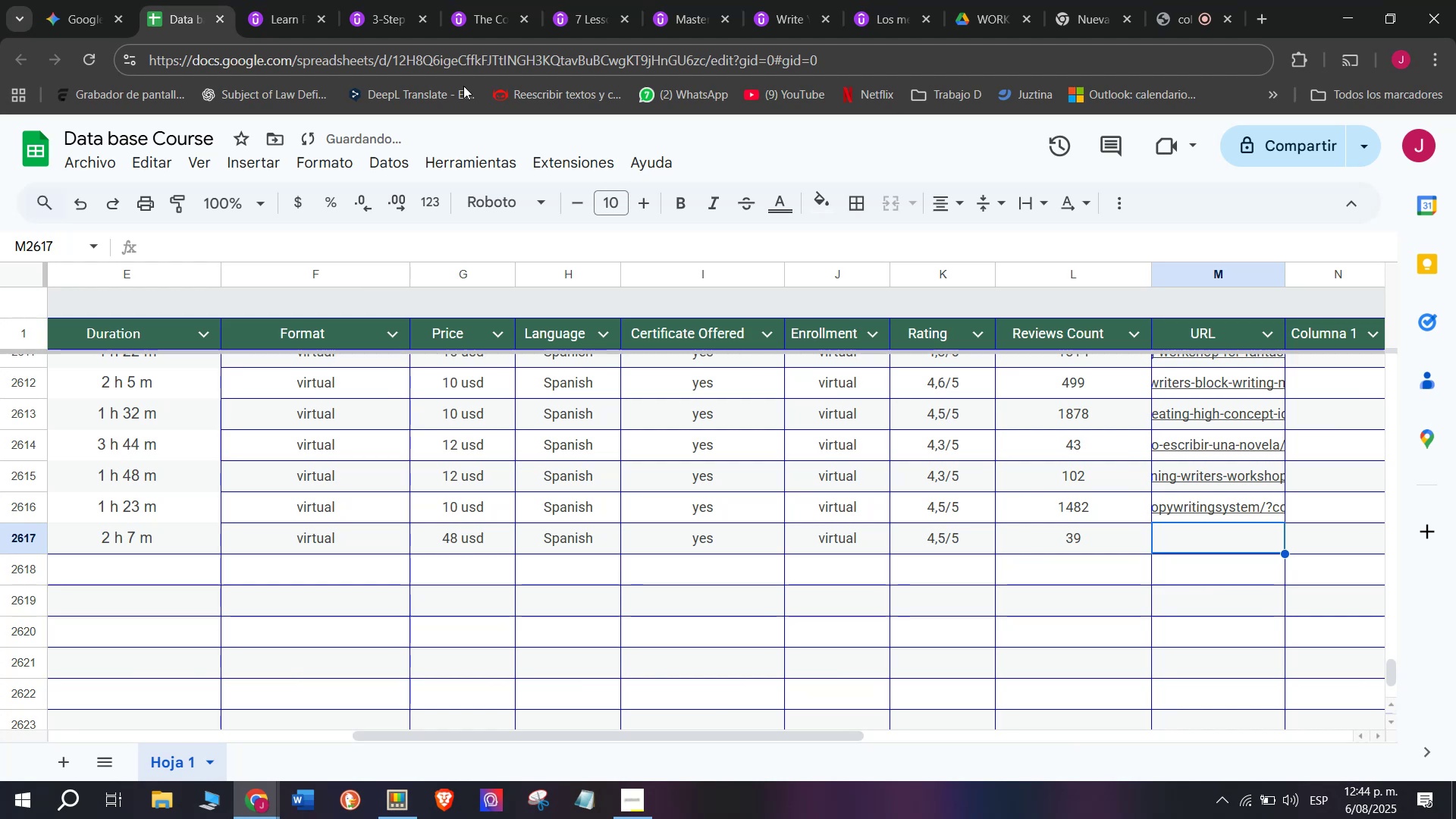 
left_click([333, 0])
 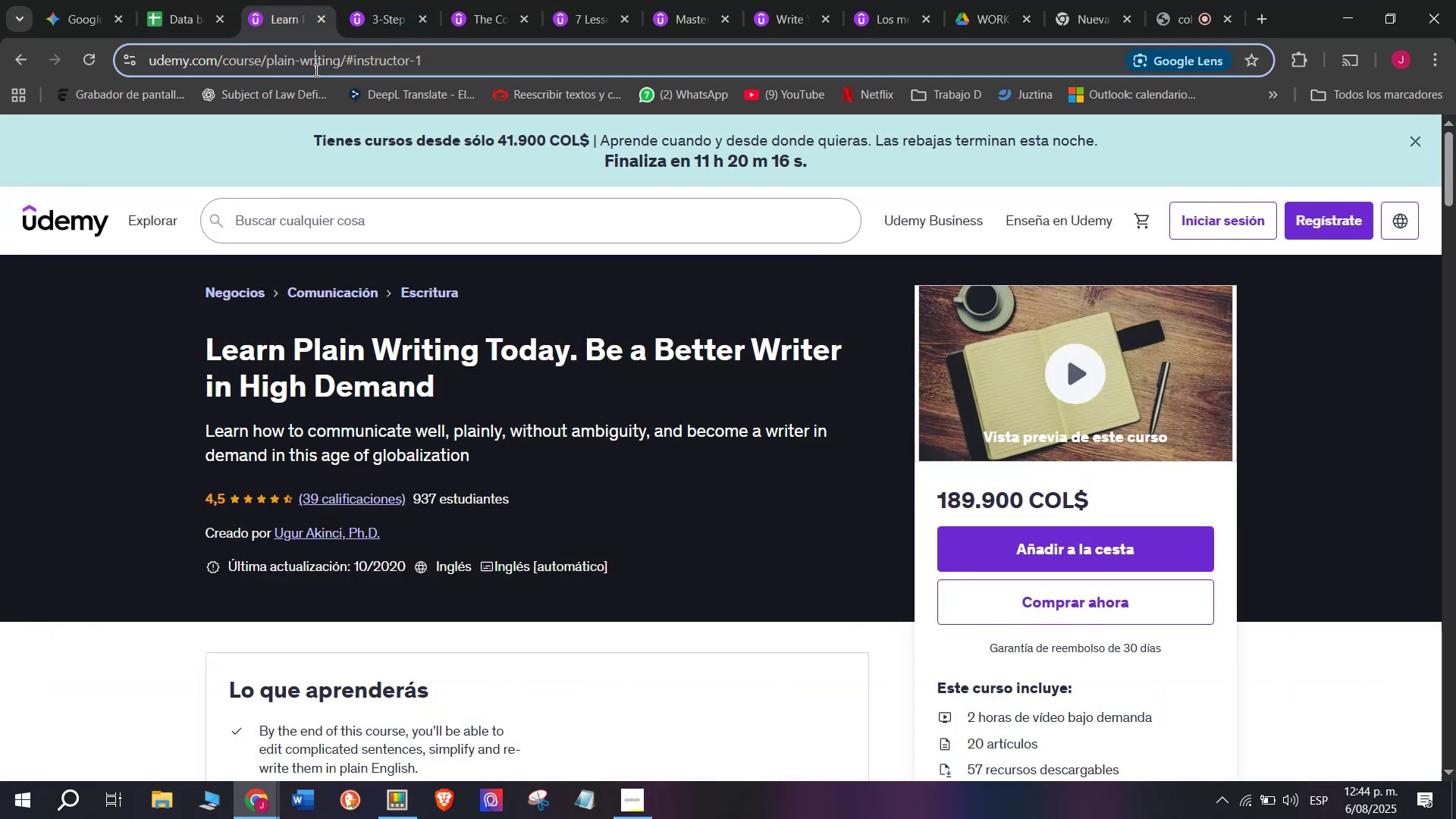 
double_click([315, 70])
 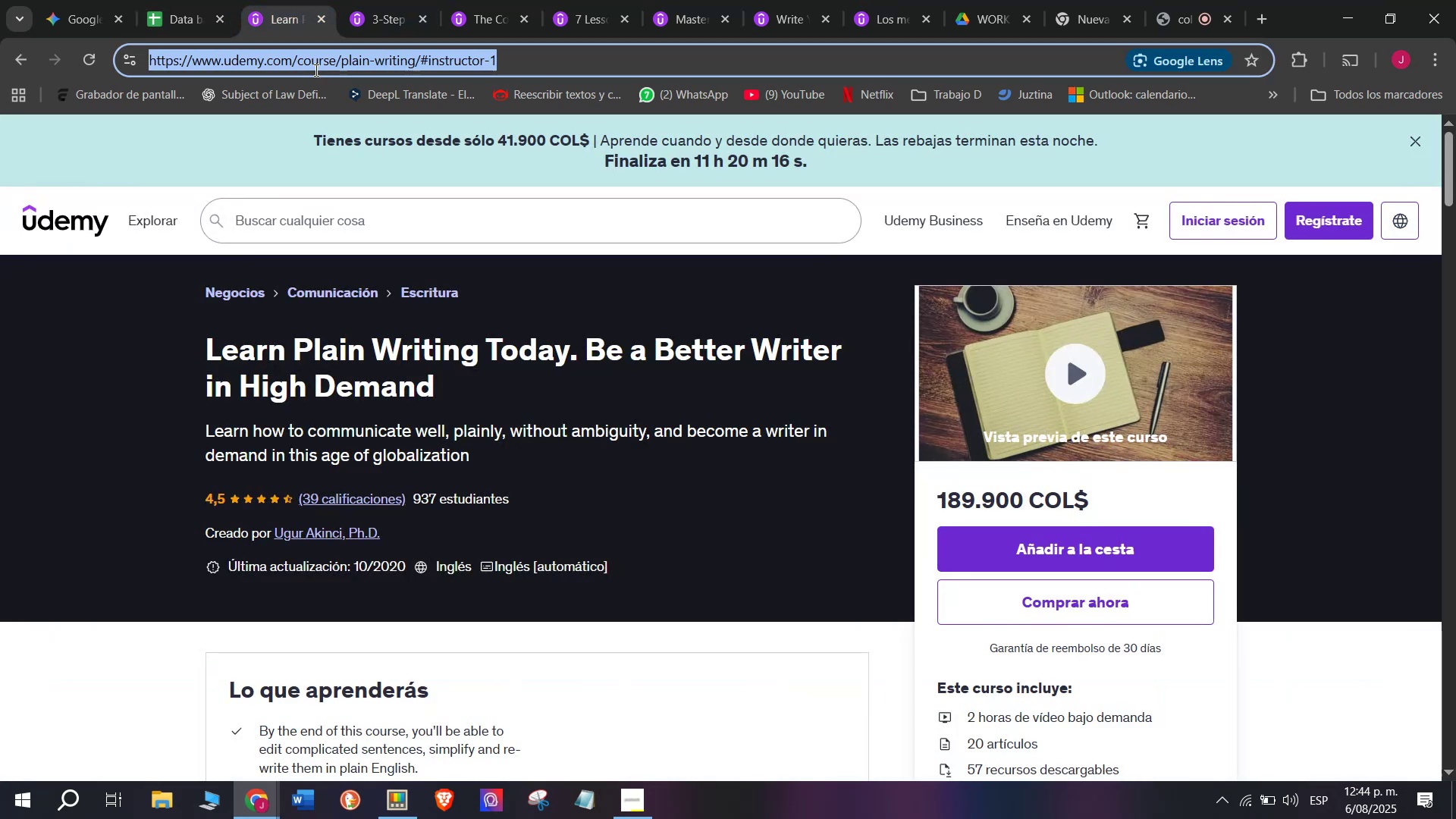 
triple_click([315, 70])
 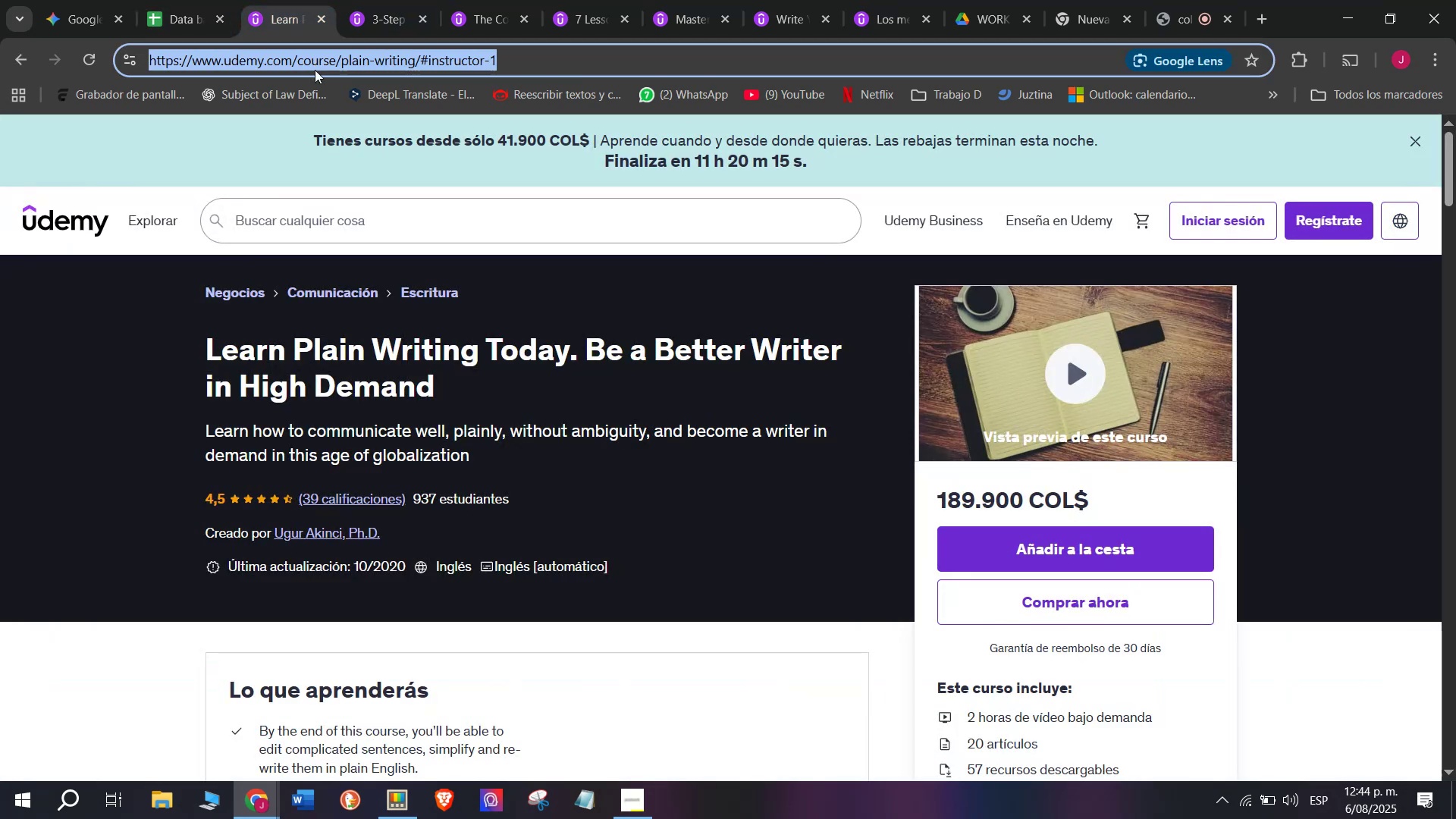 
key(Break)
 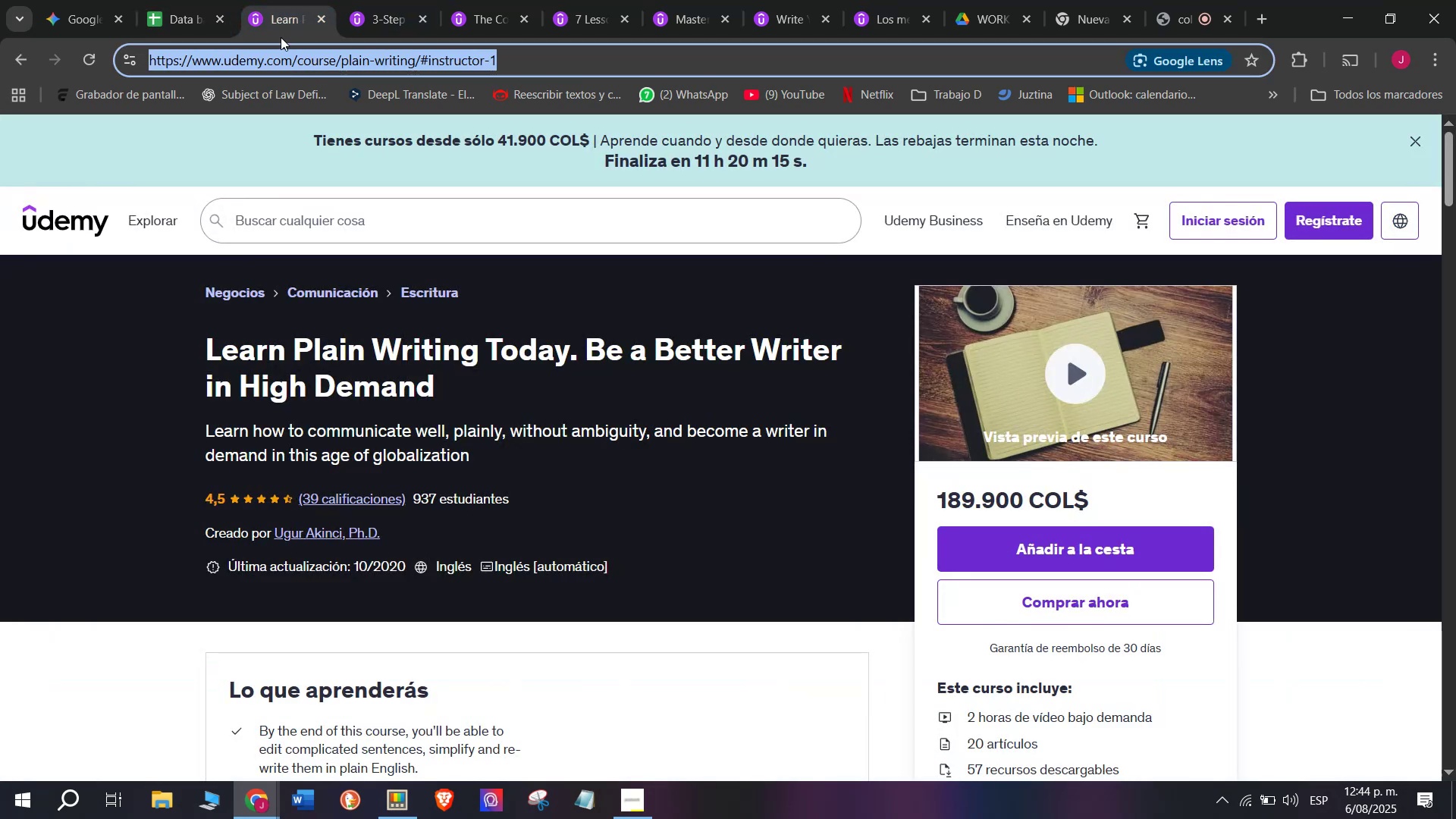 
key(Control+ControlLeft)
 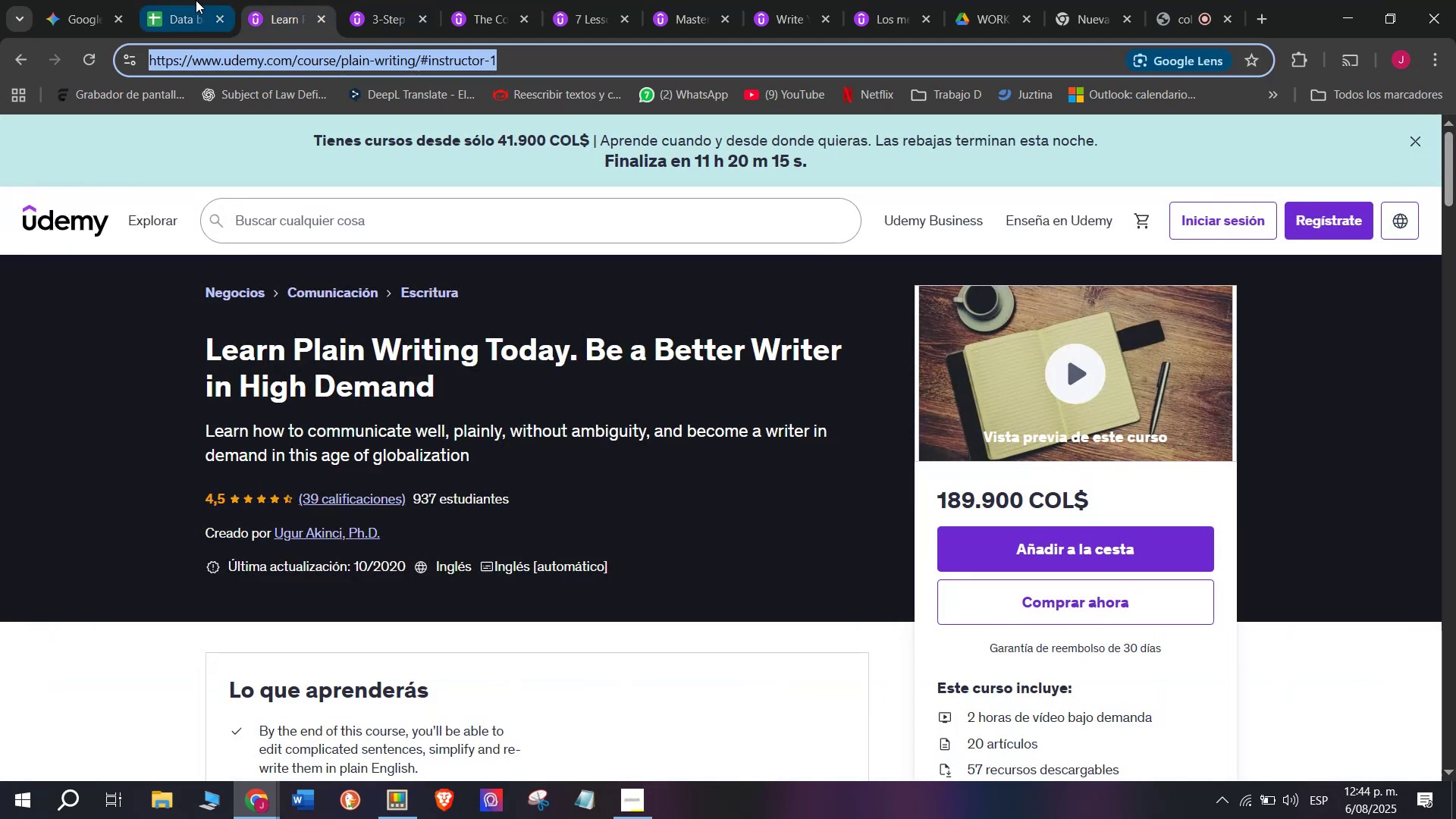 
key(Control+C)
 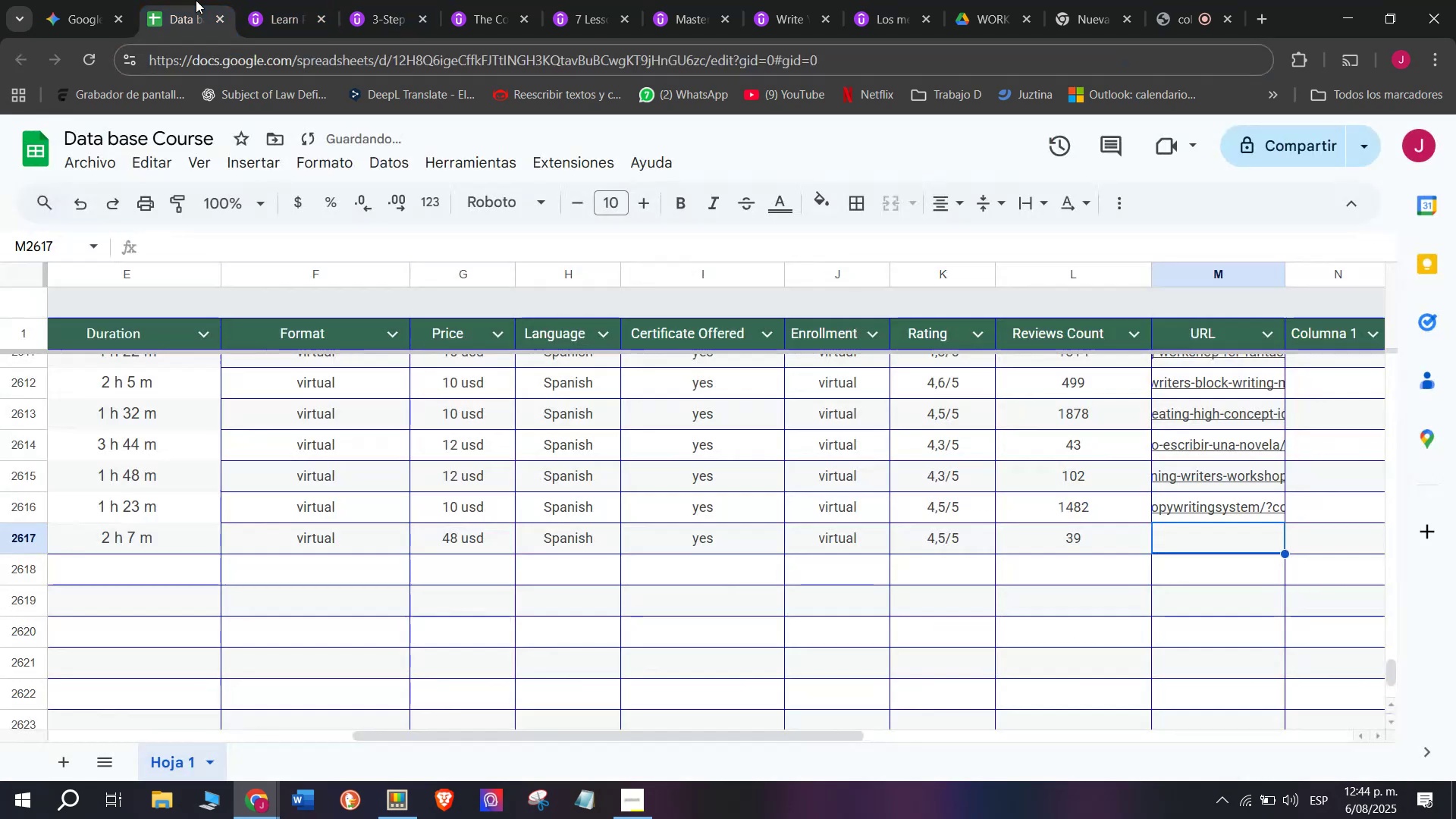 
left_click([196, 0])
 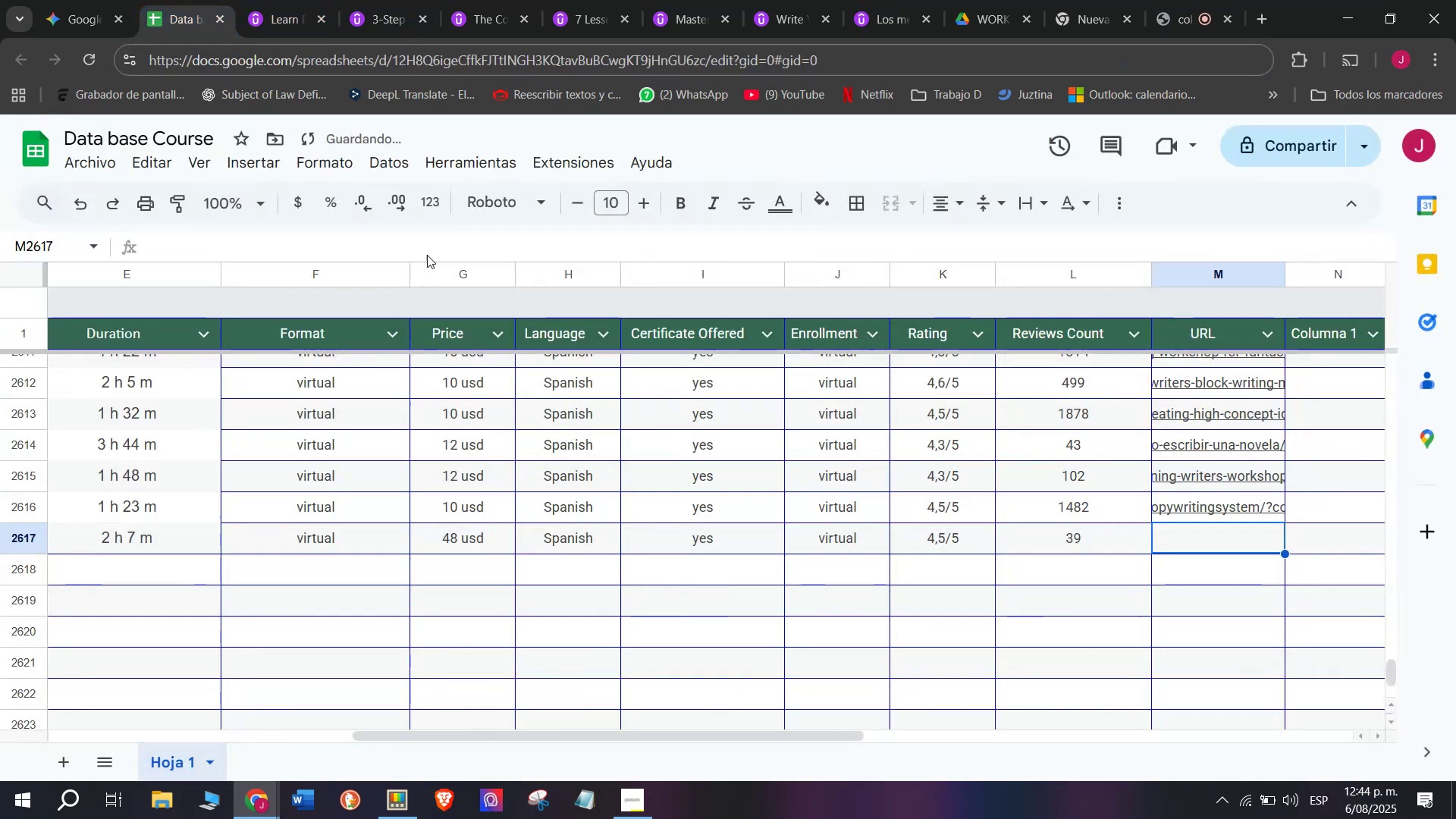 
key(Z)
 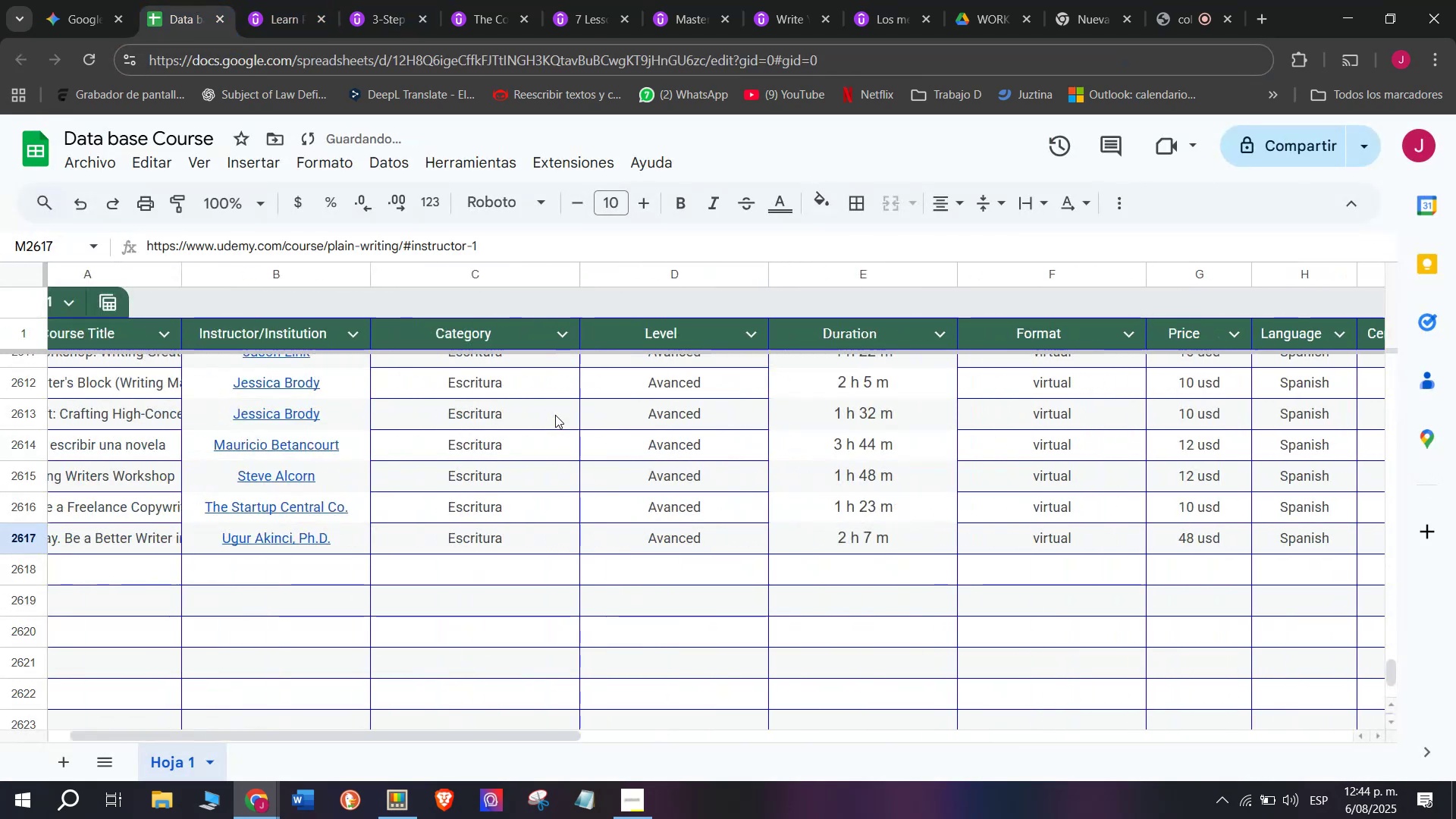 
key(Control+ControlLeft)
 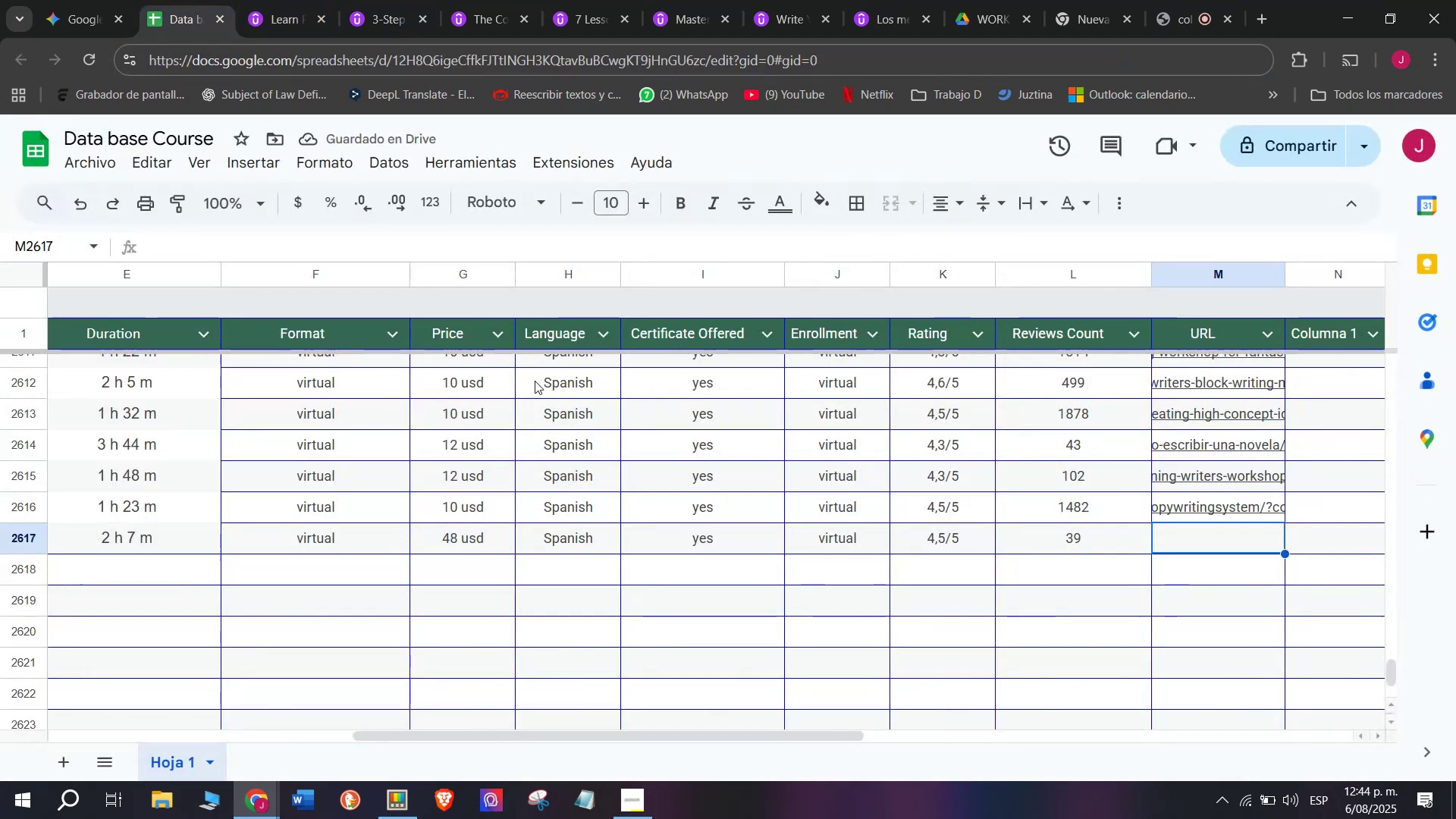 
key(Control+V)
 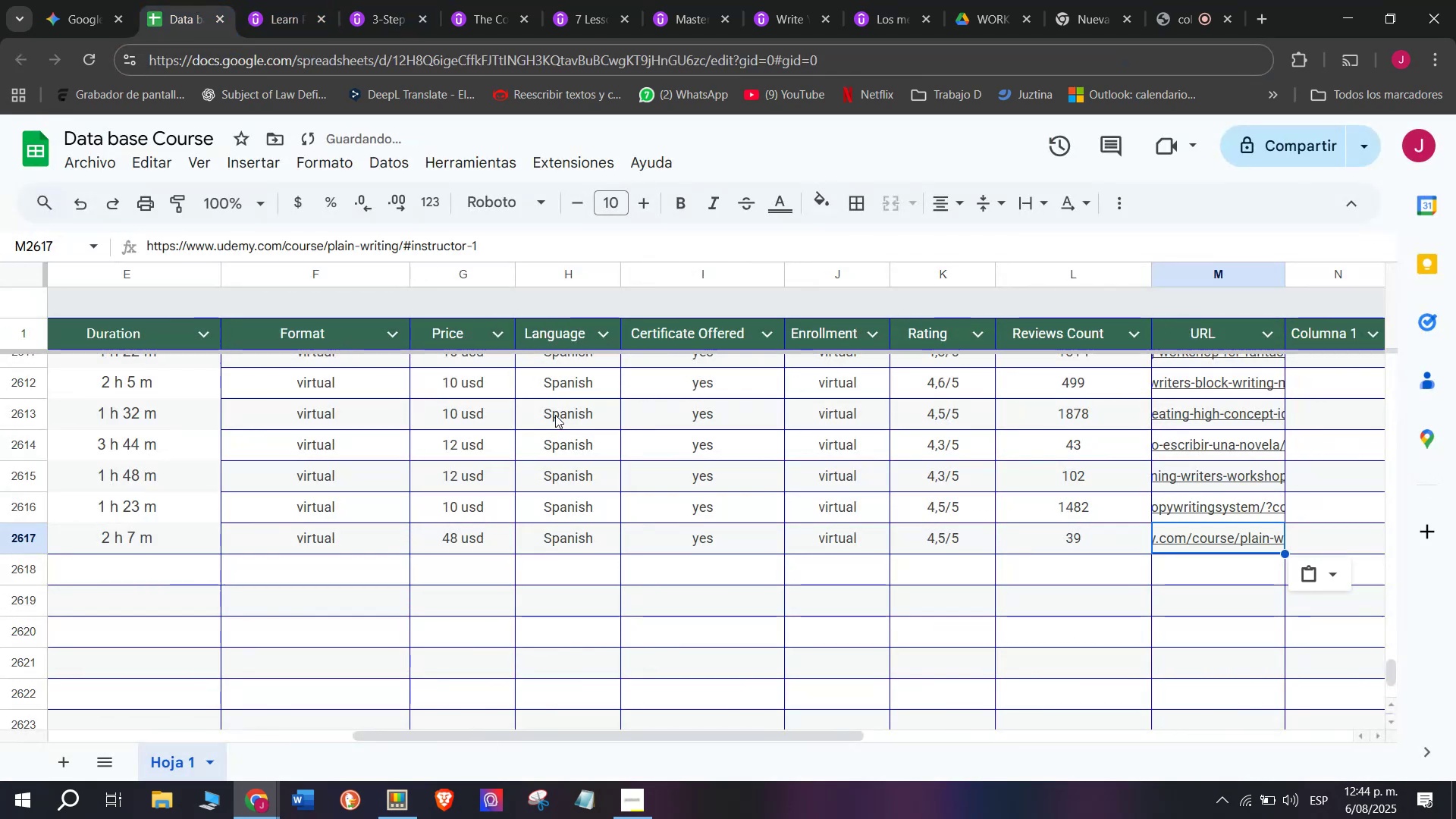 
scroll: coordinate [141, 590], scroll_direction: up, amount: 4.0
 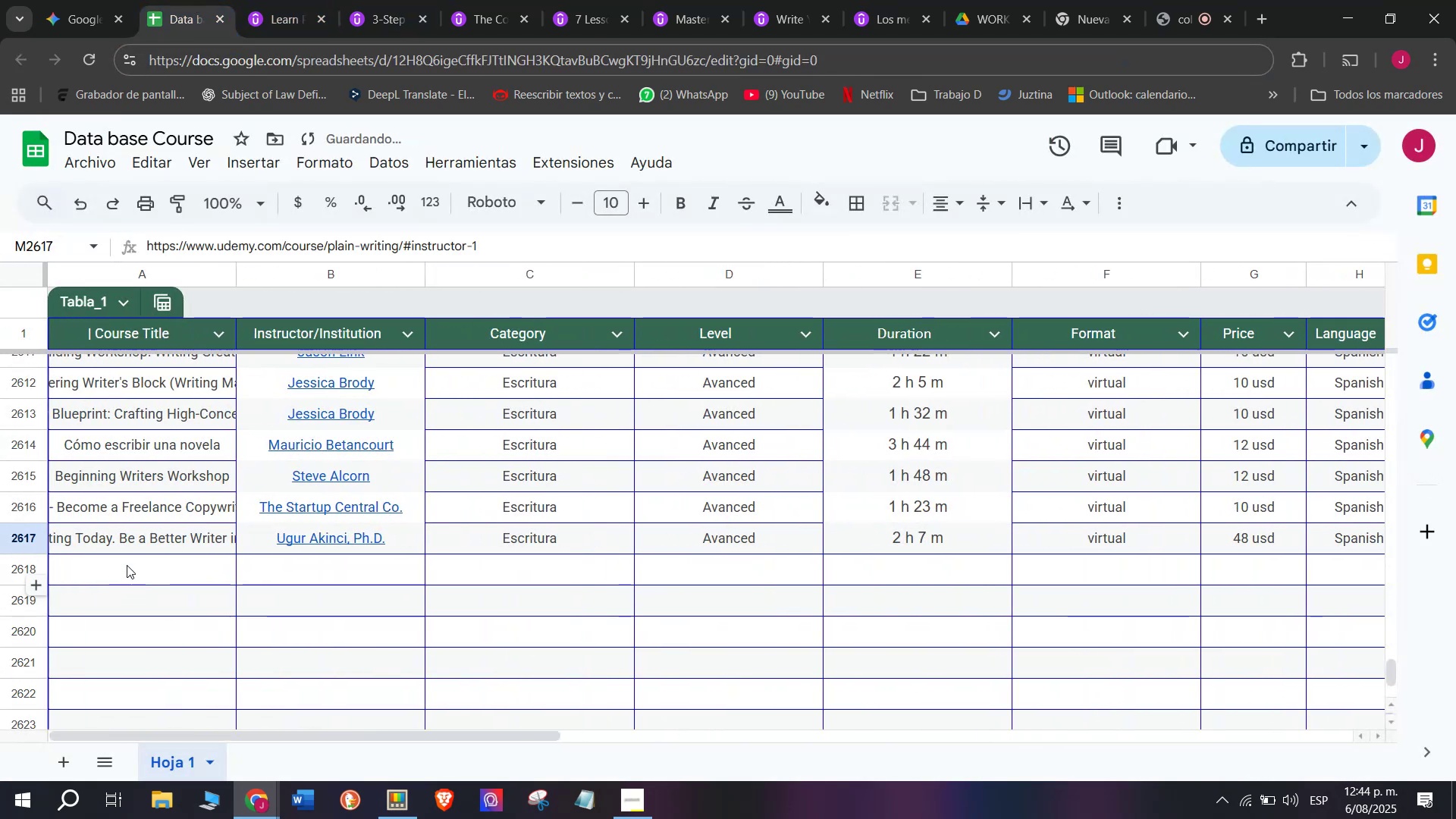 
left_click([127, 563])
 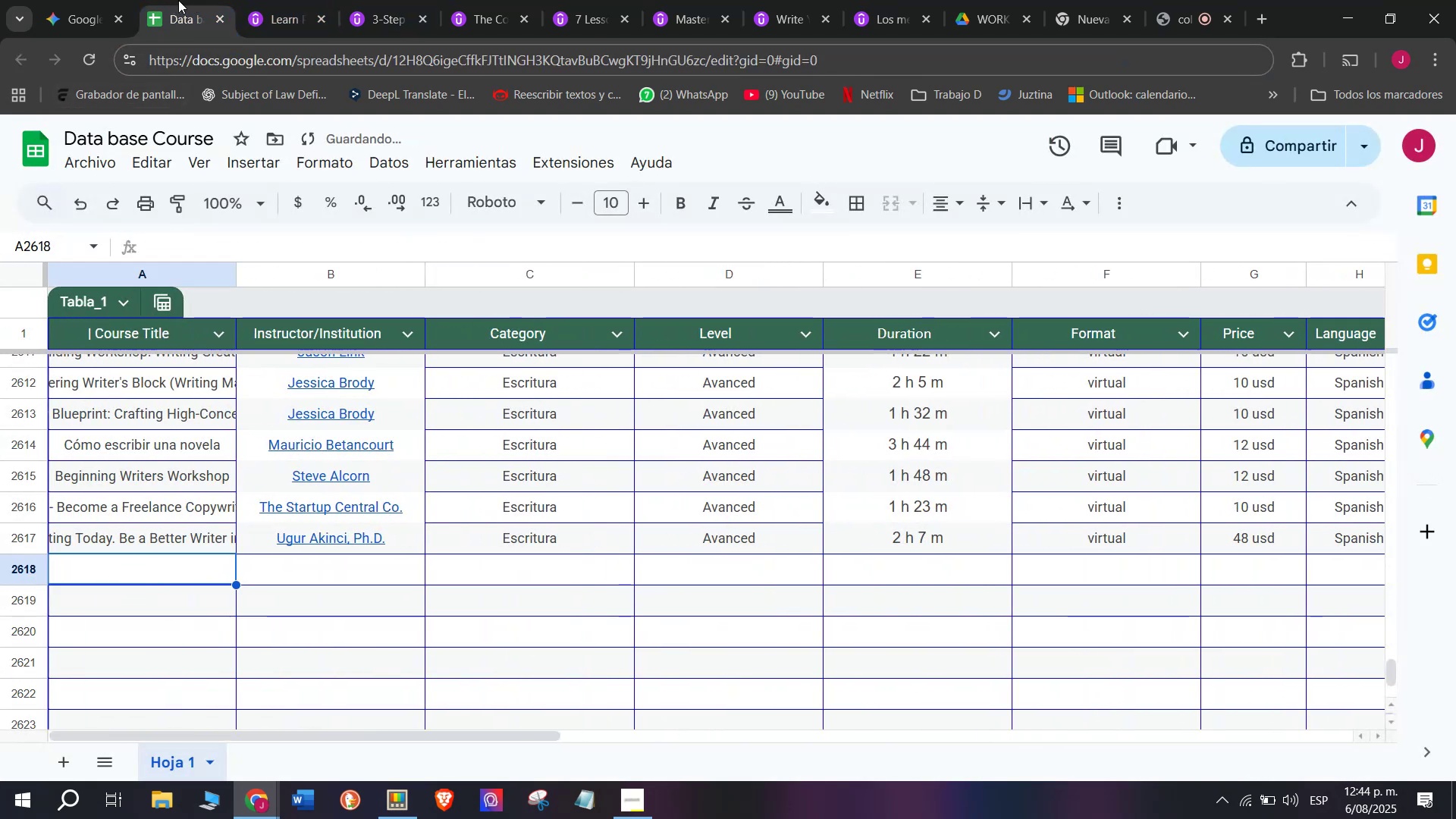 
left_click([259, 0])
 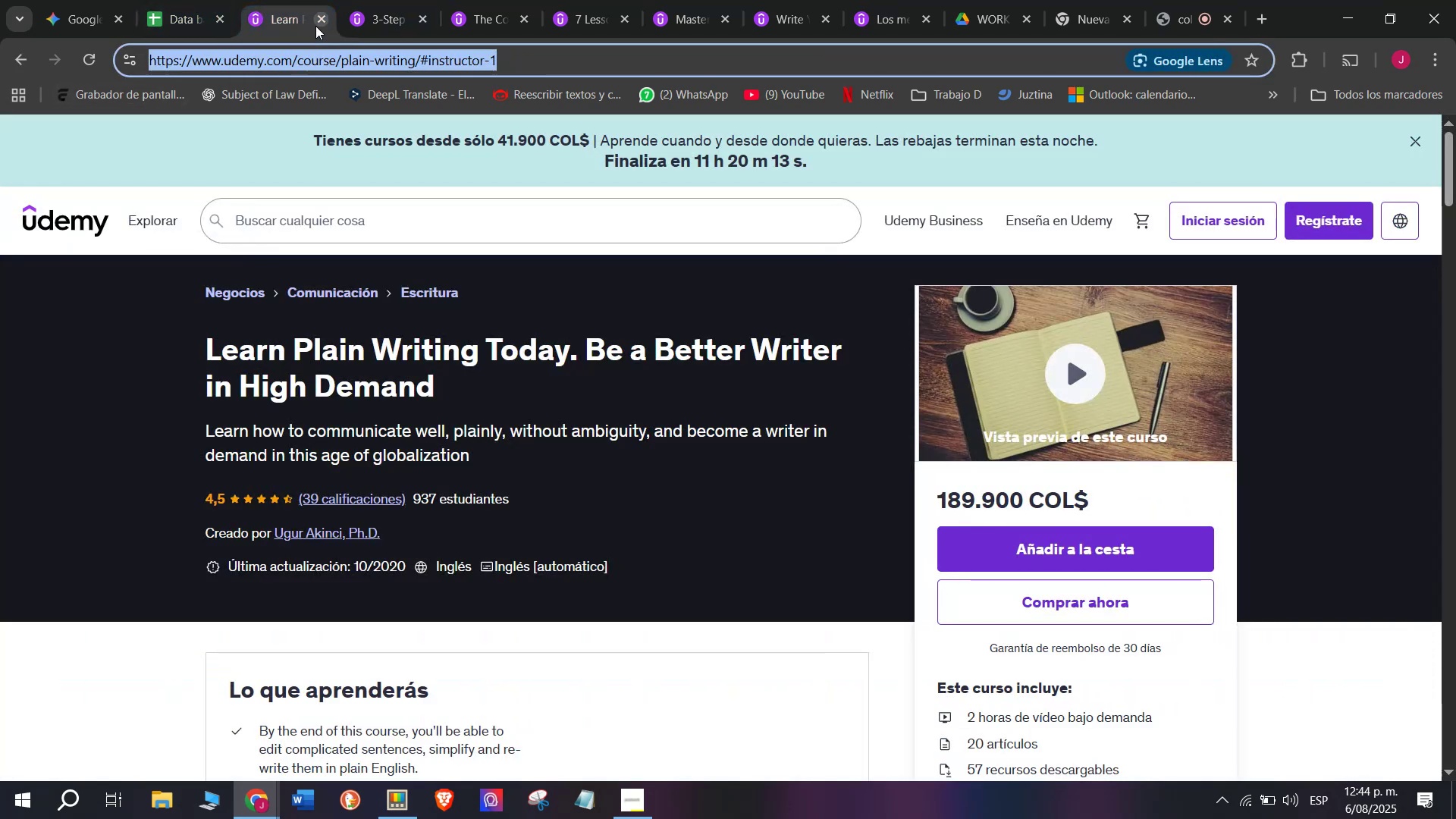 
left_click([320, 25])
 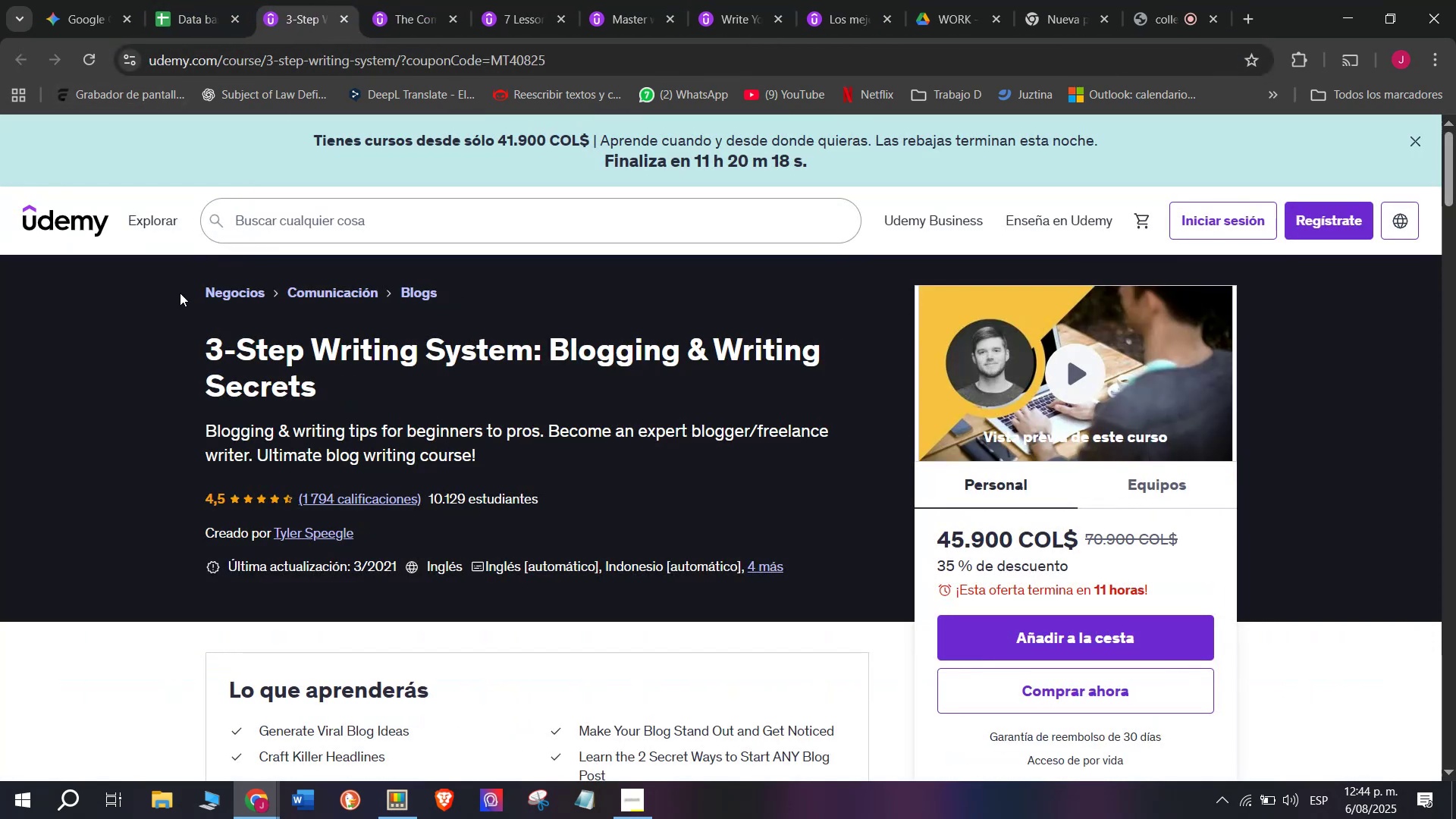 
left_click_drag(start_coordinate=[174, 338], to_coordinate=[332, 388])
 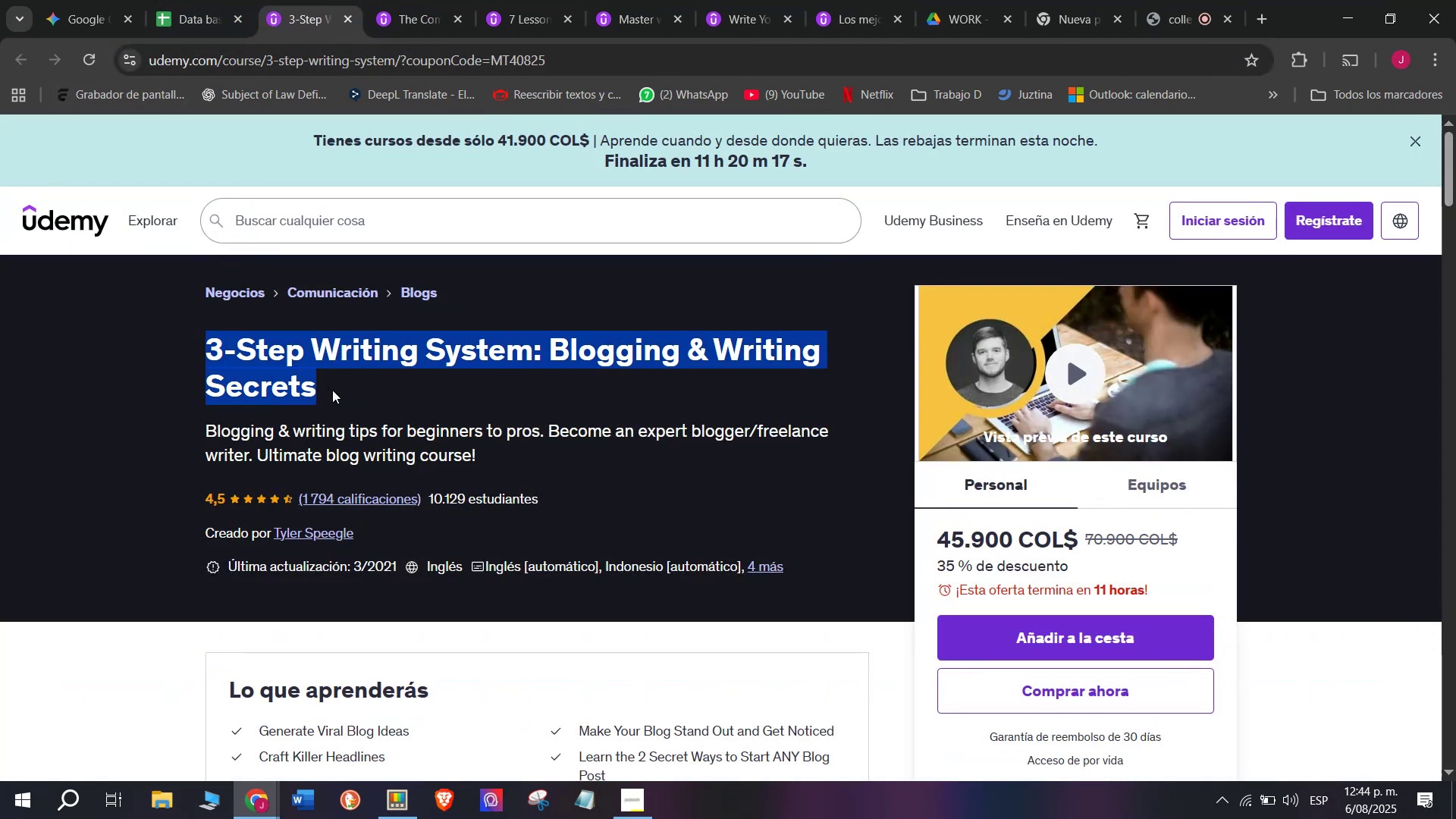 
key(Control+ControlLeft)
 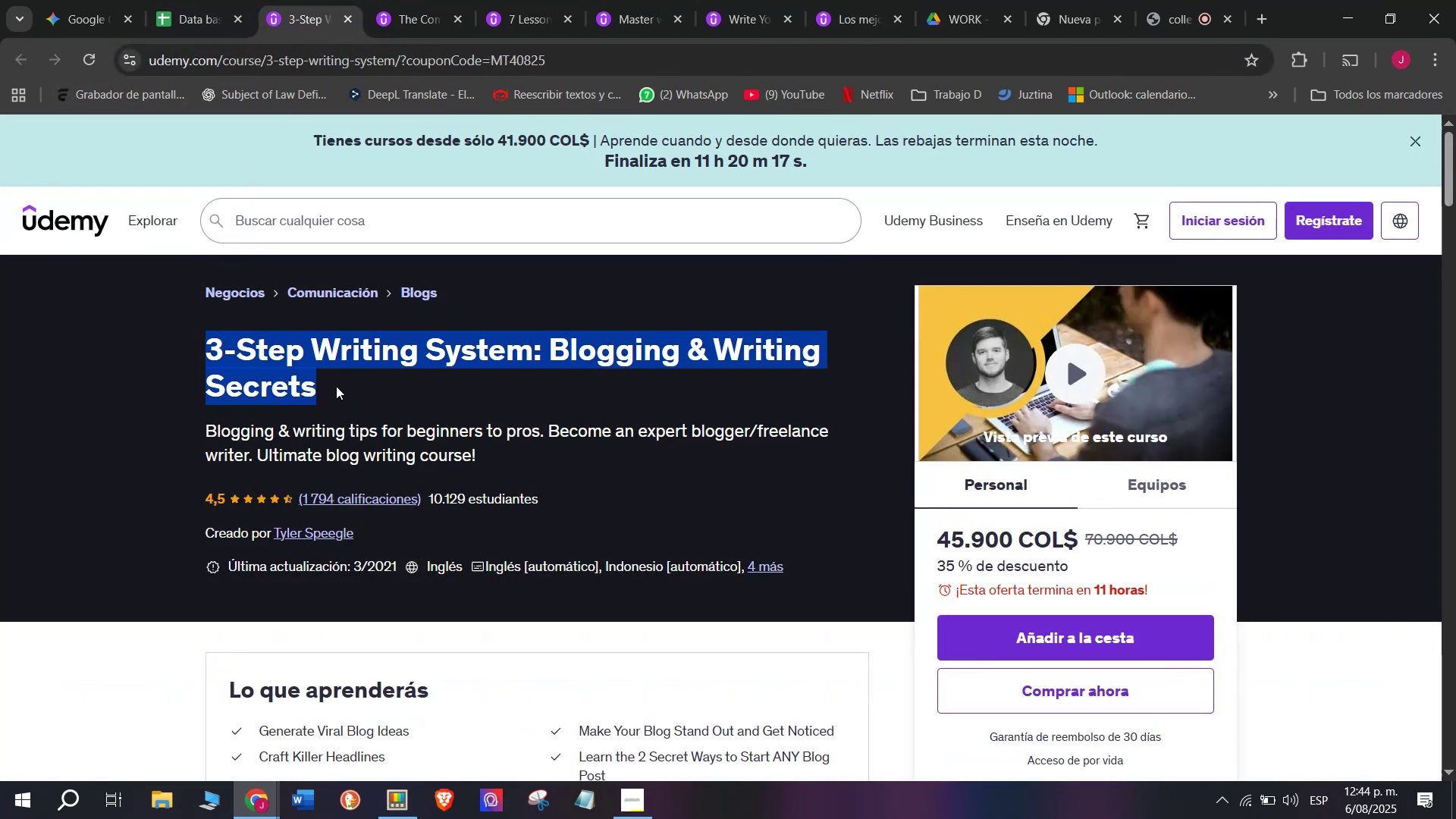 
key(Break)
 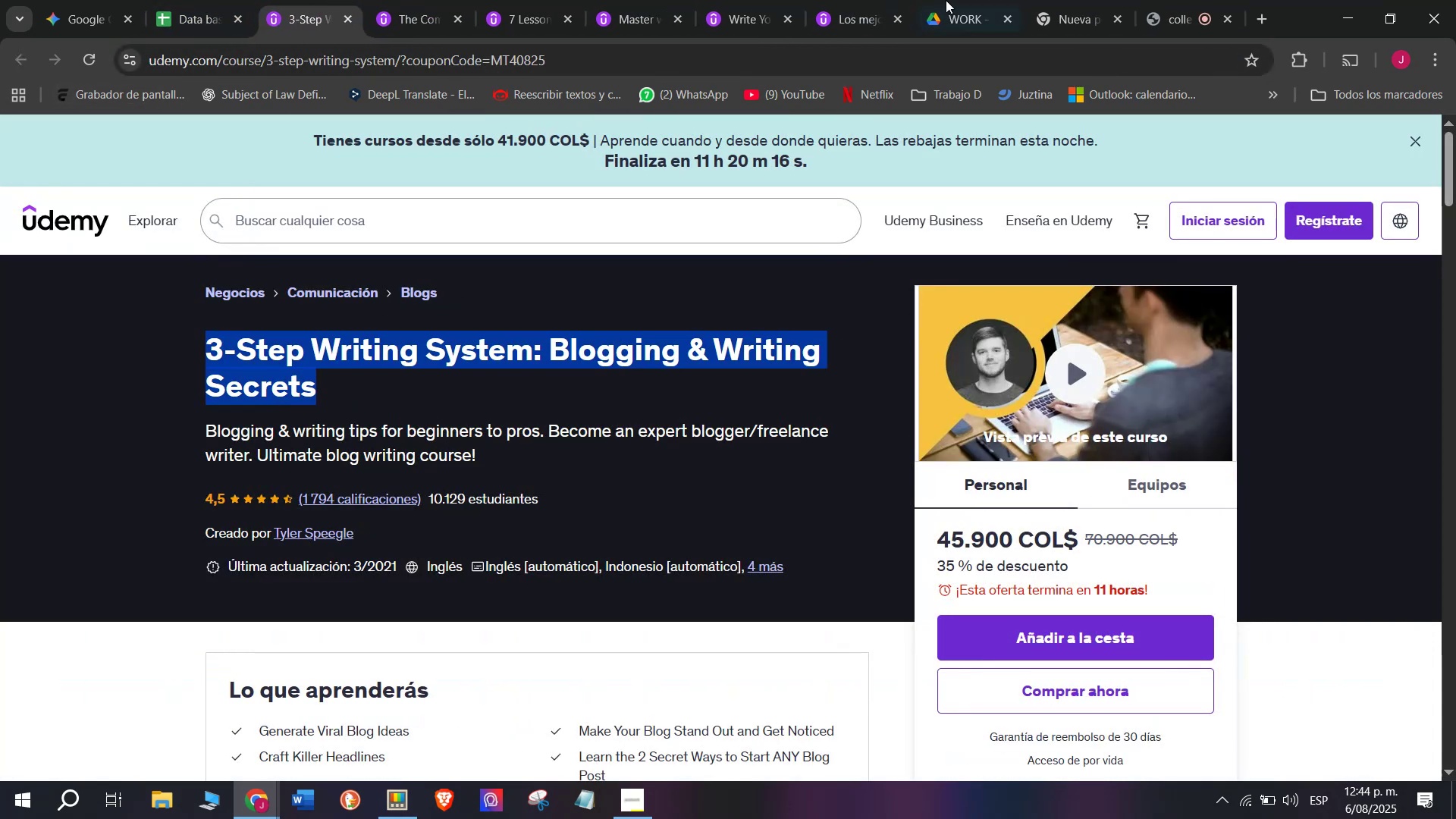 
key(Control+C)
 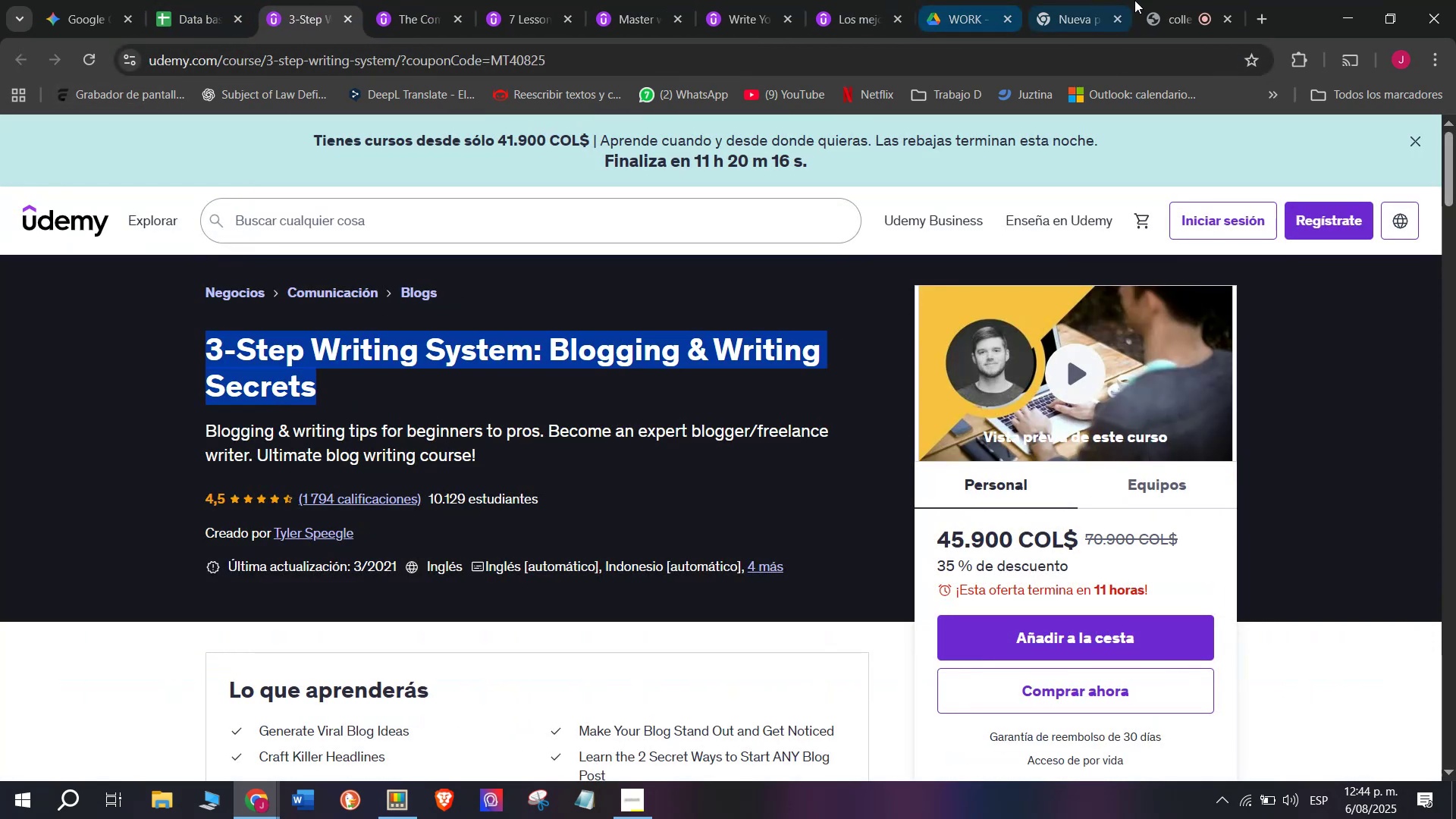 
left_click([1159, 0])
 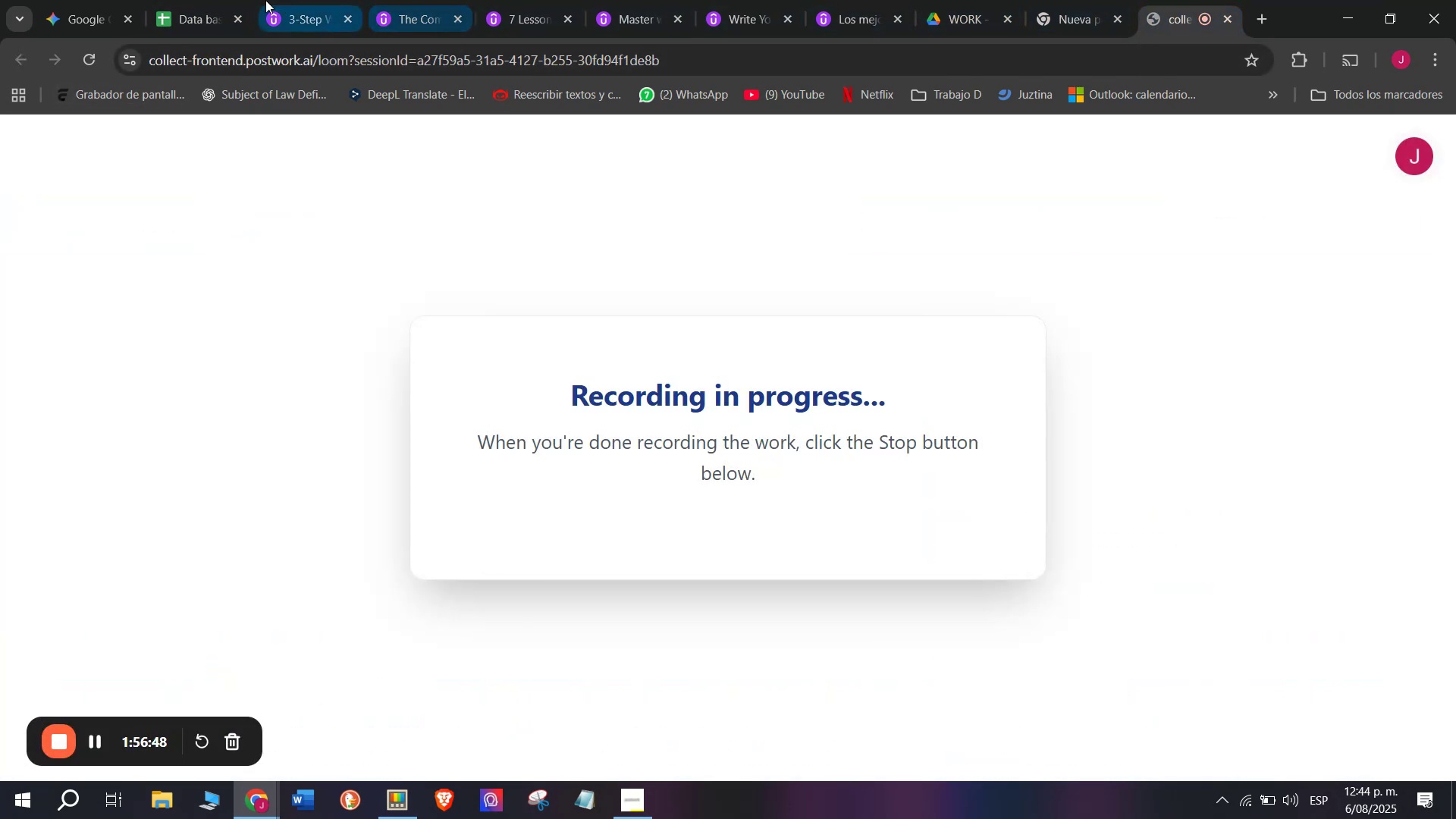 
left_click([225, 0])
 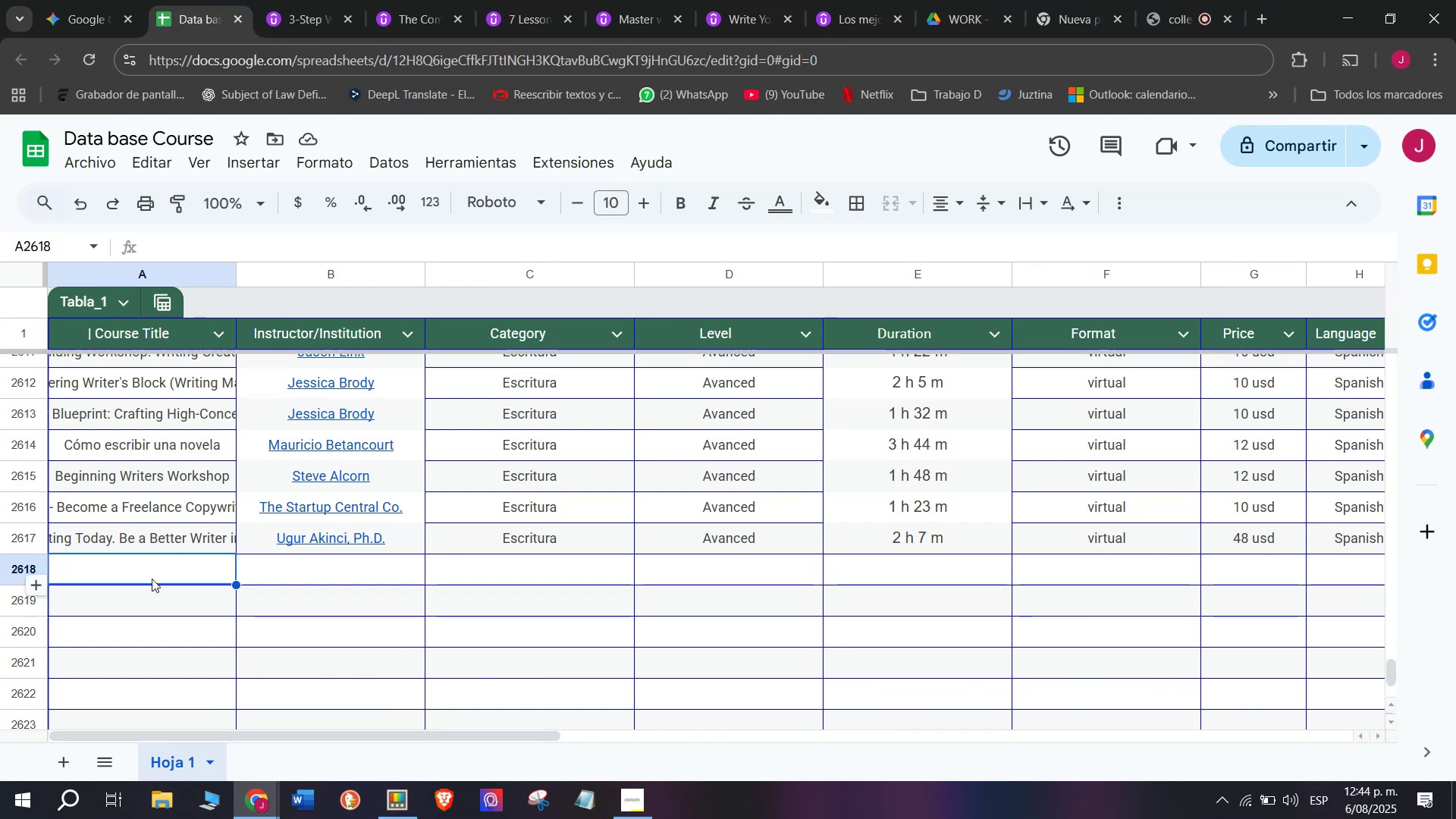 
double_click([152, 579])
 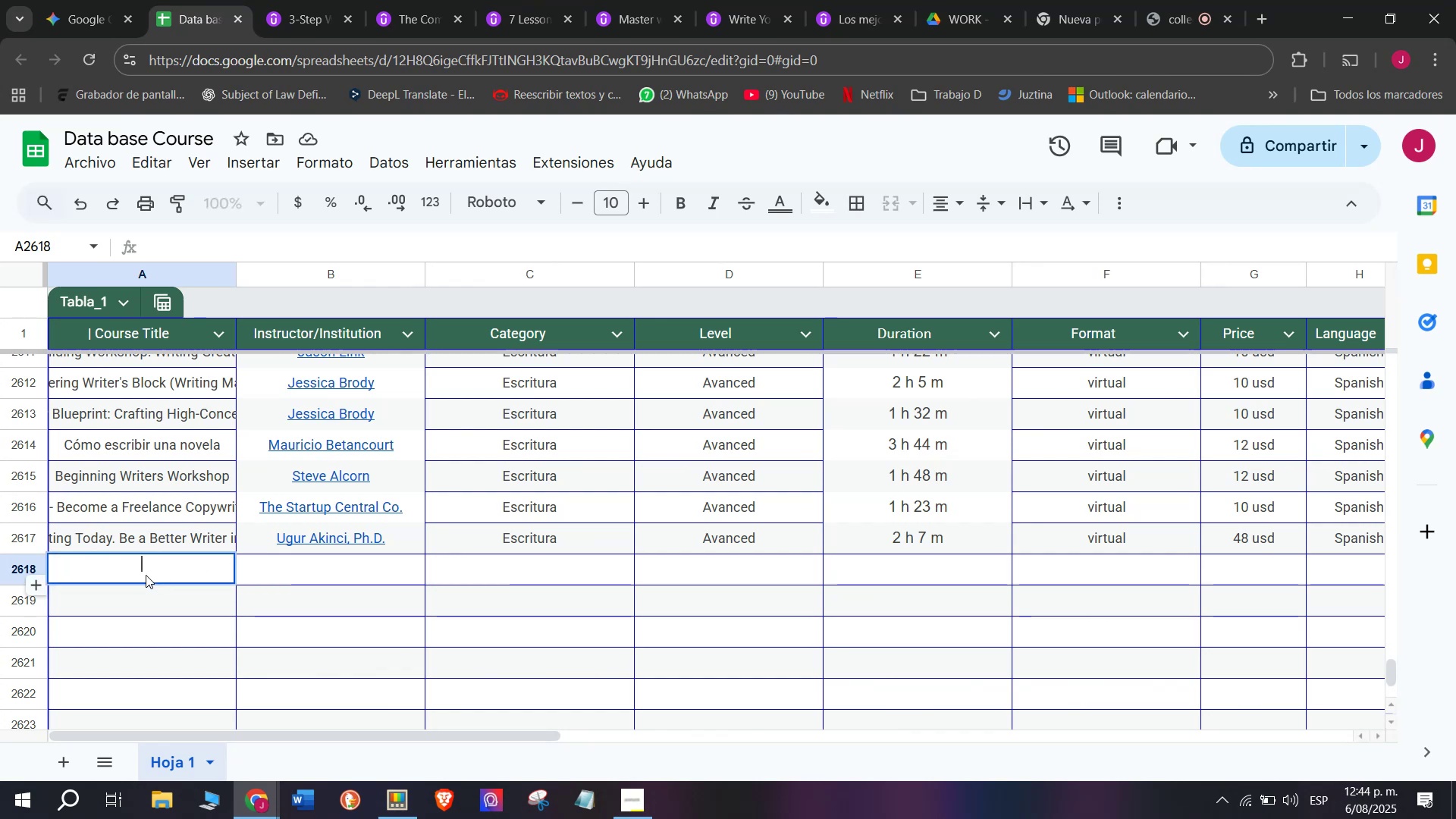 
key(Z)
 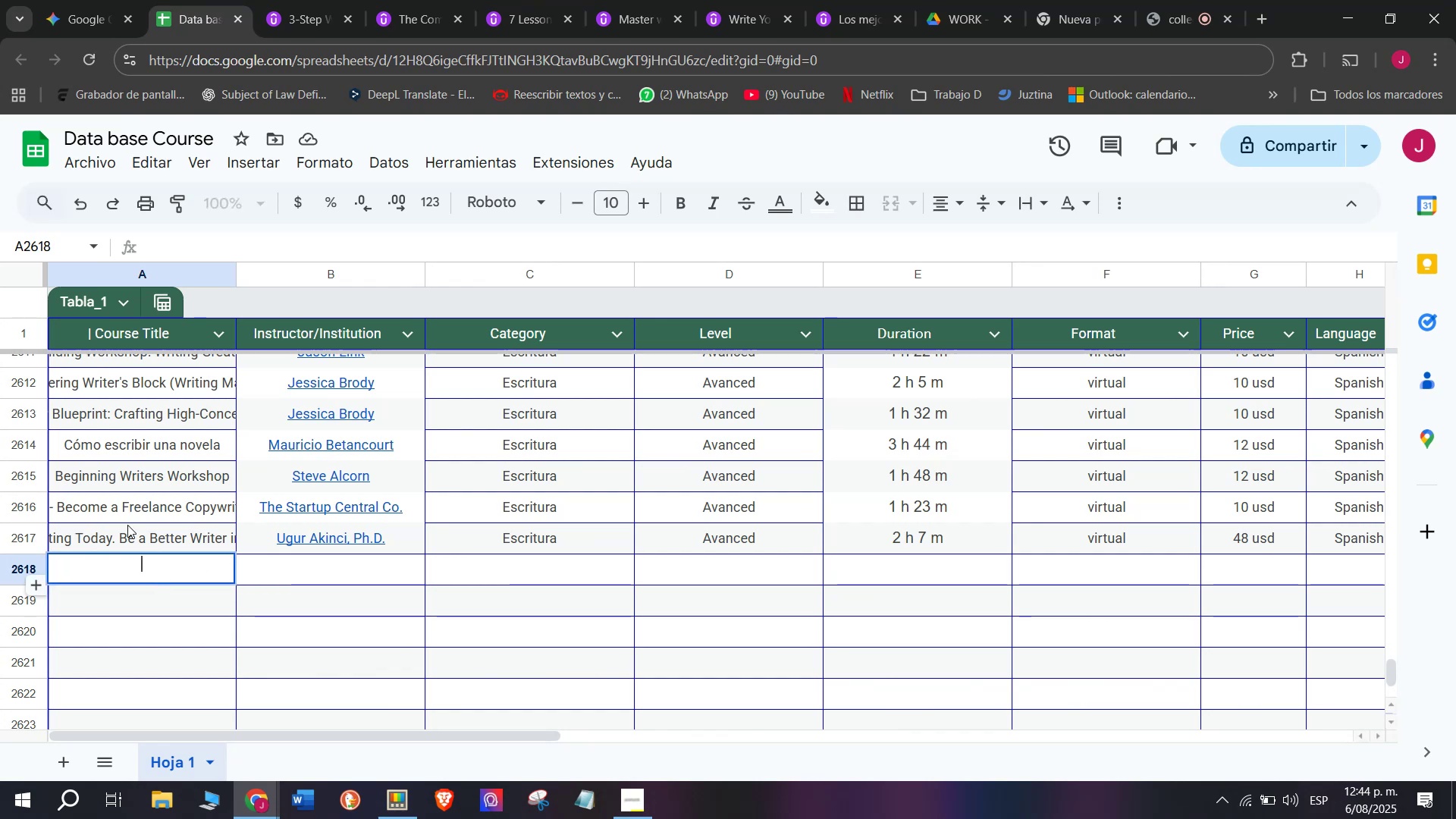 
key(Control+ControlLeft)
 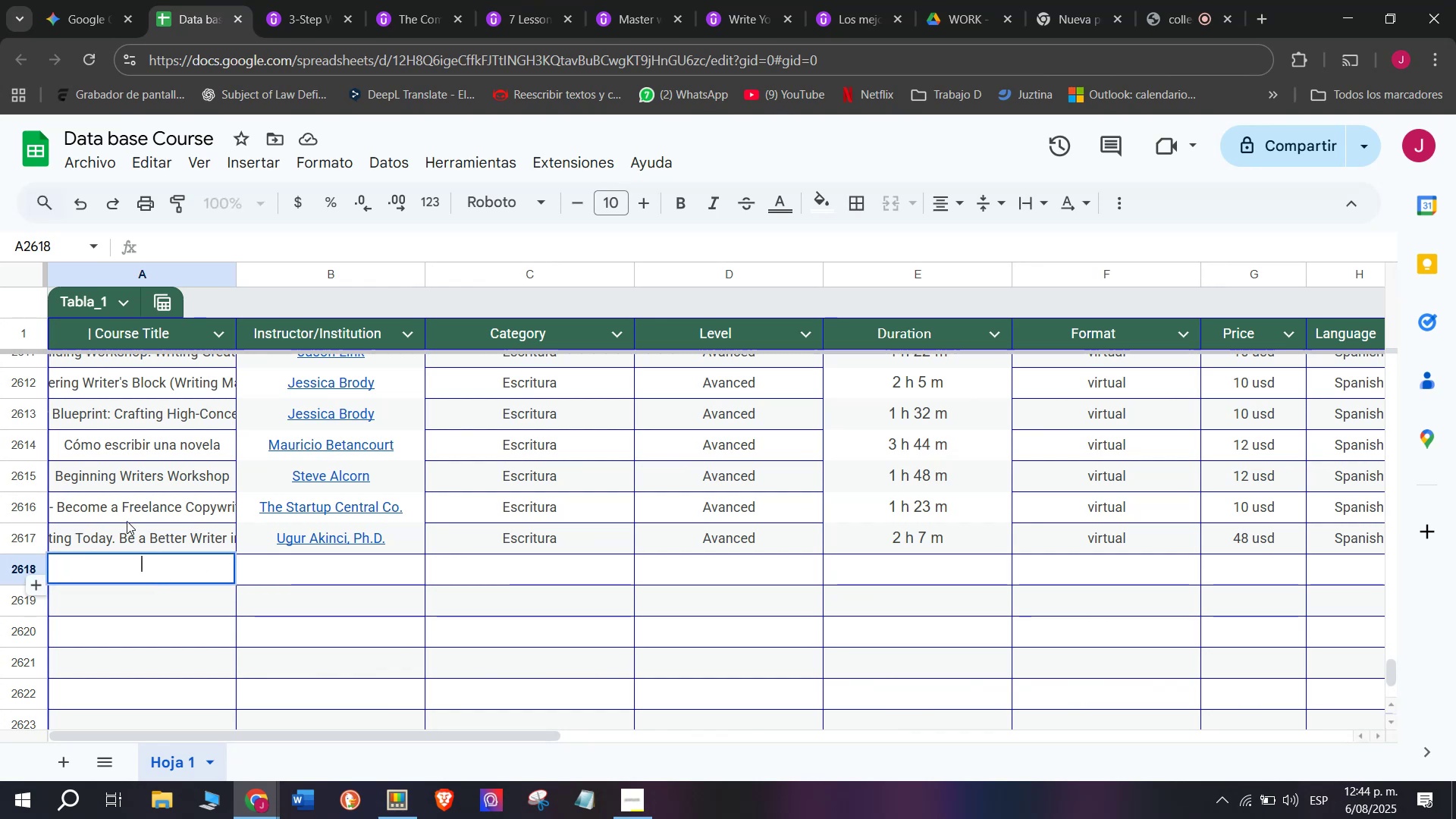 
key(Control+V)
 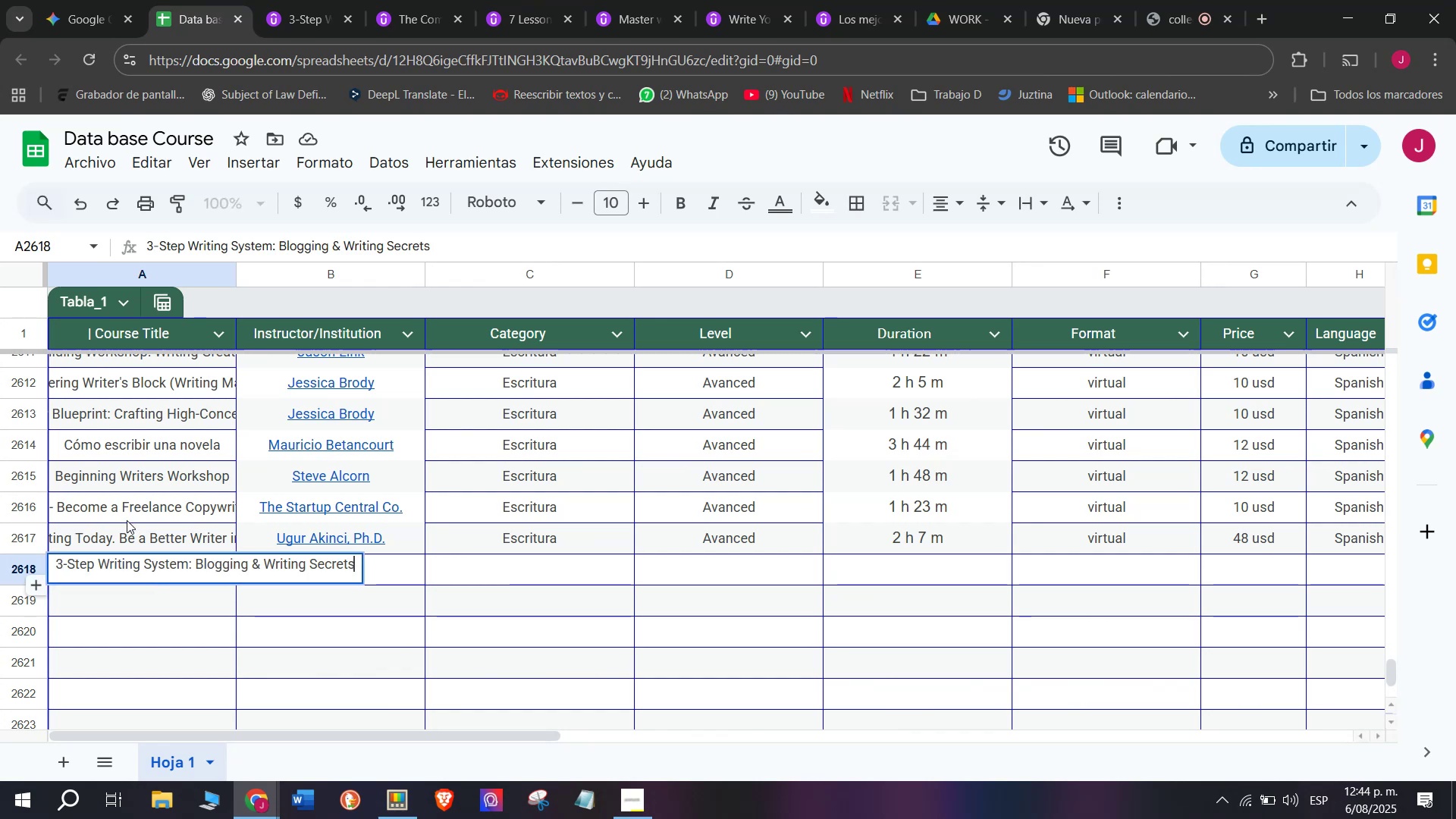 
left_click([127, 520])
 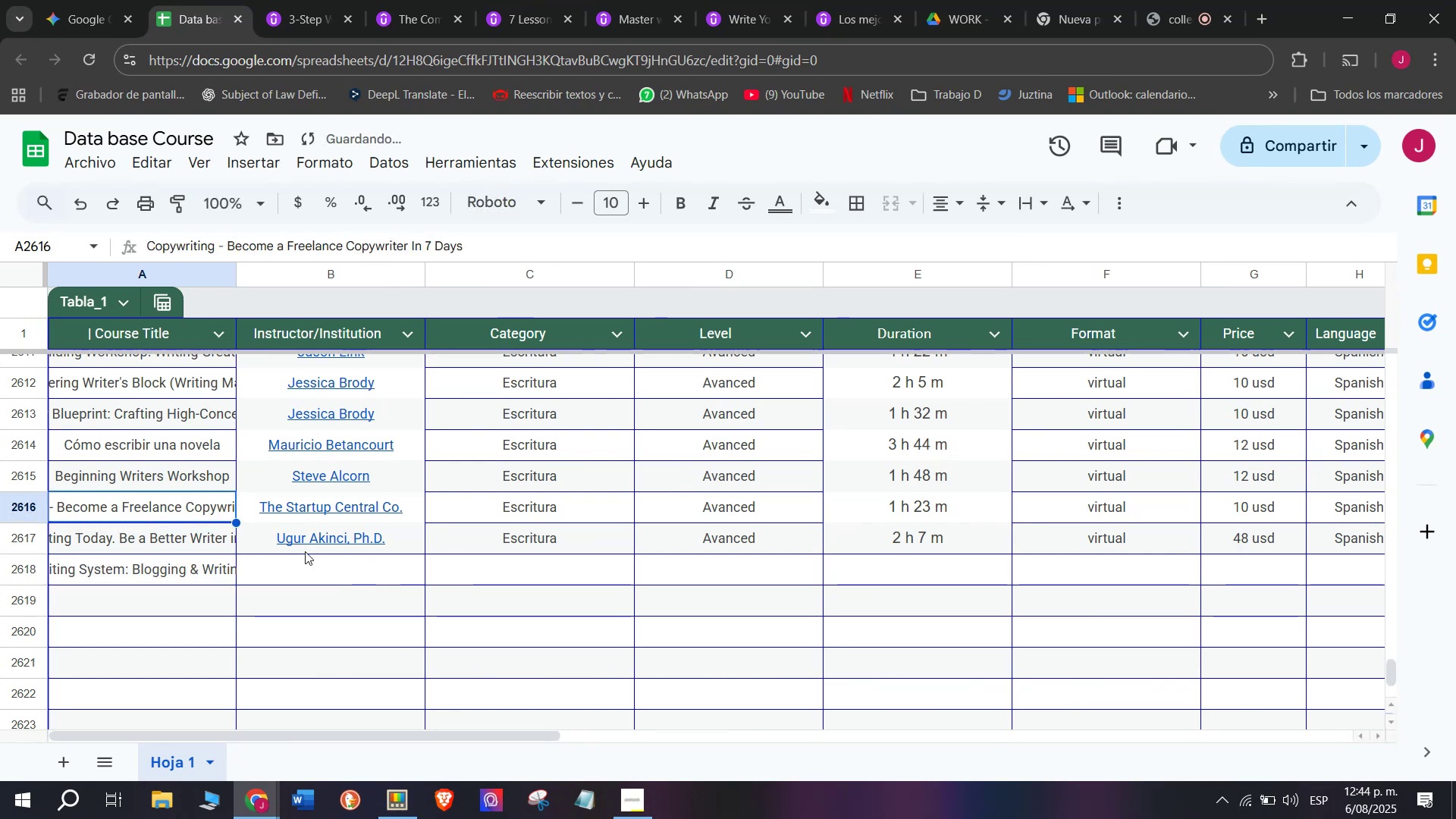 
left_click([313, 558])
 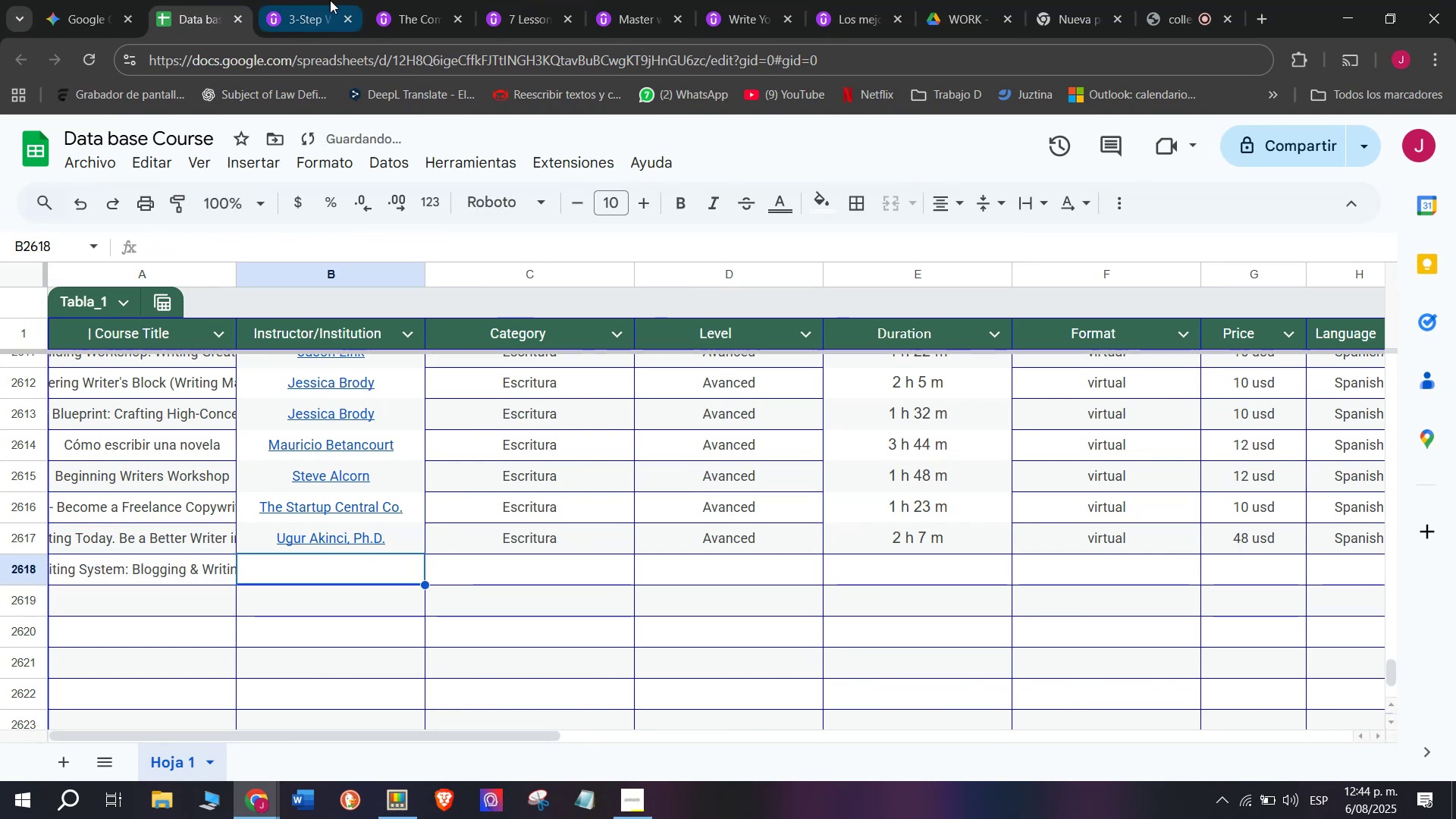 
left_click([330, 0])
 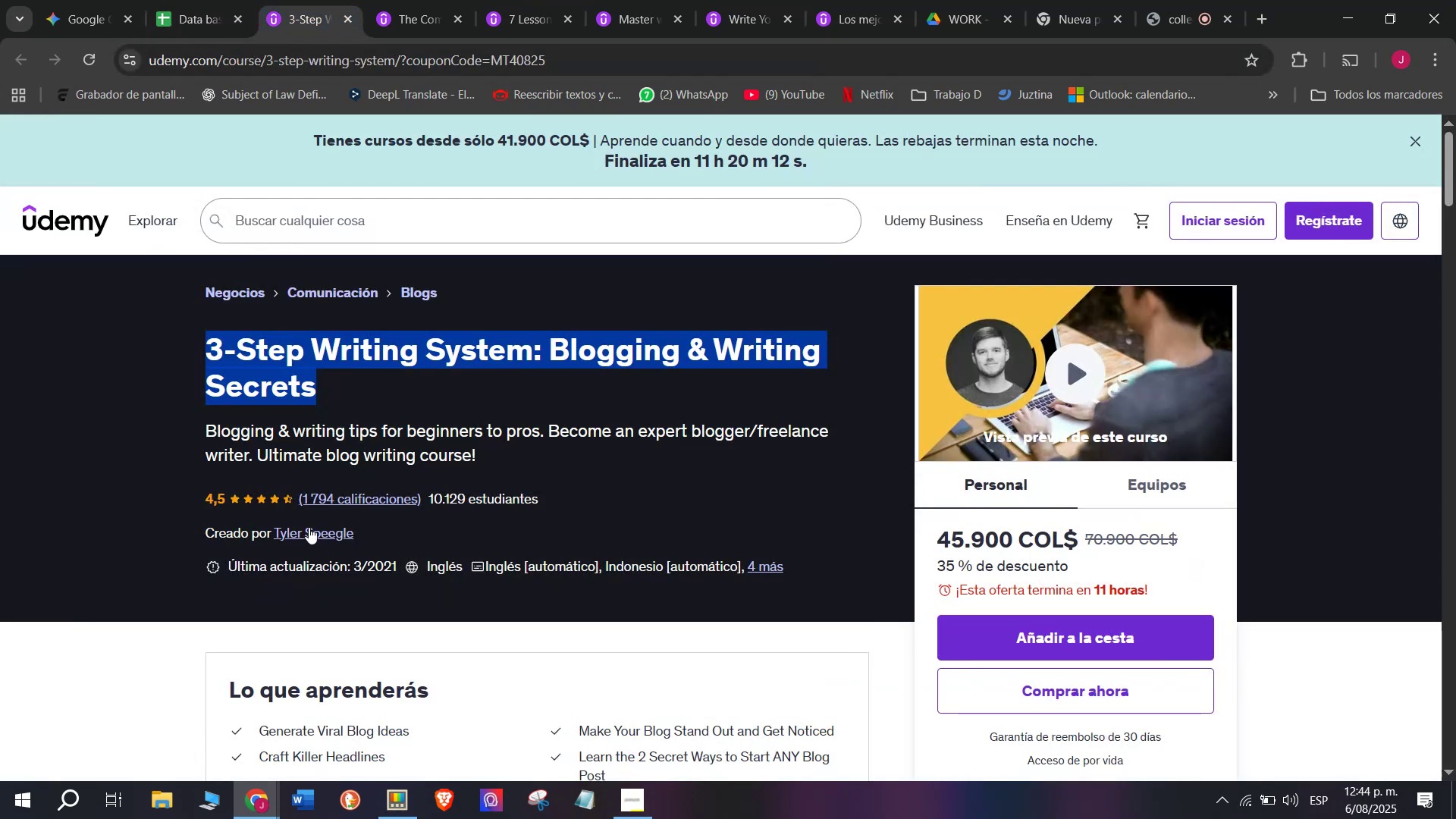 
left_click([309, 527])
 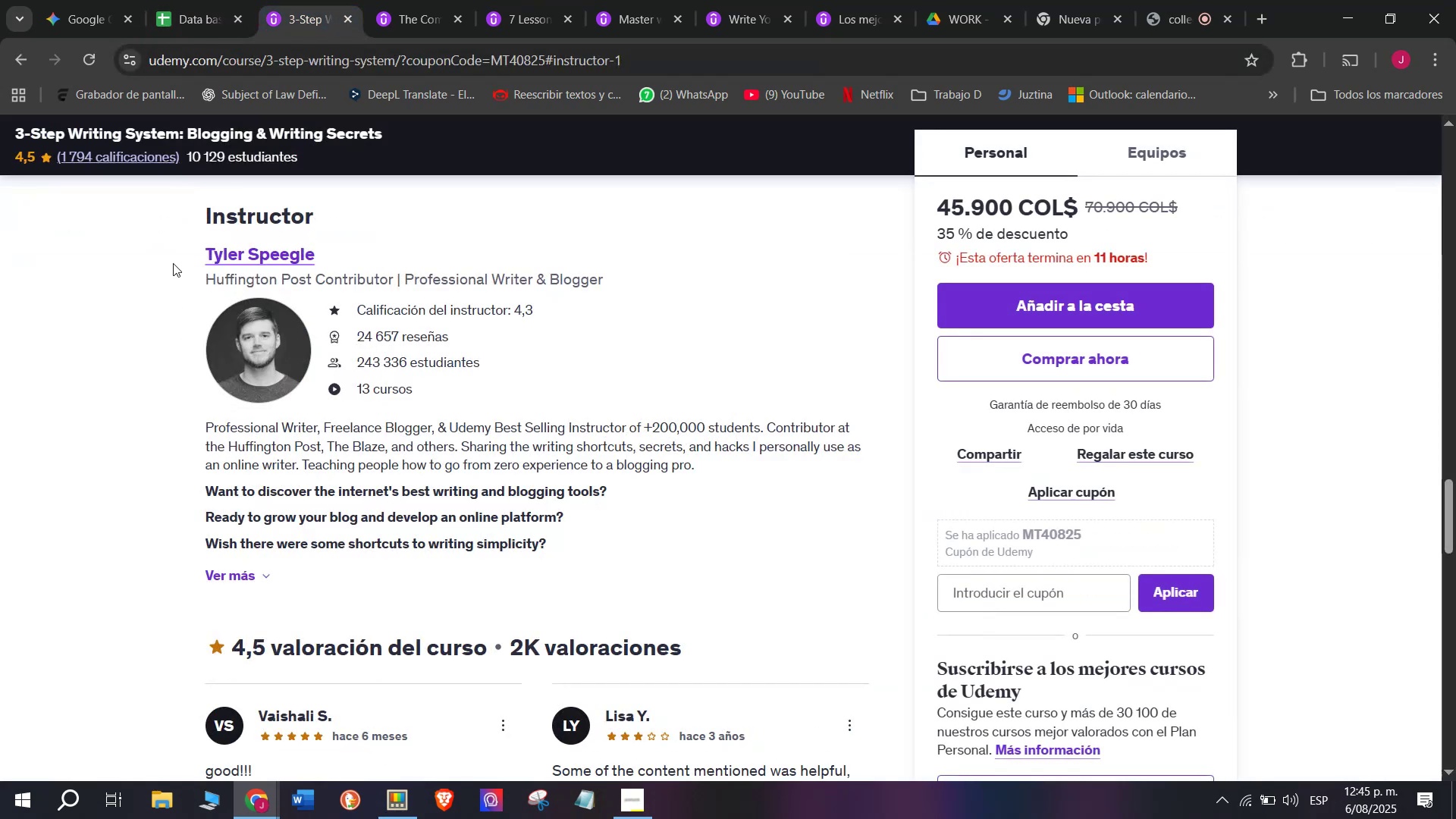 
left_click_drag(start_coordinate=[179, 253], to_coordinate=[333, 243])
 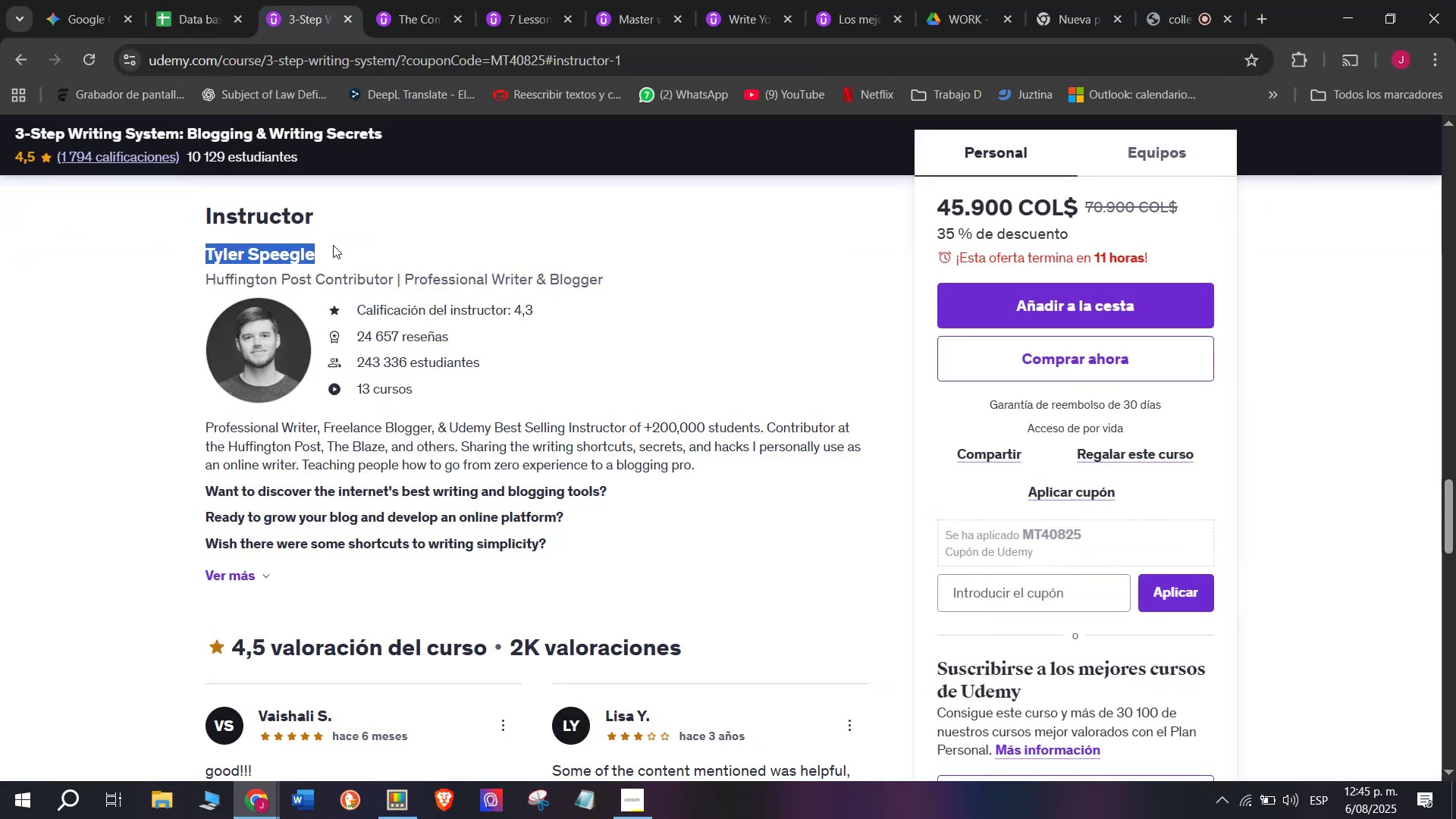 
key(Control+ControlLeft)
 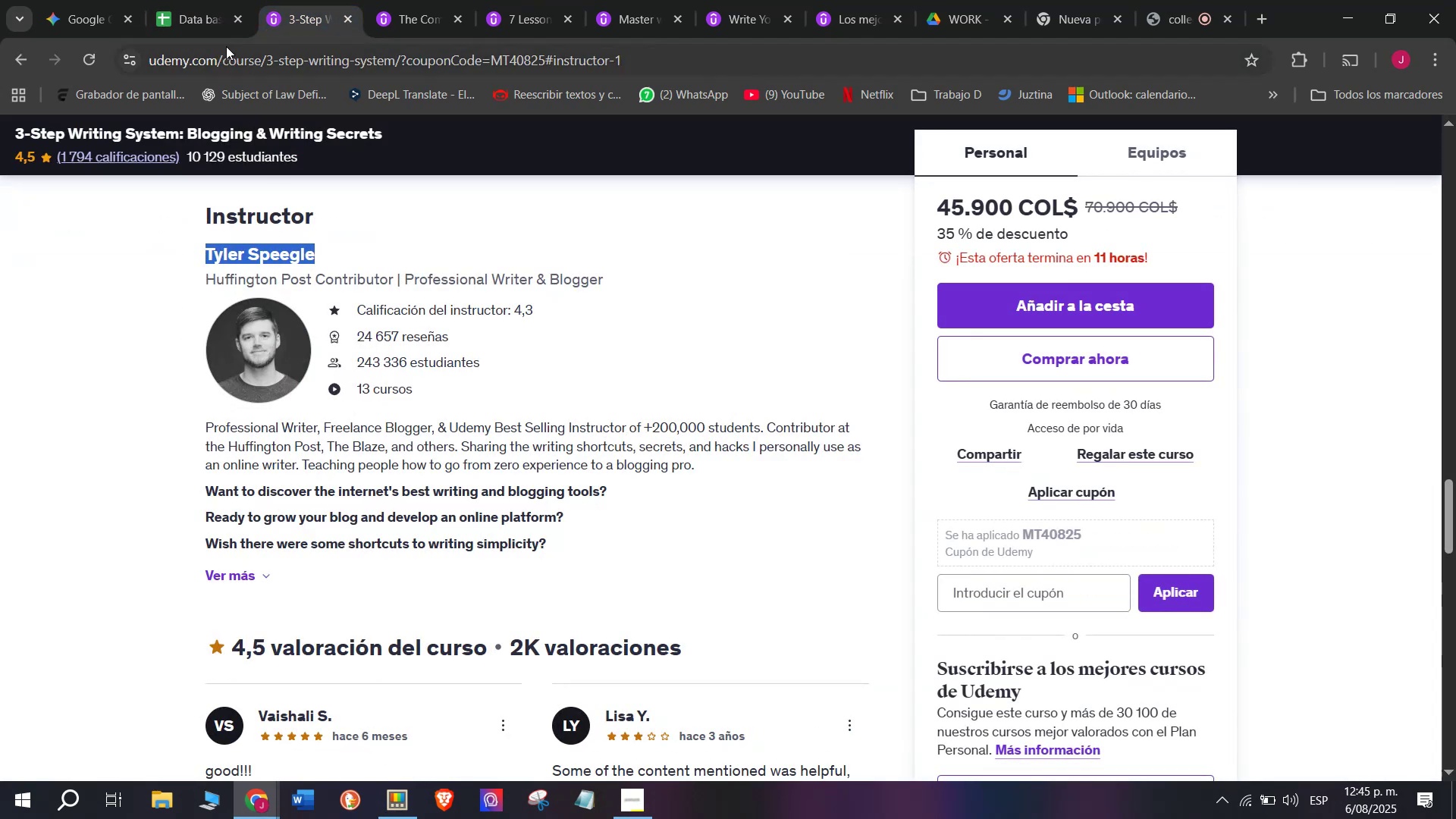 
key(Break)
 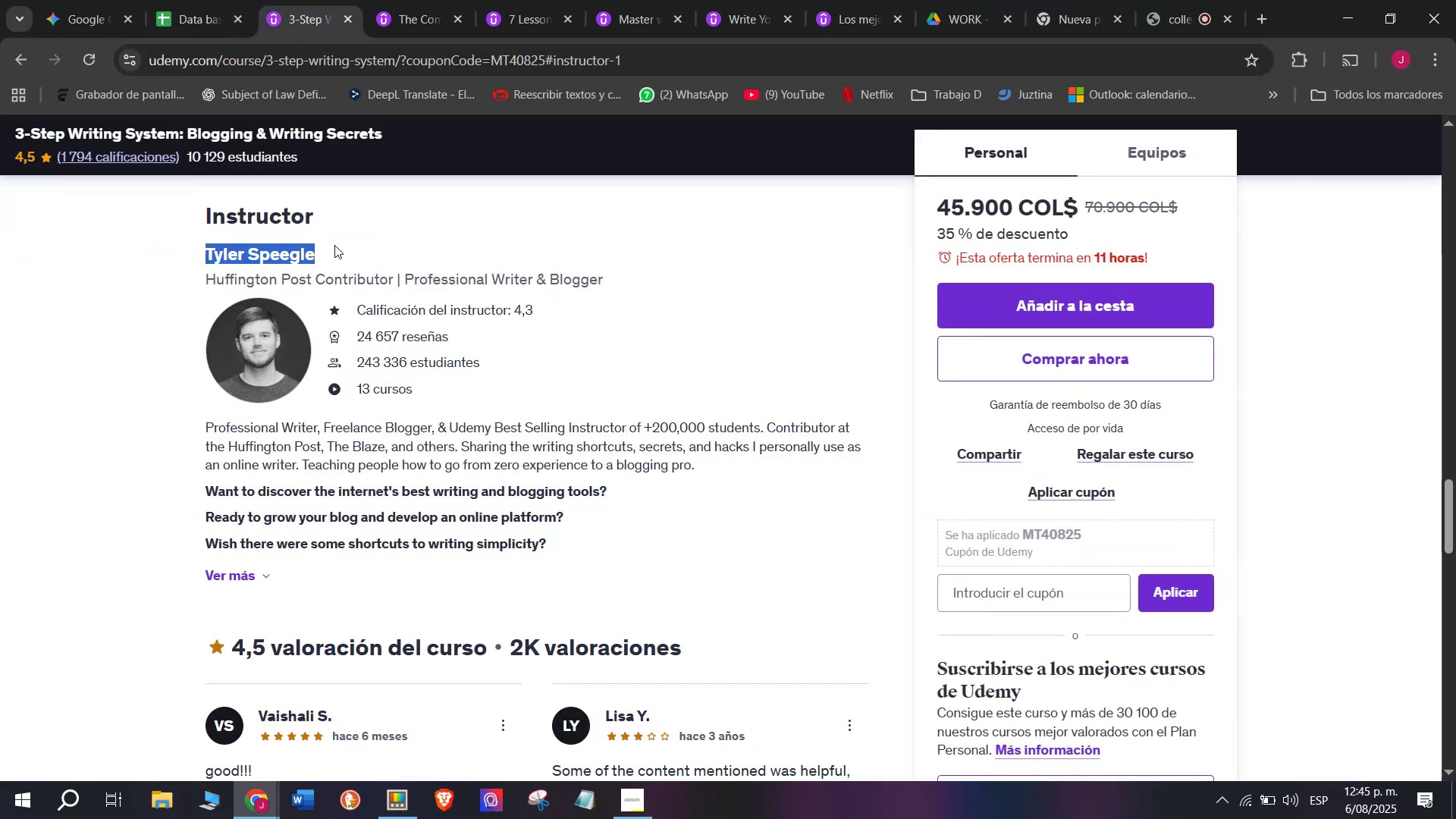 
key(Control+C)
 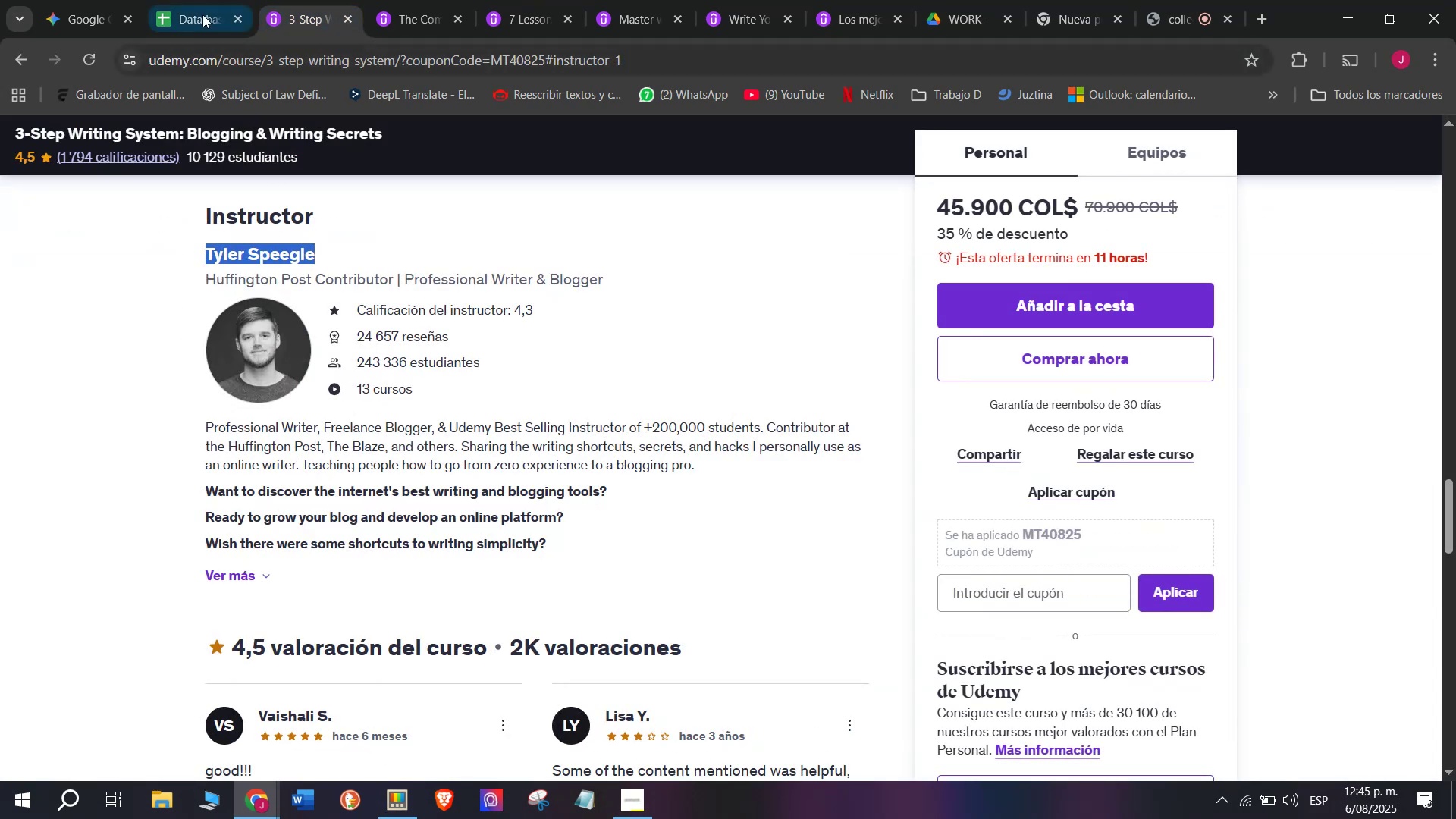 
left_click([198, 7])
 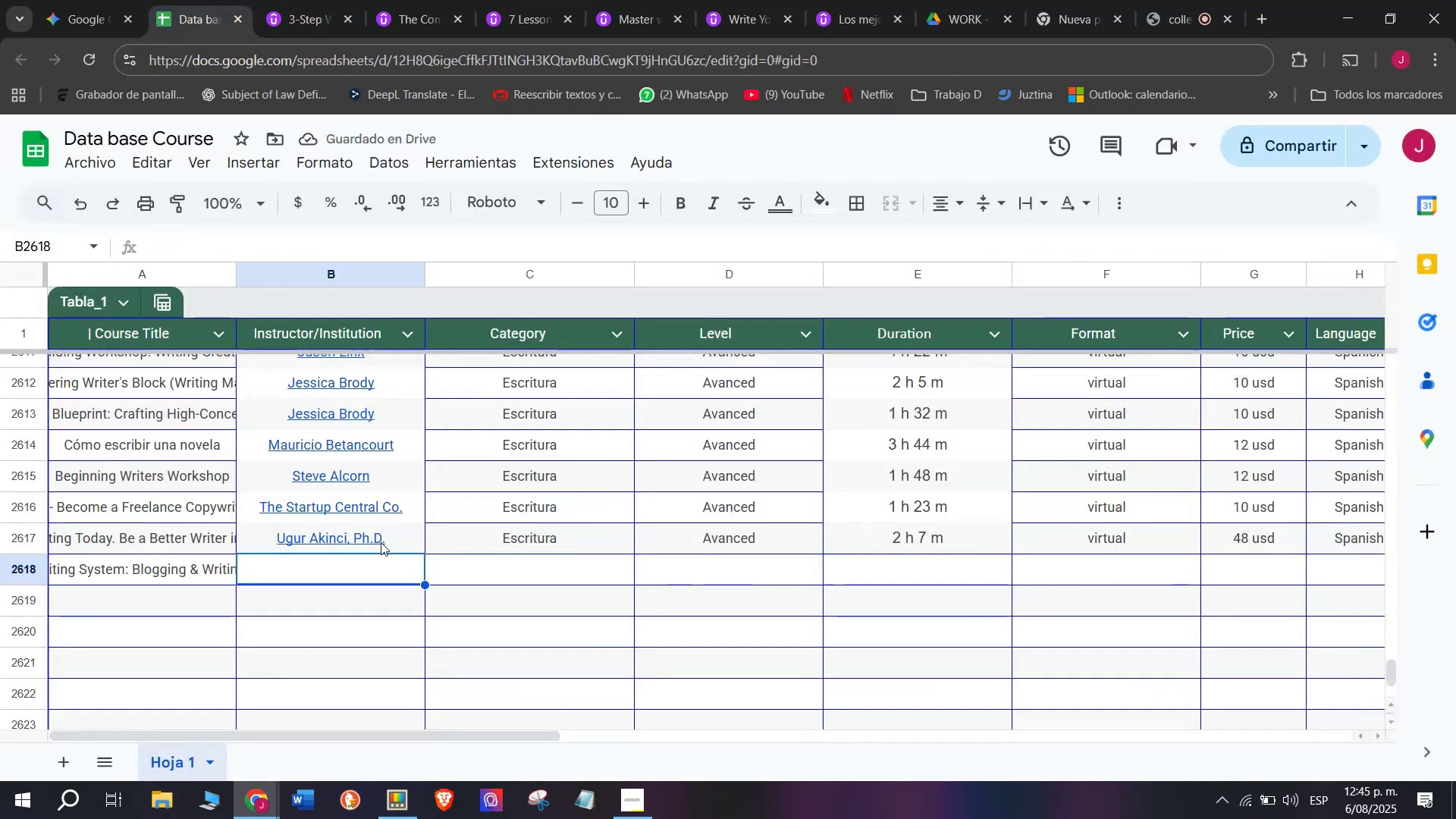 
key(Control+ControlLeft)
 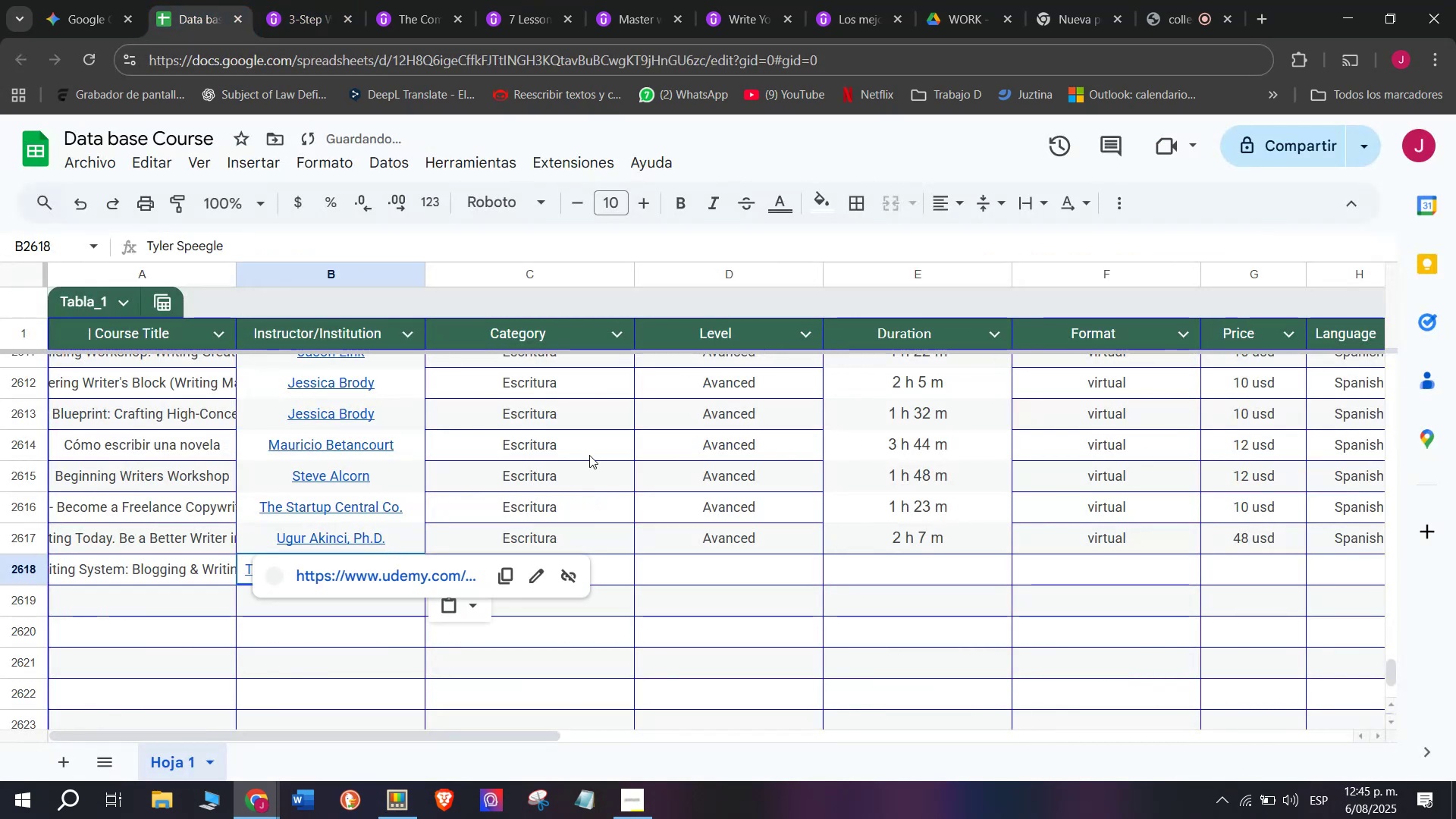 
key(Z)
 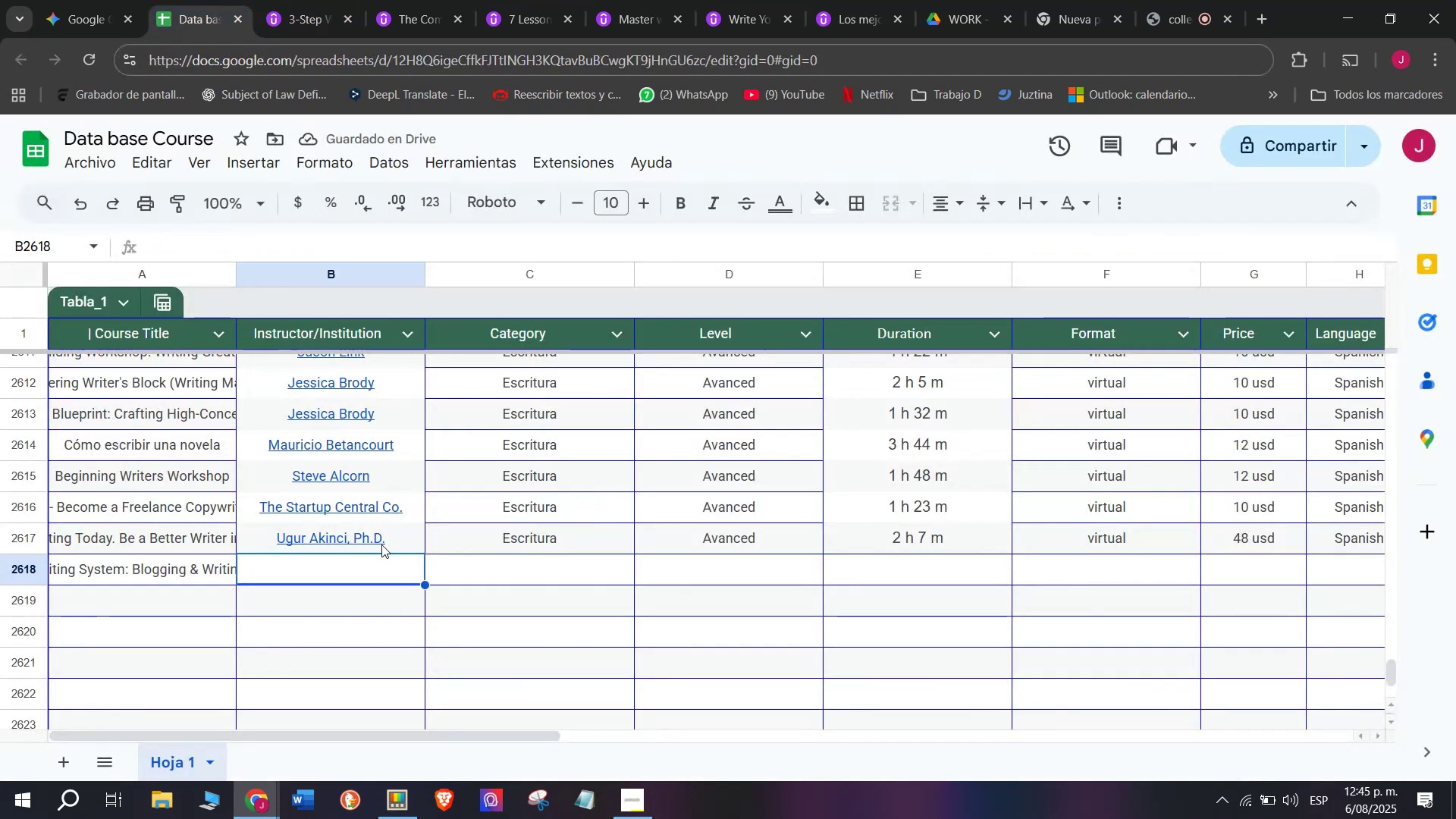 
key(Control+V)
 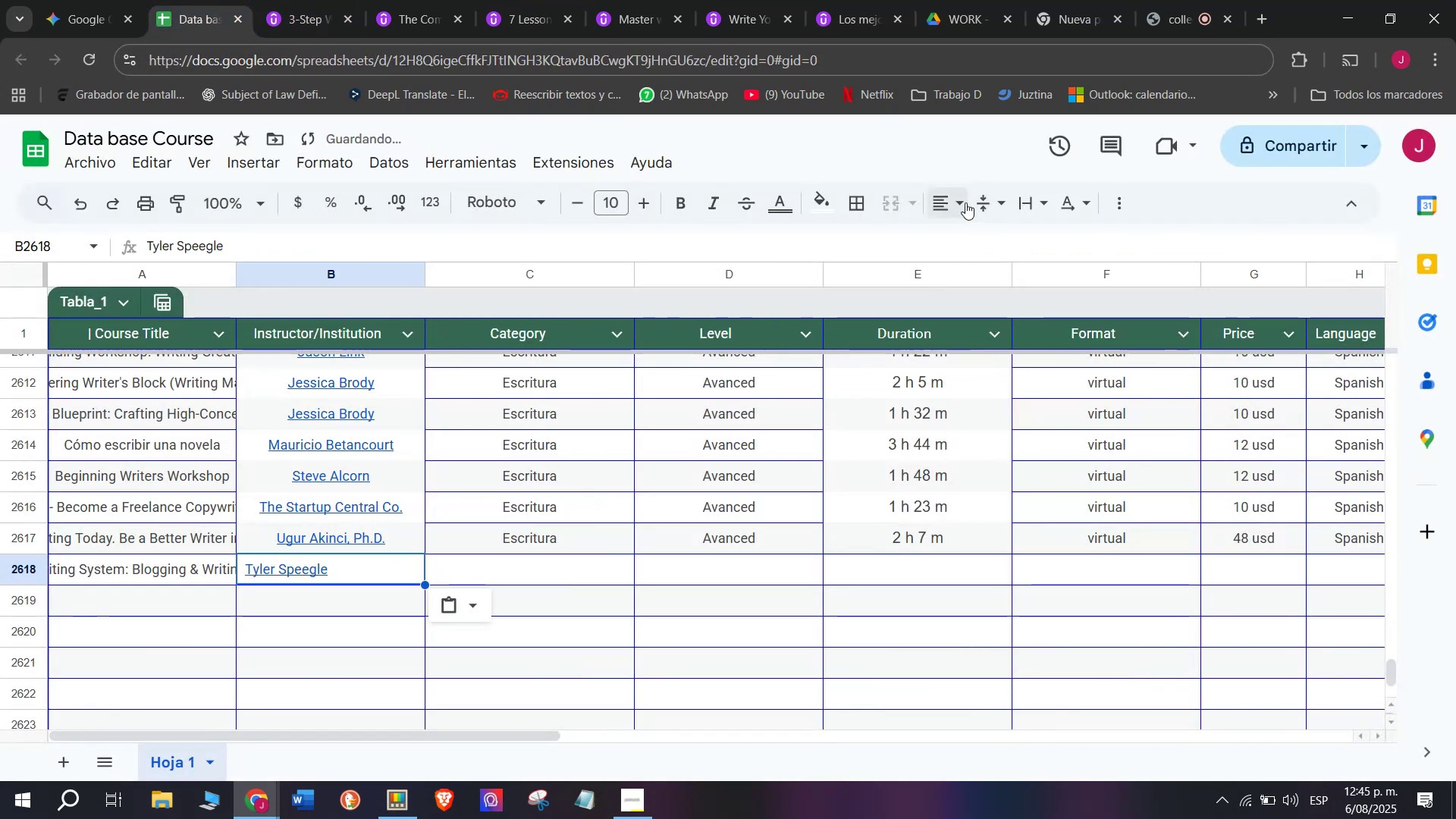 
left_click([981, 245])
 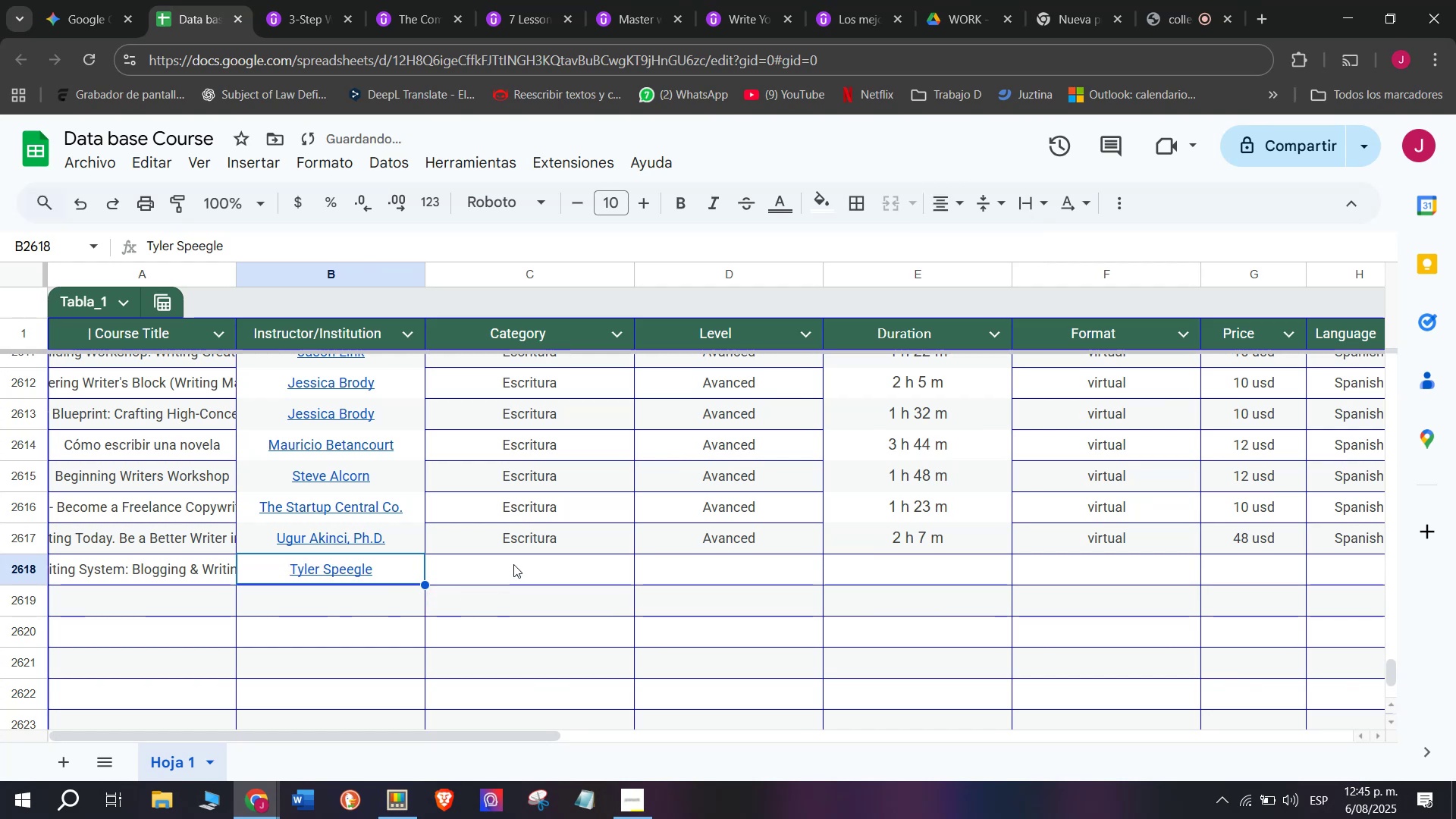 
left_click([524, 533])
 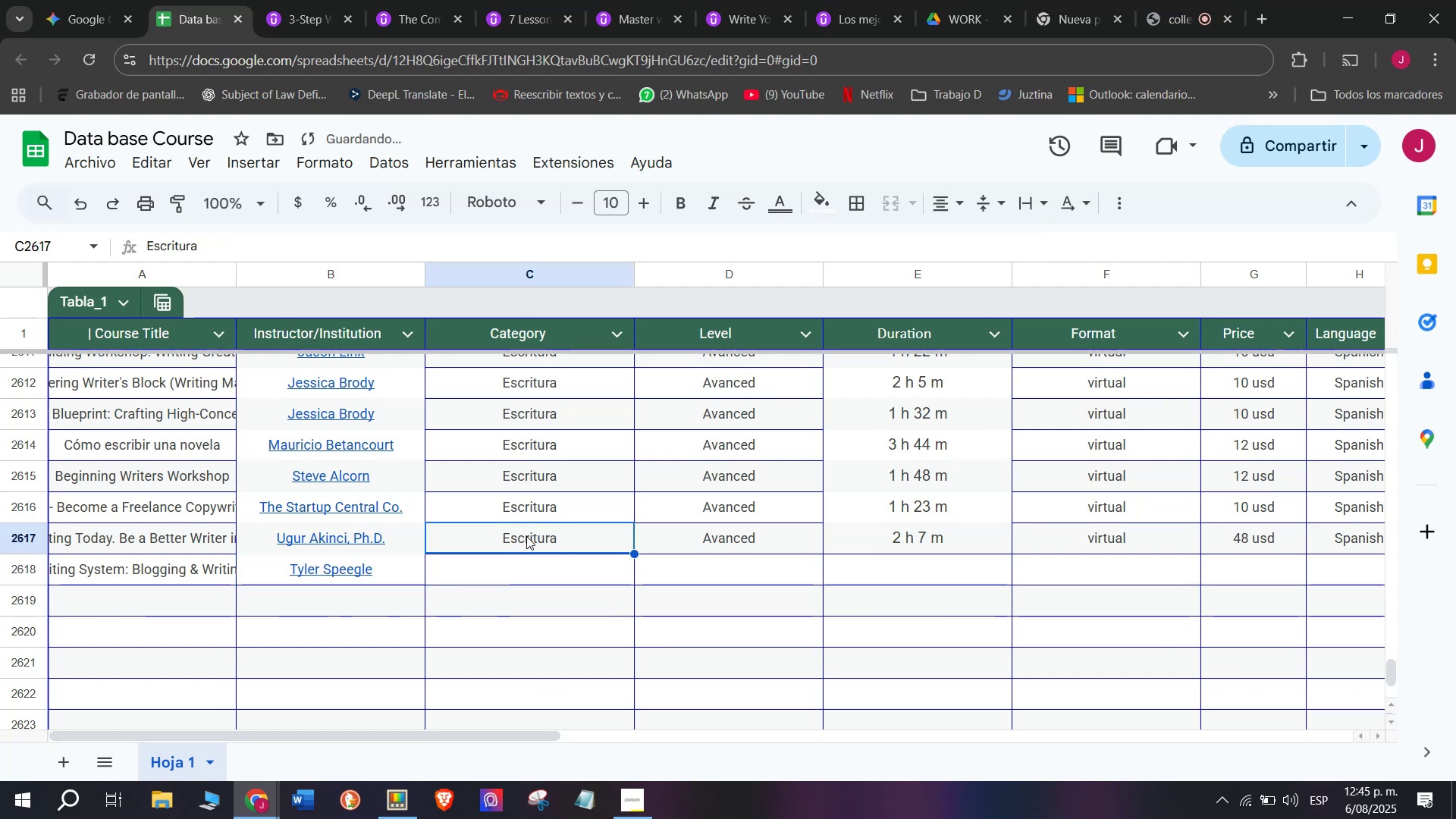 
key(Control+ControlLeft)
 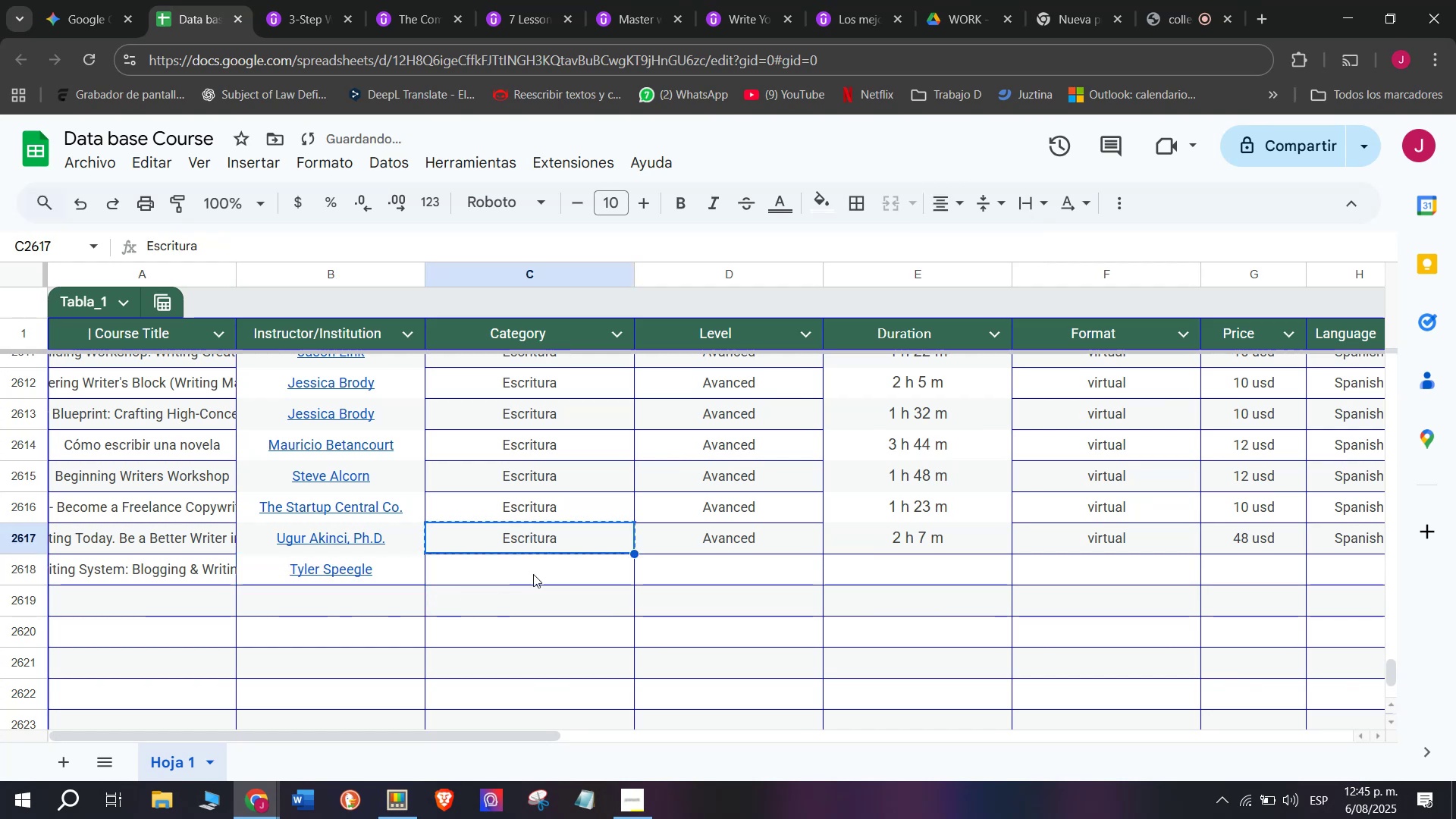 
key(Break)
 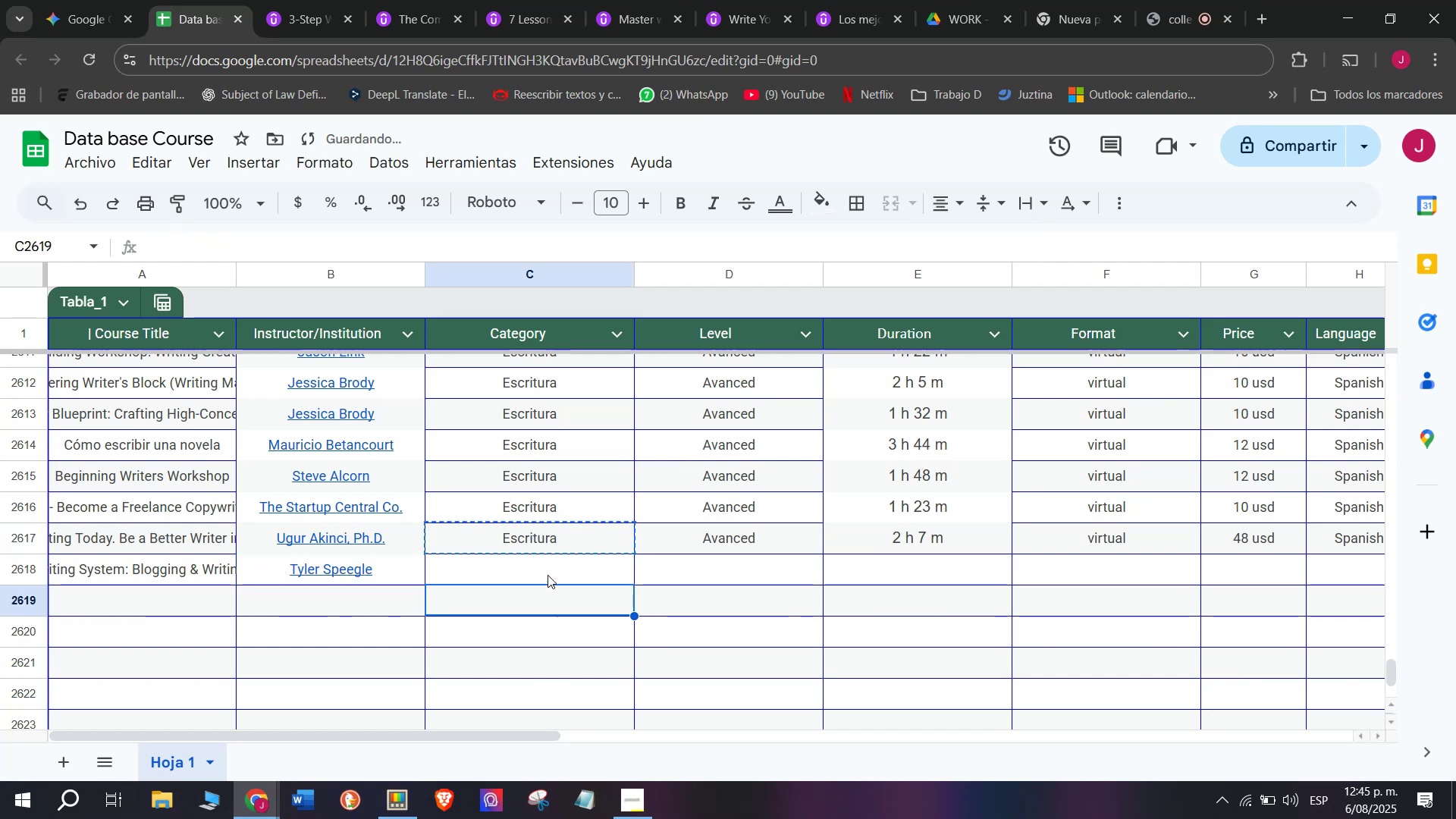 
key(Control+C)
 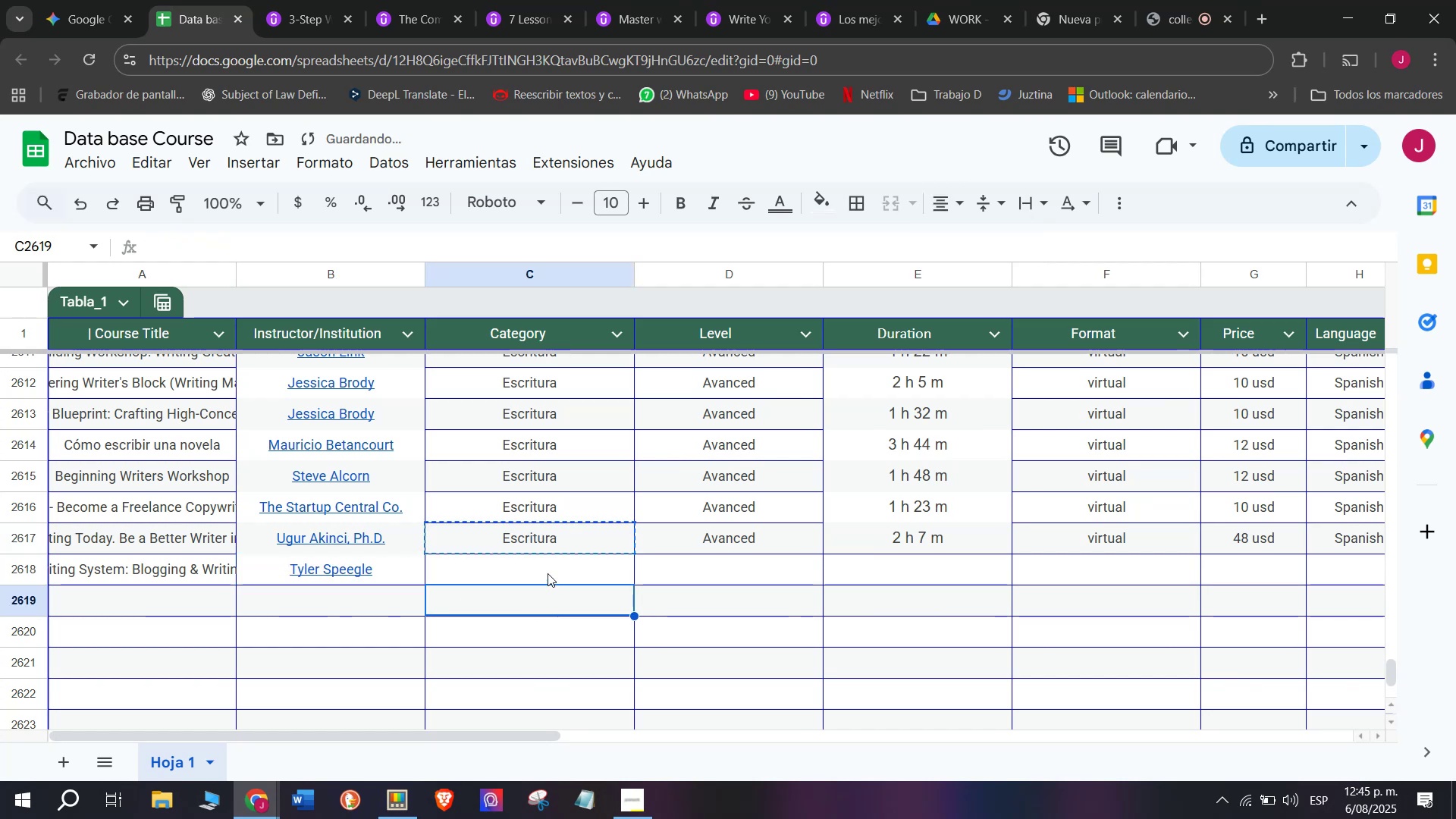 
triple_click([548, 573])
 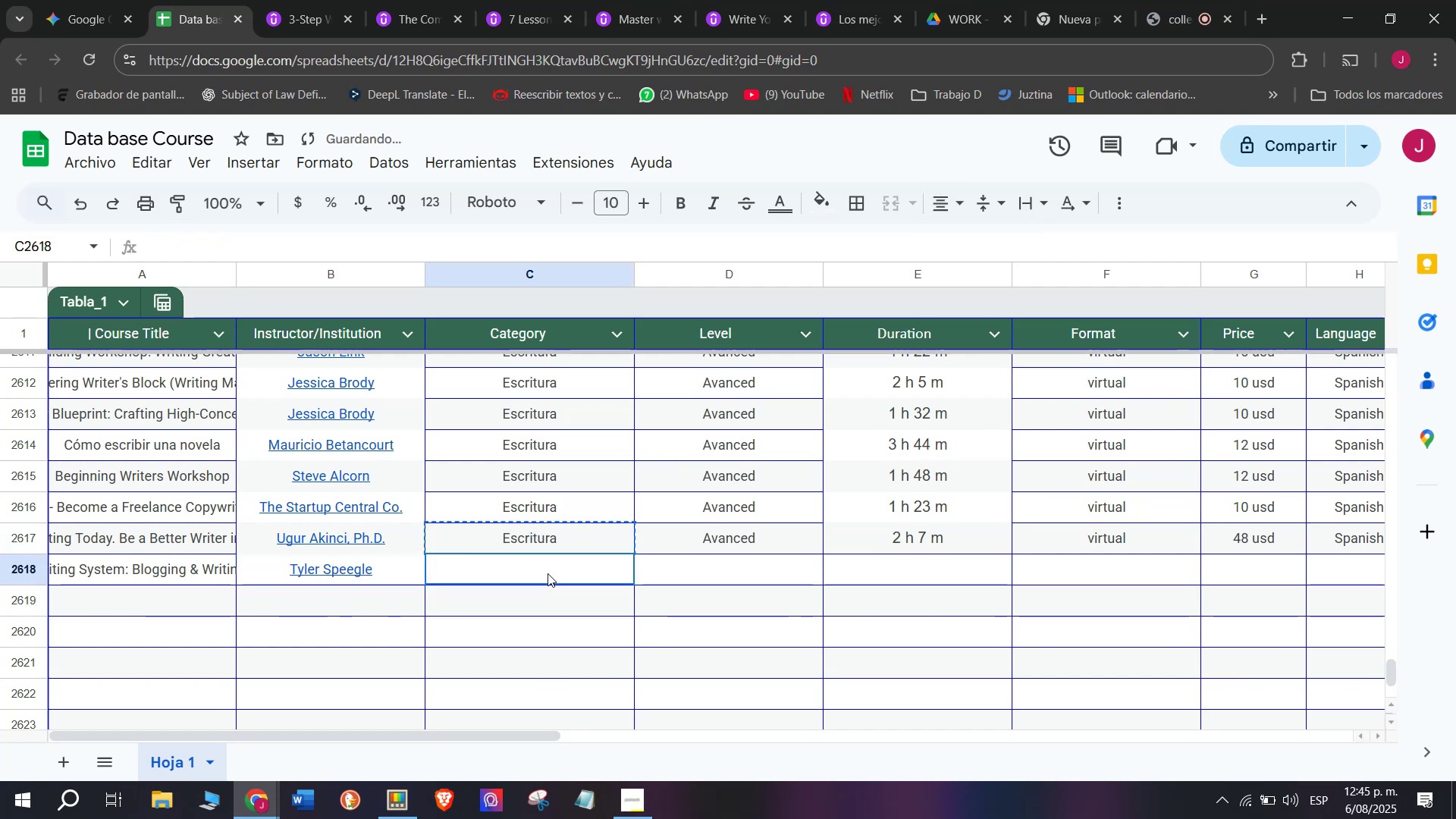 
key(Control+ControlLeft)
 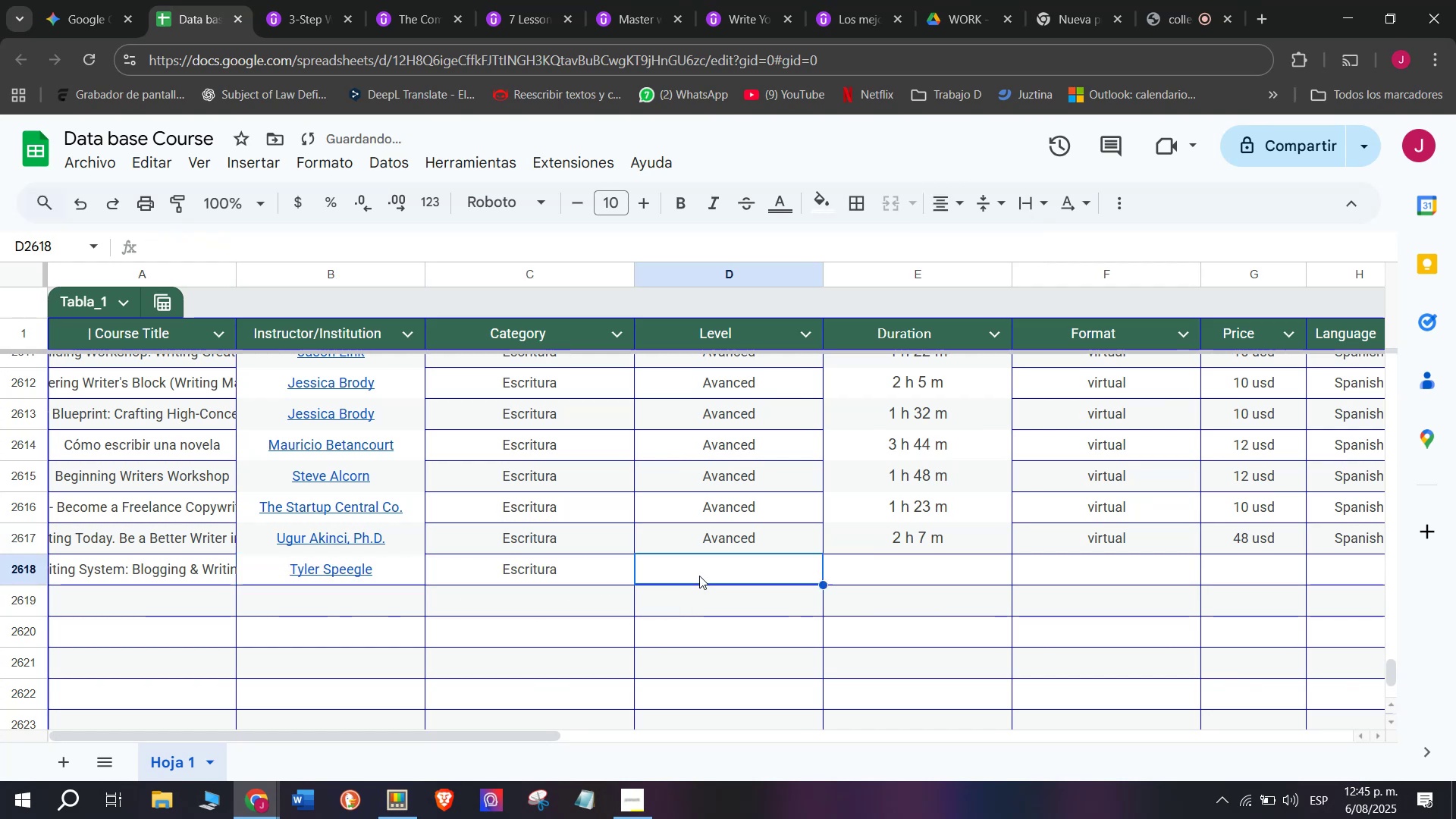 
key(Z)
 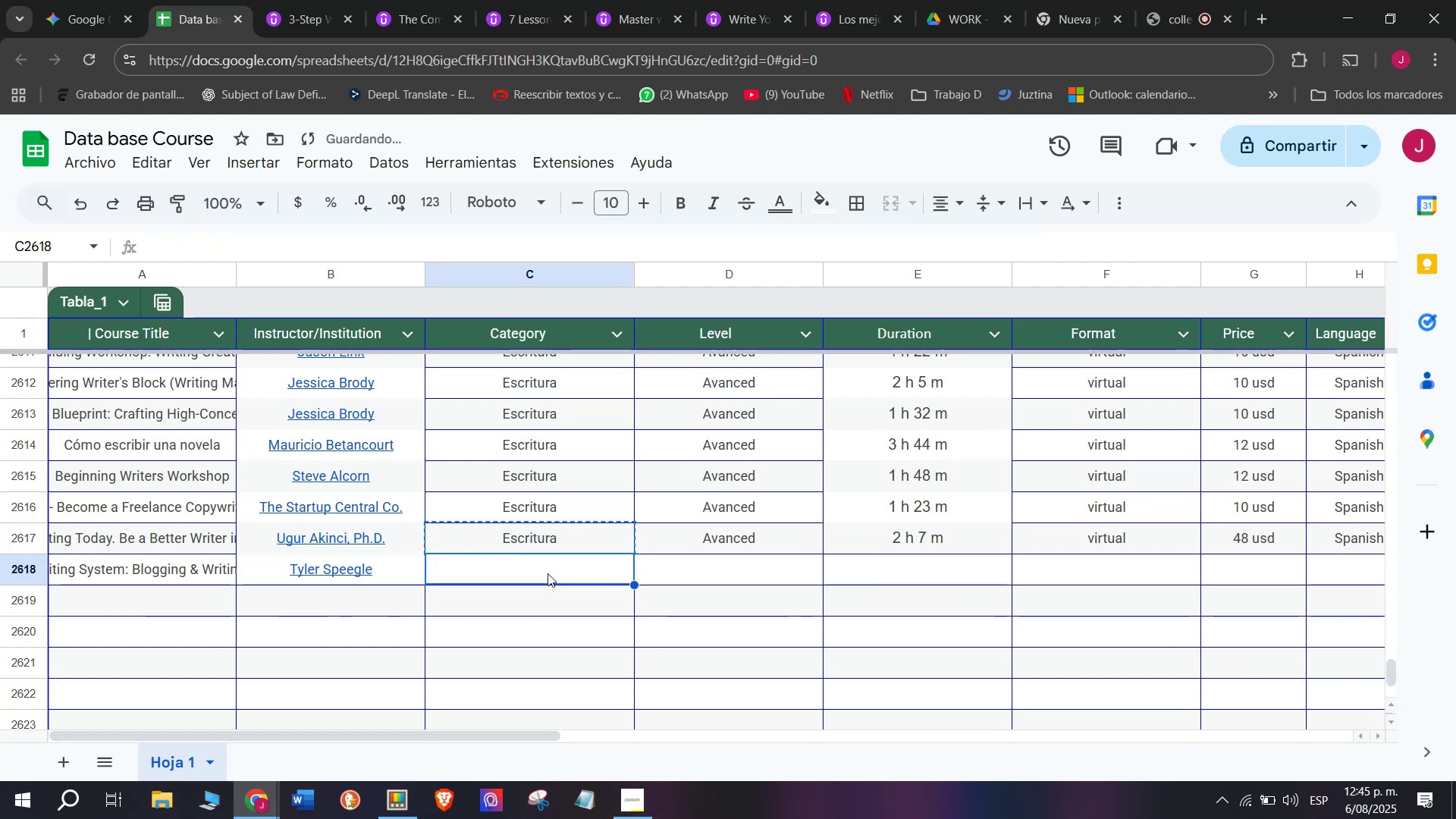 
key(Control+V)
 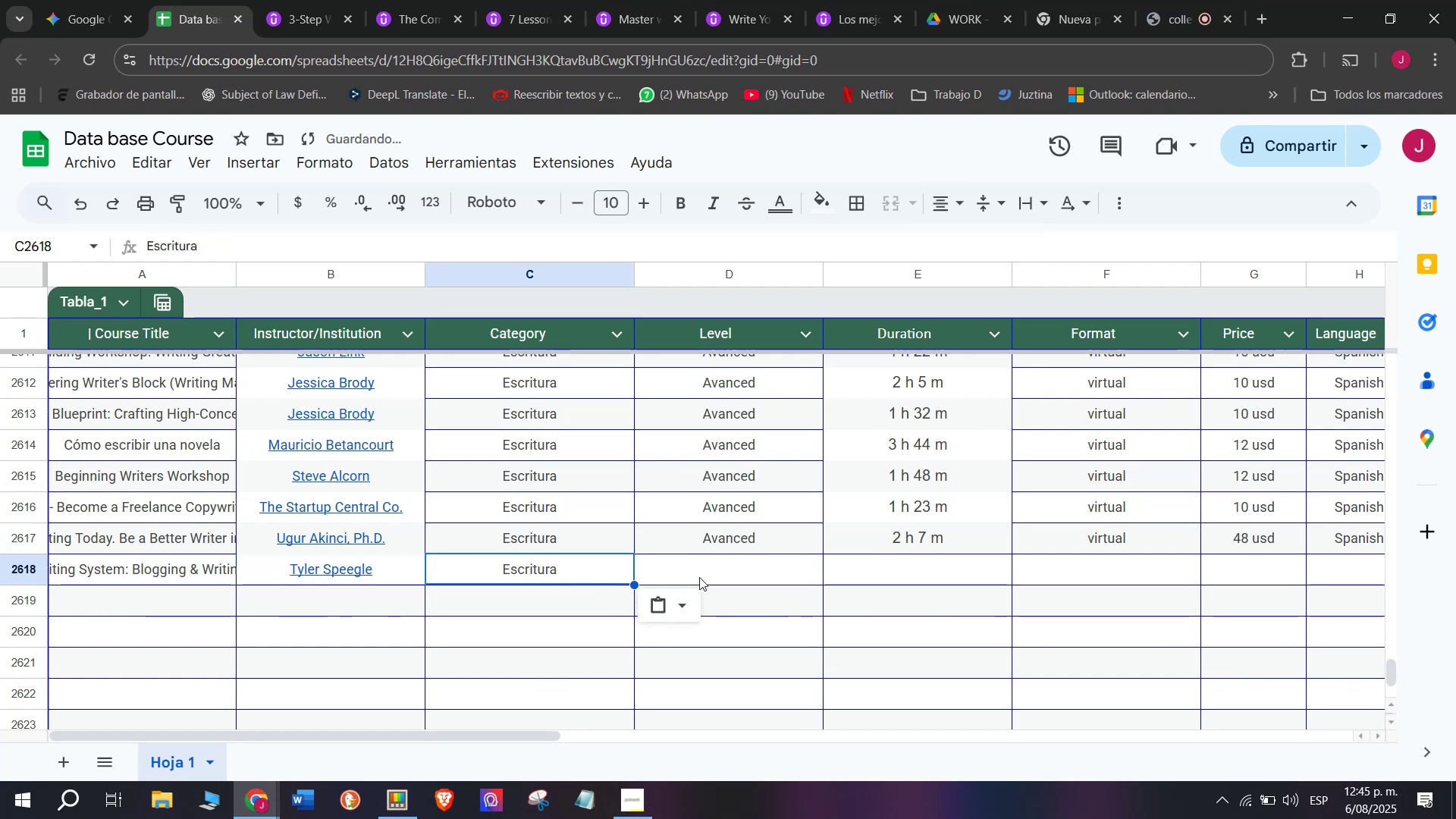 
triple_click([699, 576])
 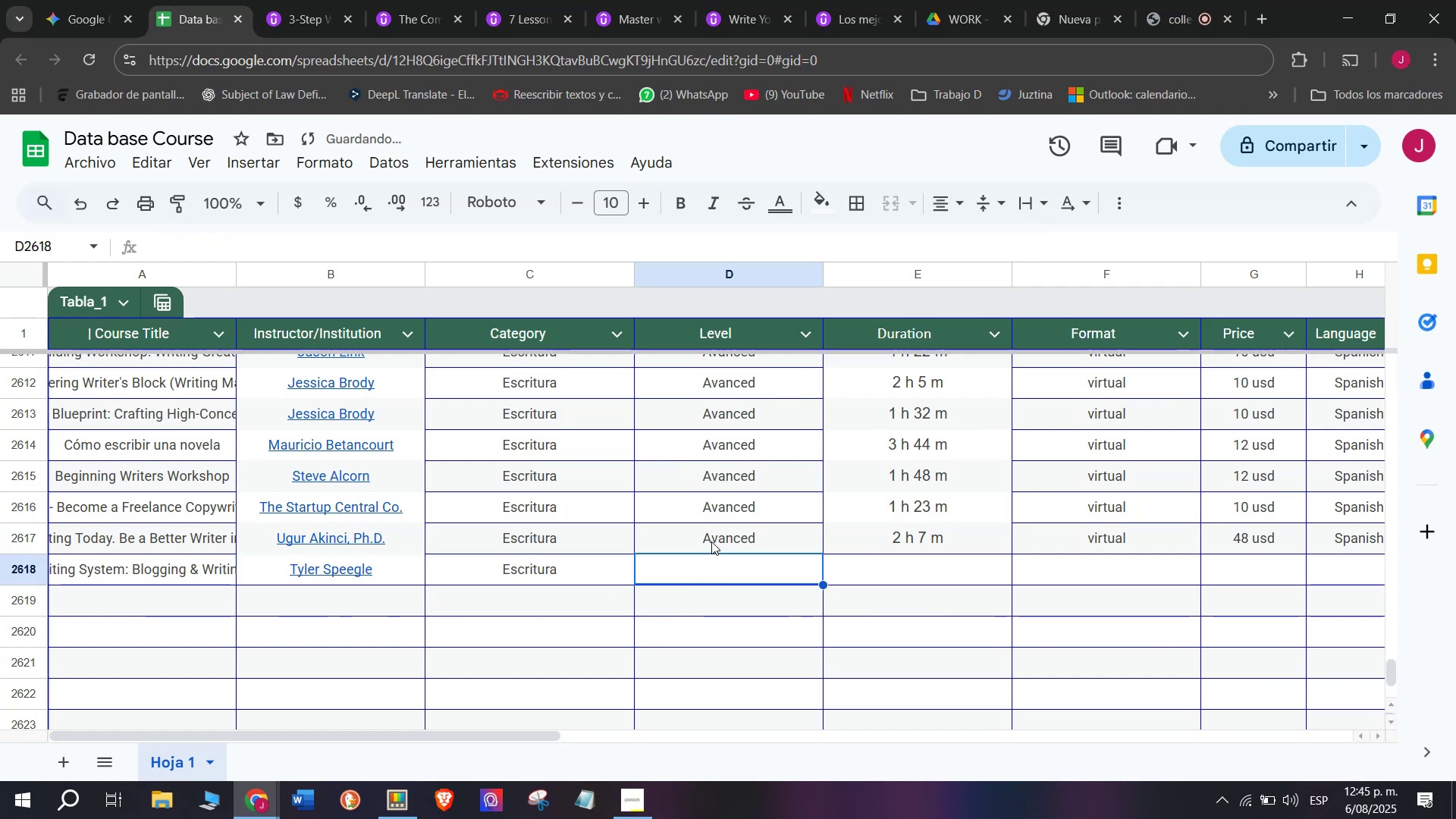 
key(Break)
 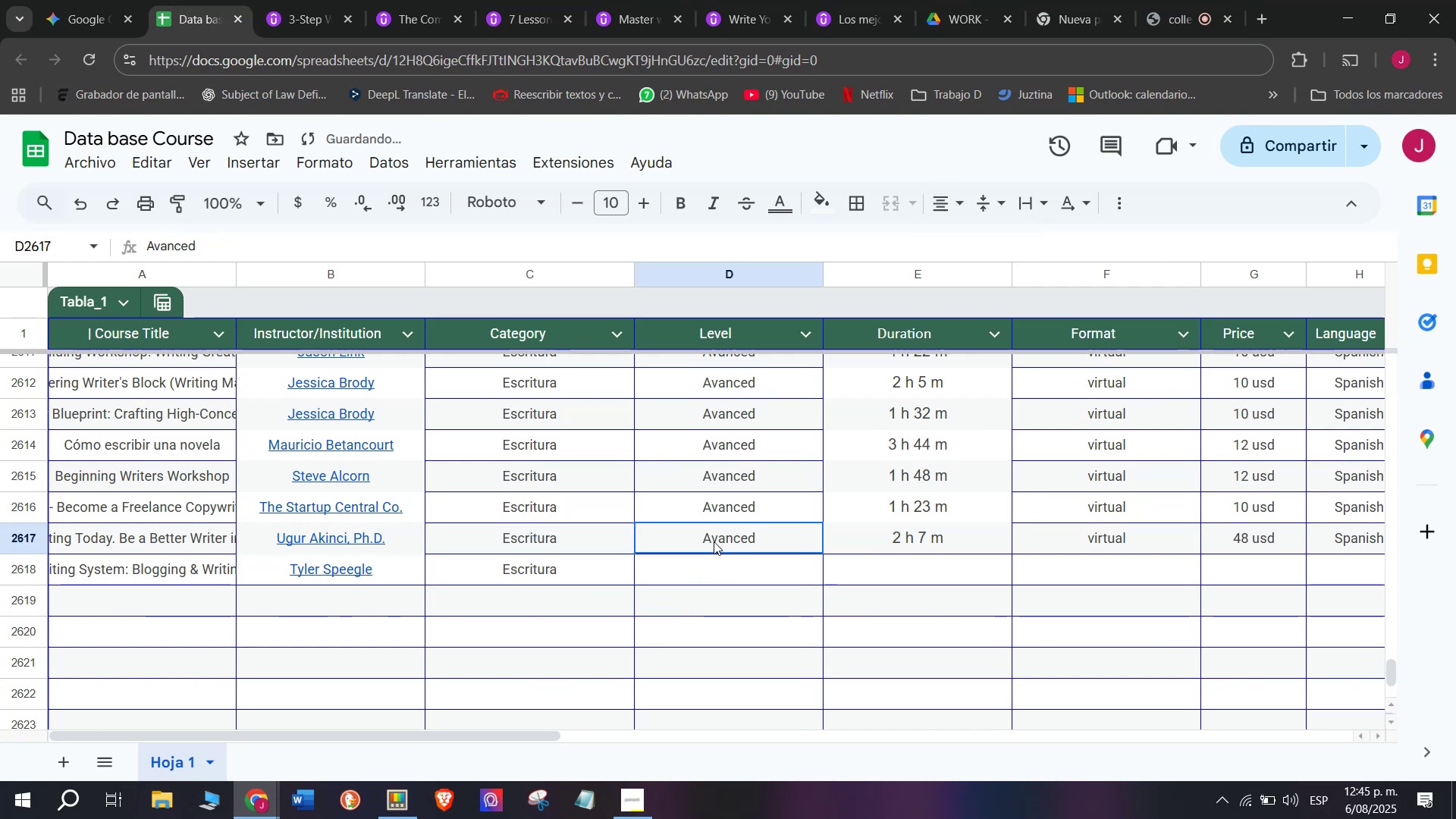 
key(Control+ControlLeft)
 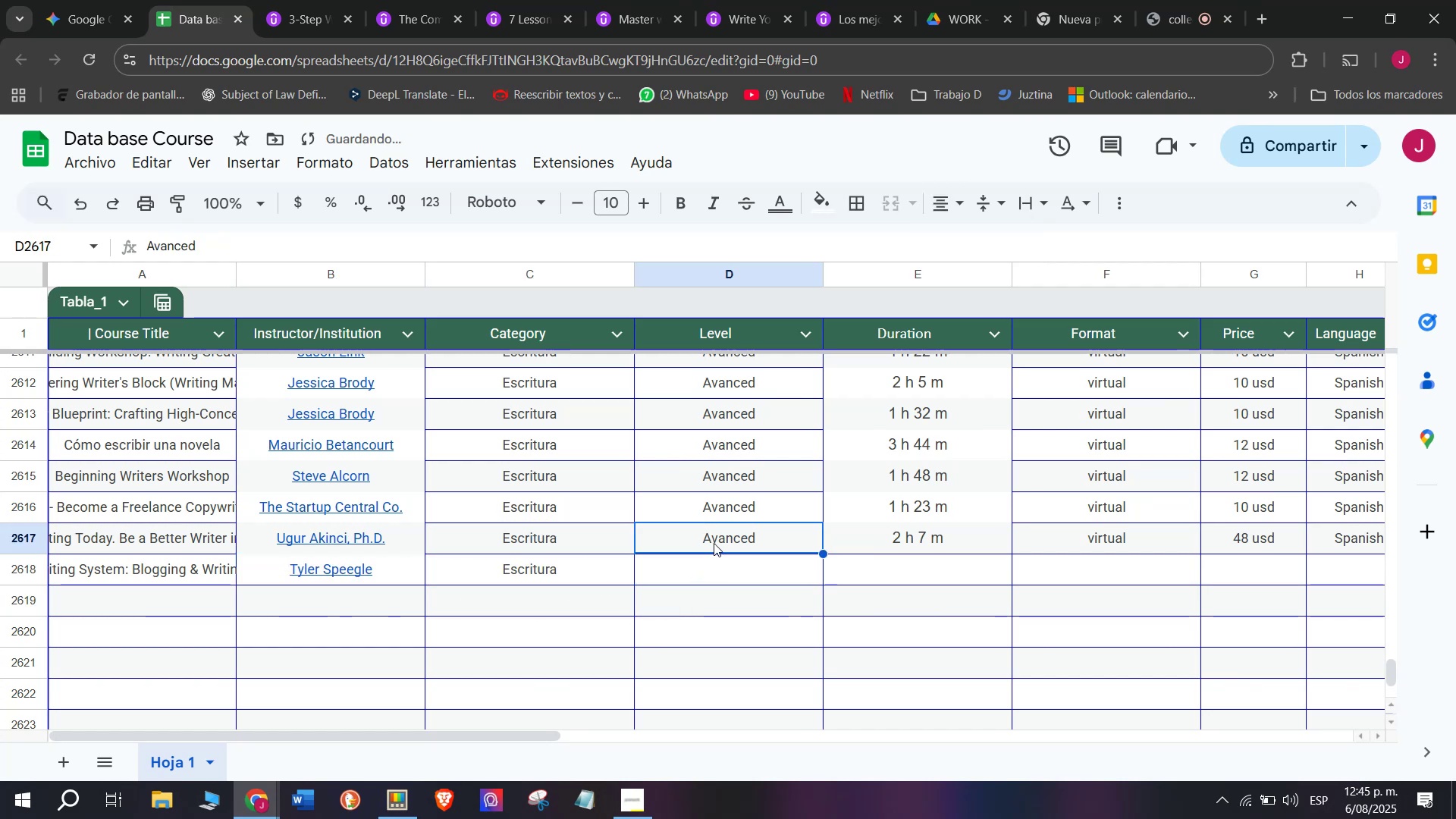 
key(Control+C)
 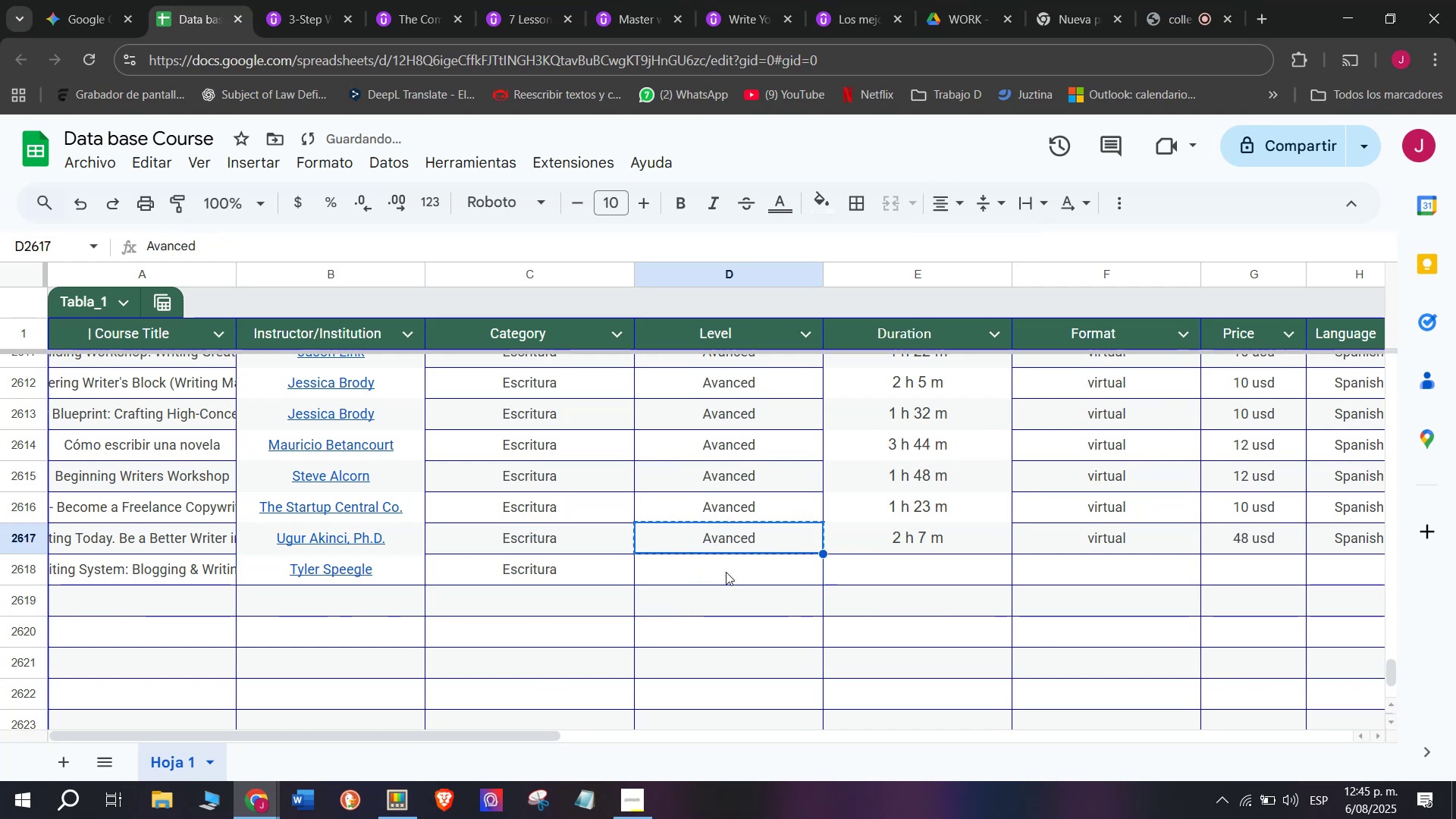 
triple_click([726, 572])
 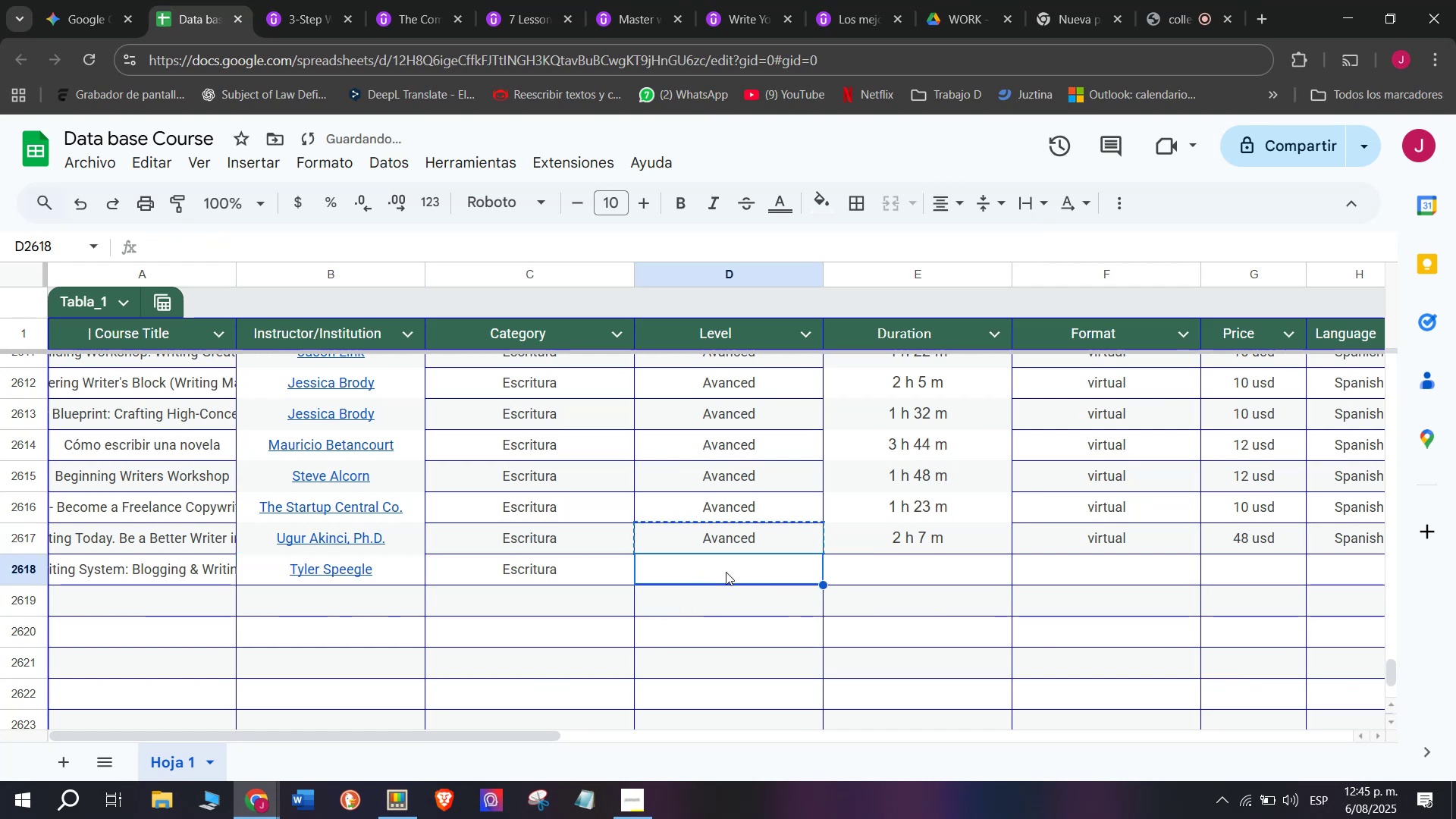 
key(Control+ControlLeft)
 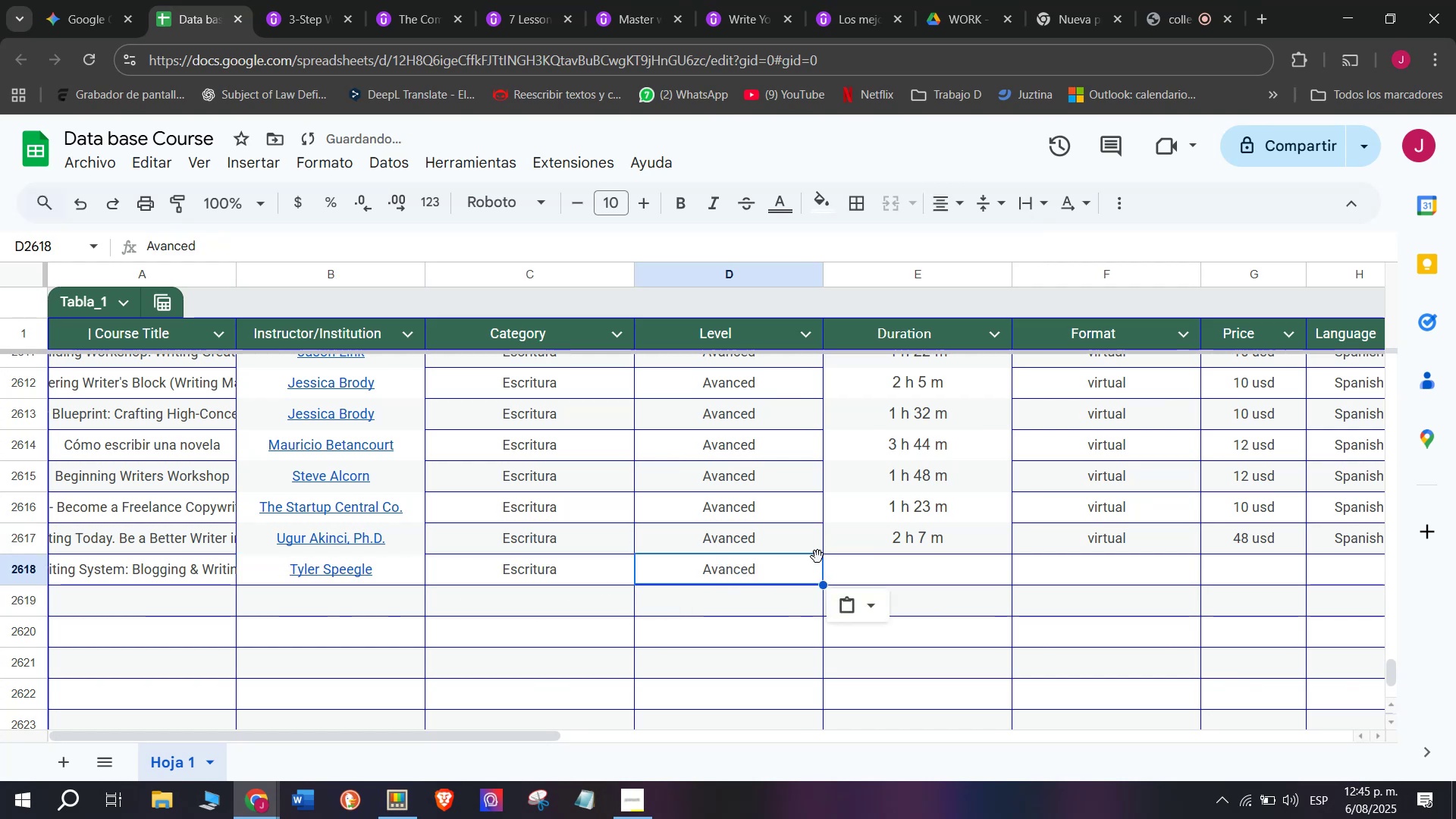 
key(Z)
 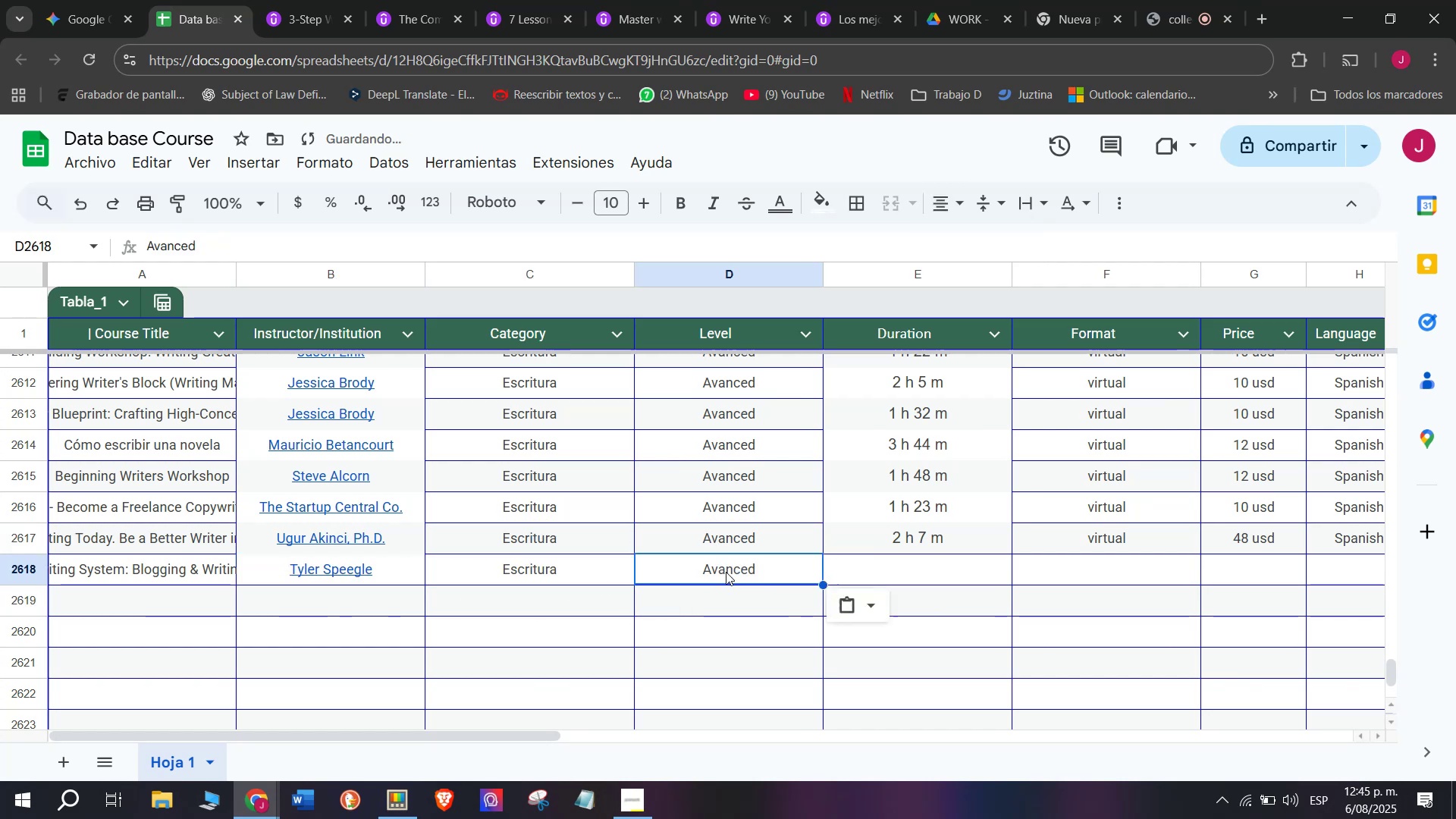 
key(Control+V)
 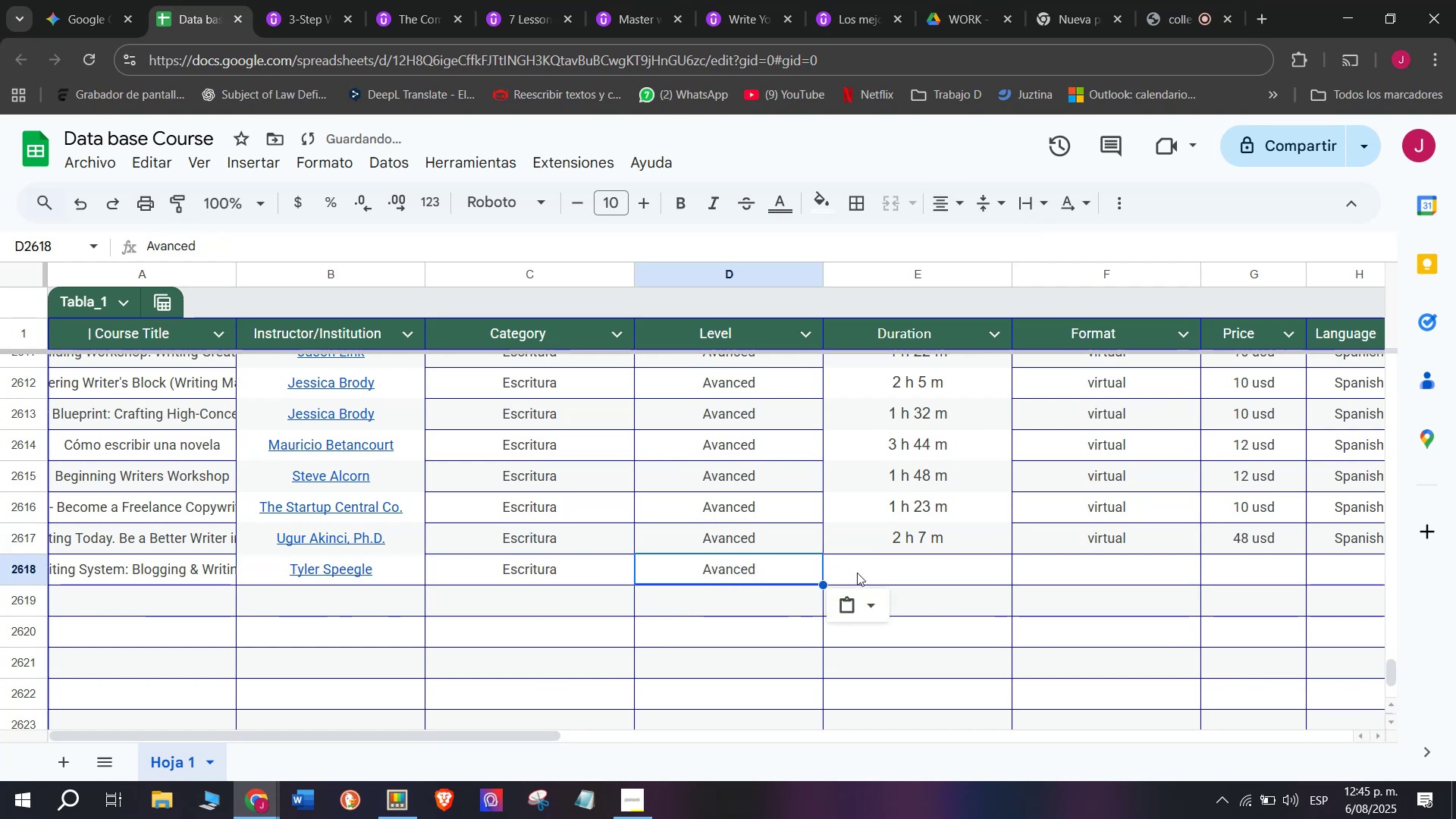 
left_click([897, 568])
 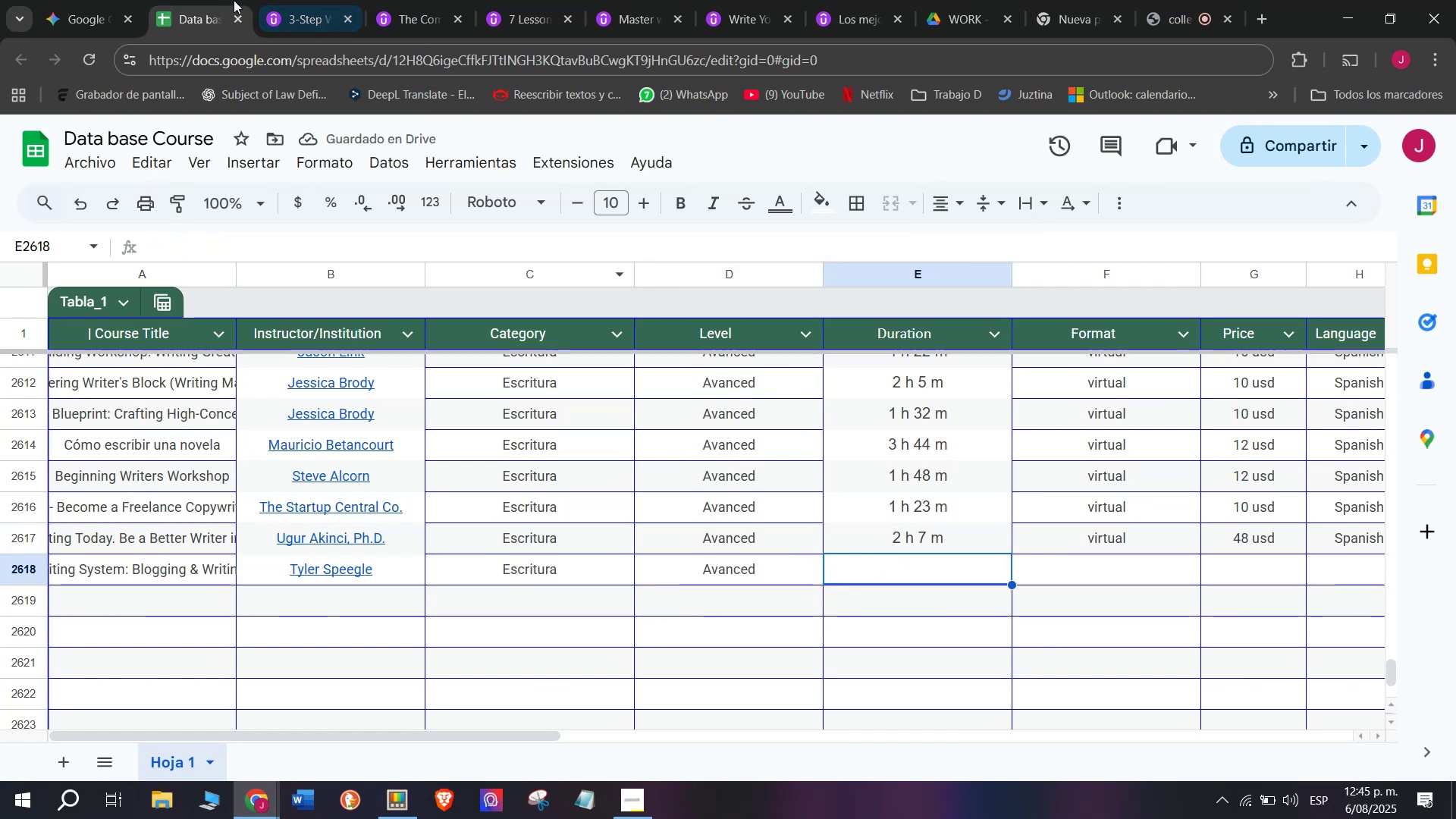 
left_click([256, 0])
 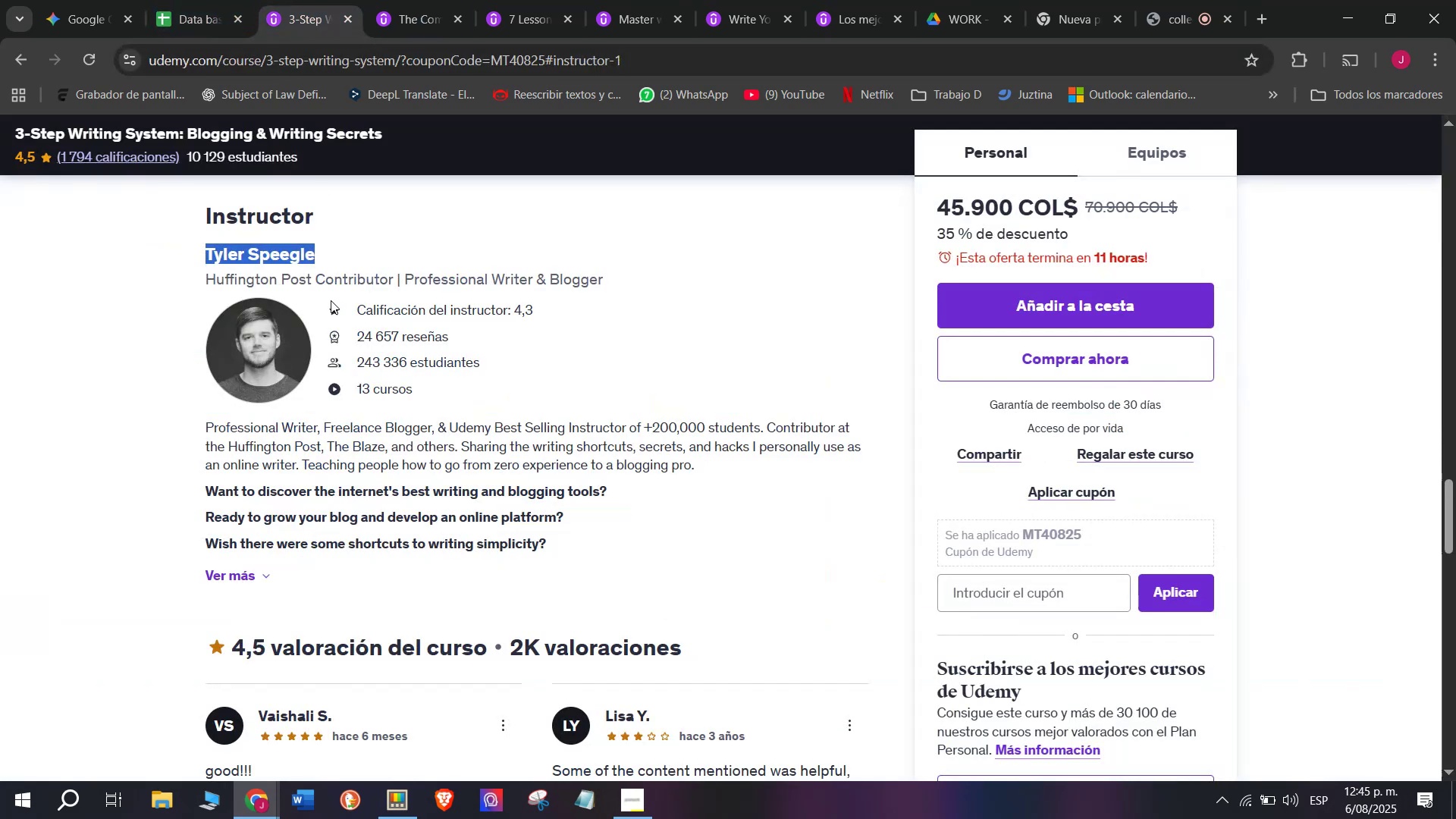 
scroll: coordinate [358, 523], scroll_direction: up, amount: 8.0
 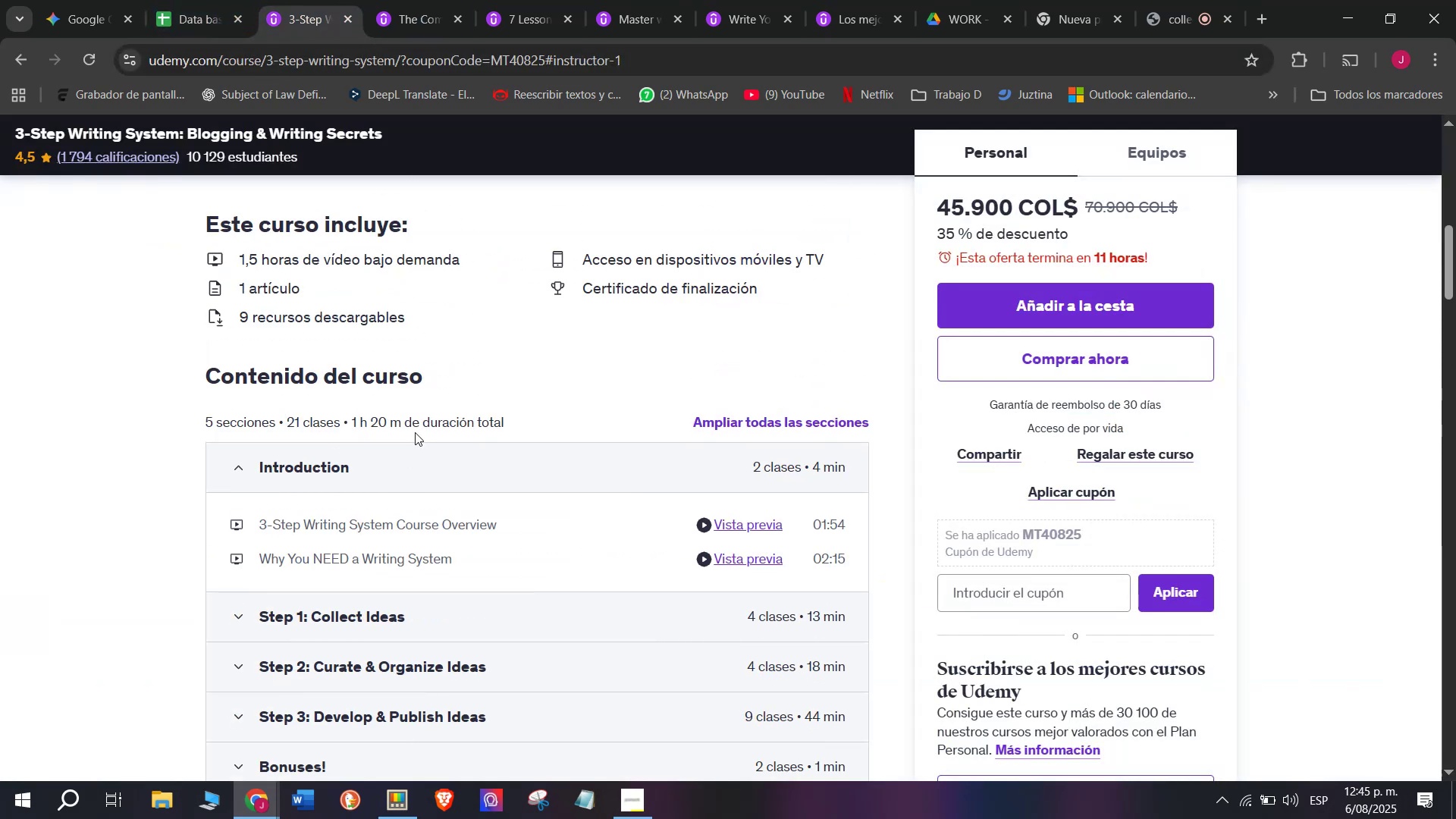 
left_click_drag(start_coordinate=[400, 419], to_coordinate=[350, 415])
 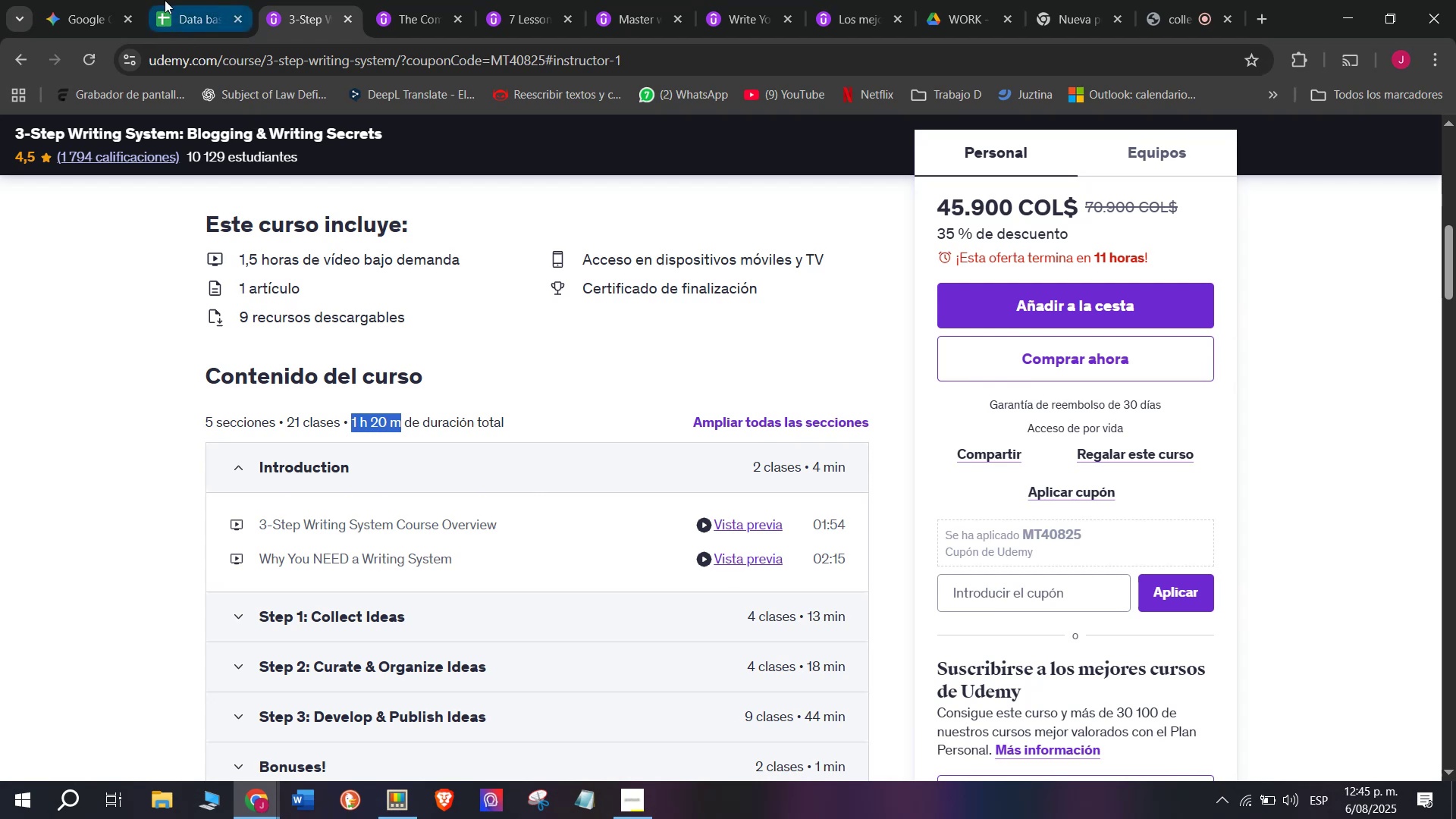 
key(Control+ControlLeft)
 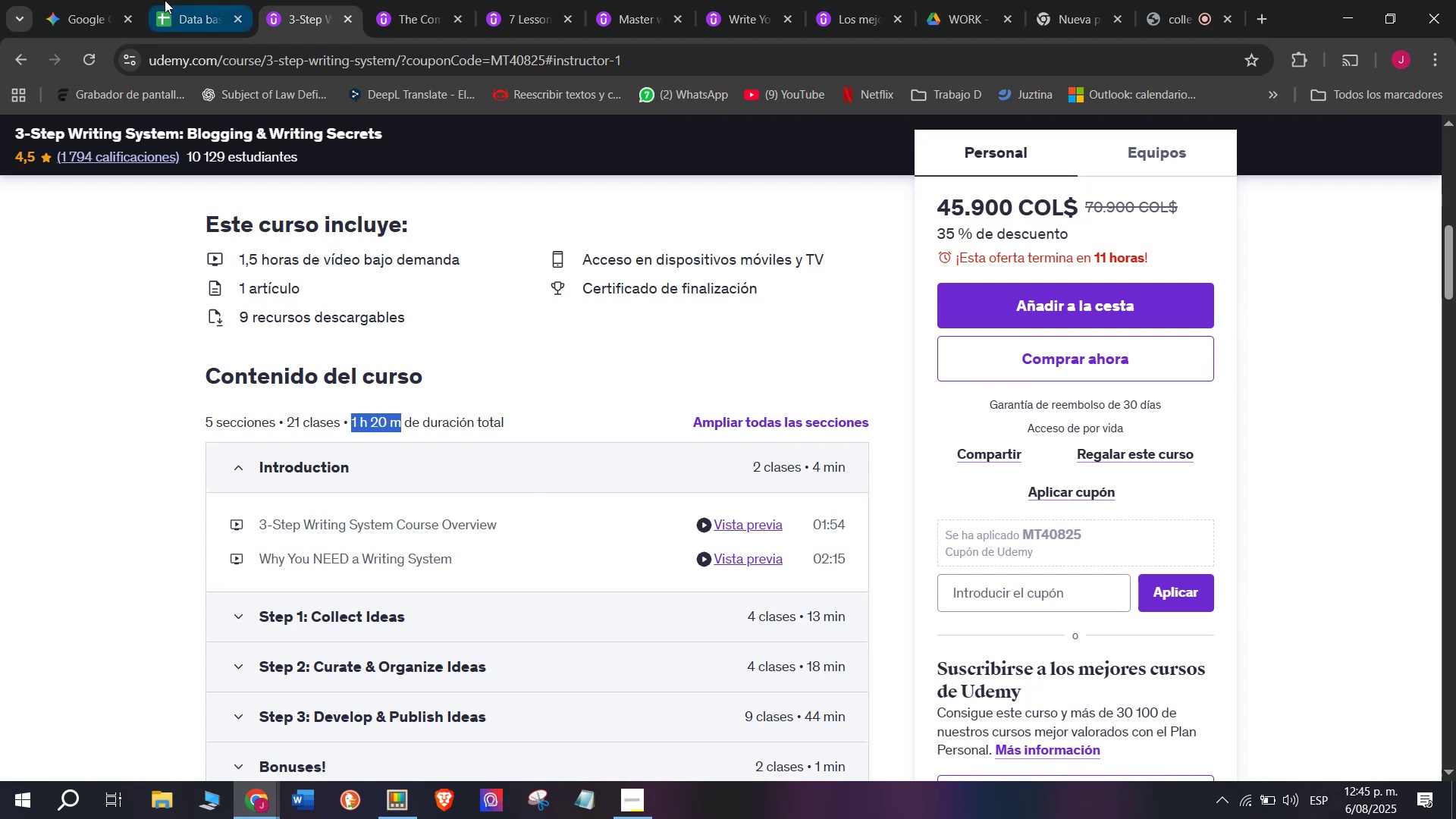 
key(Break)
 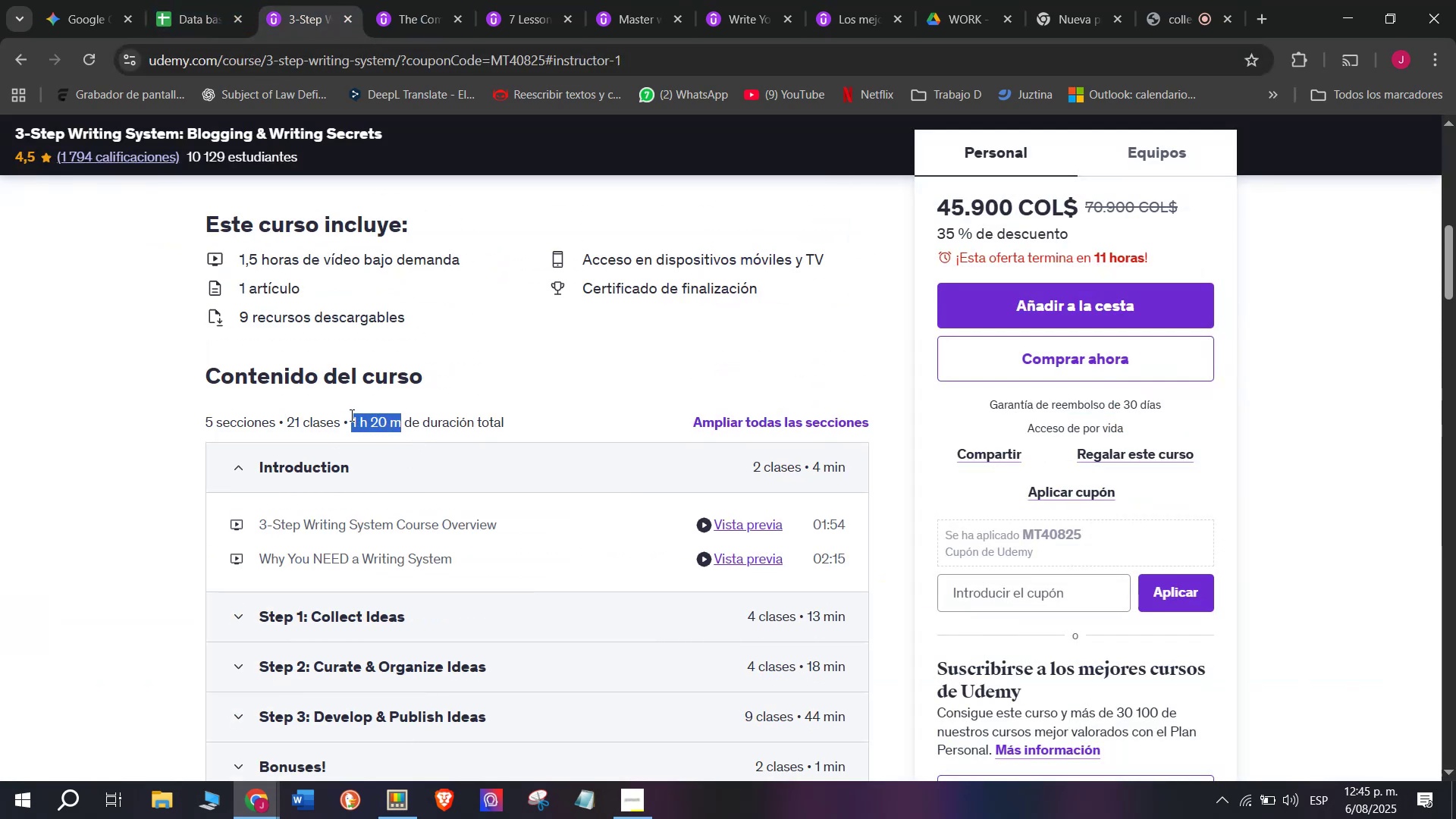 
key(Control+C)
 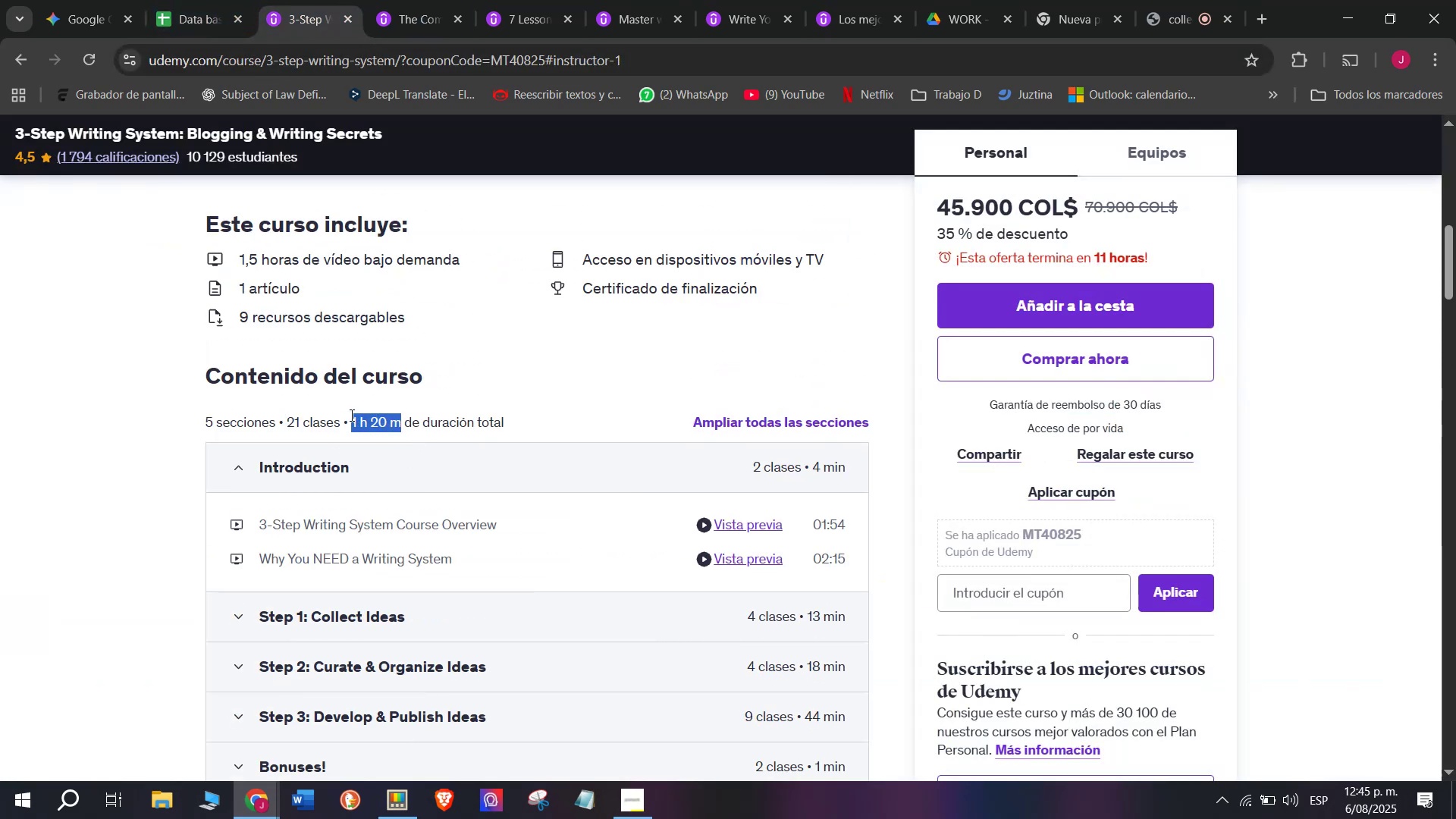 
key(Control+ControlLeft)
 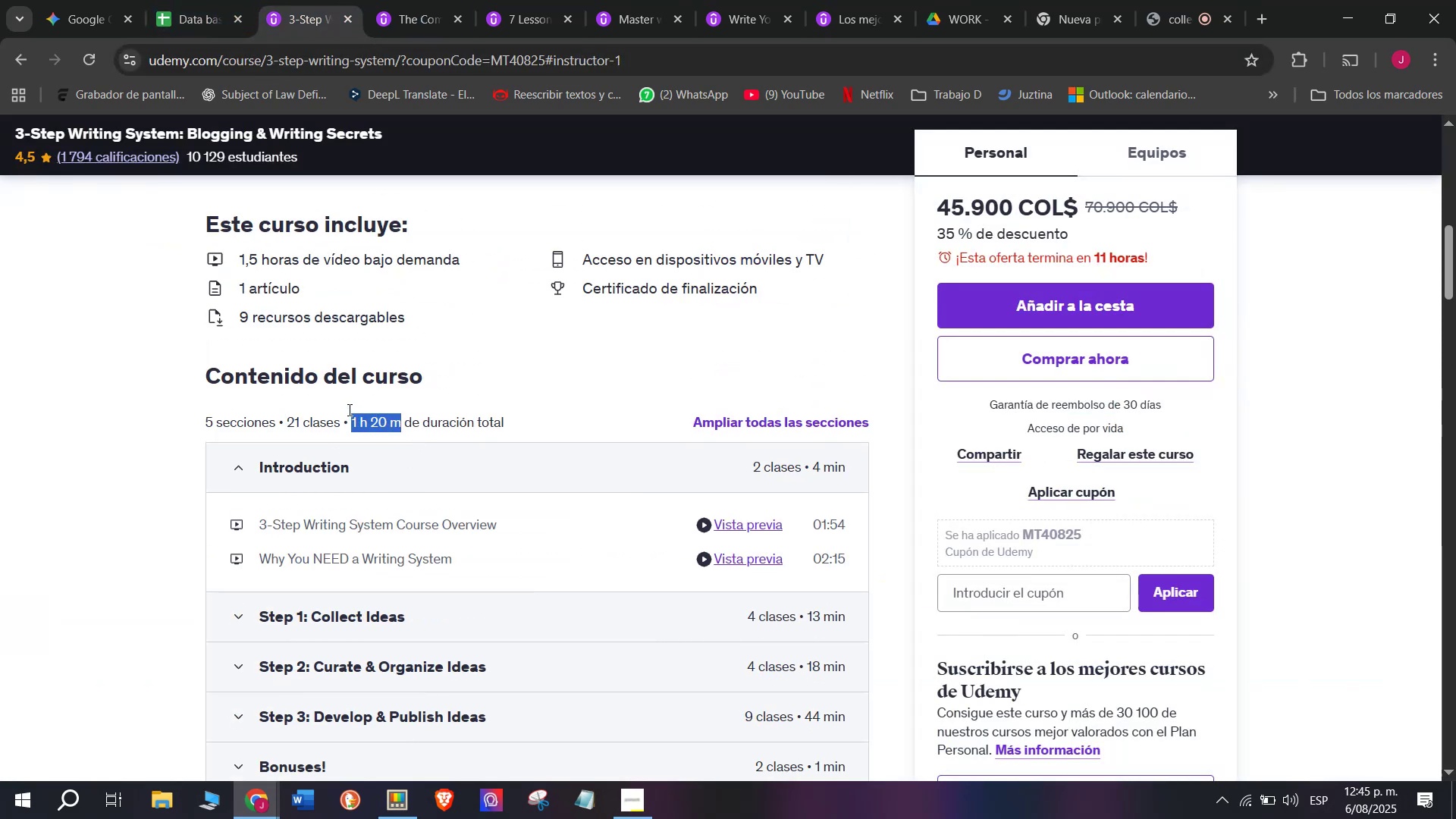 
key(Break)
 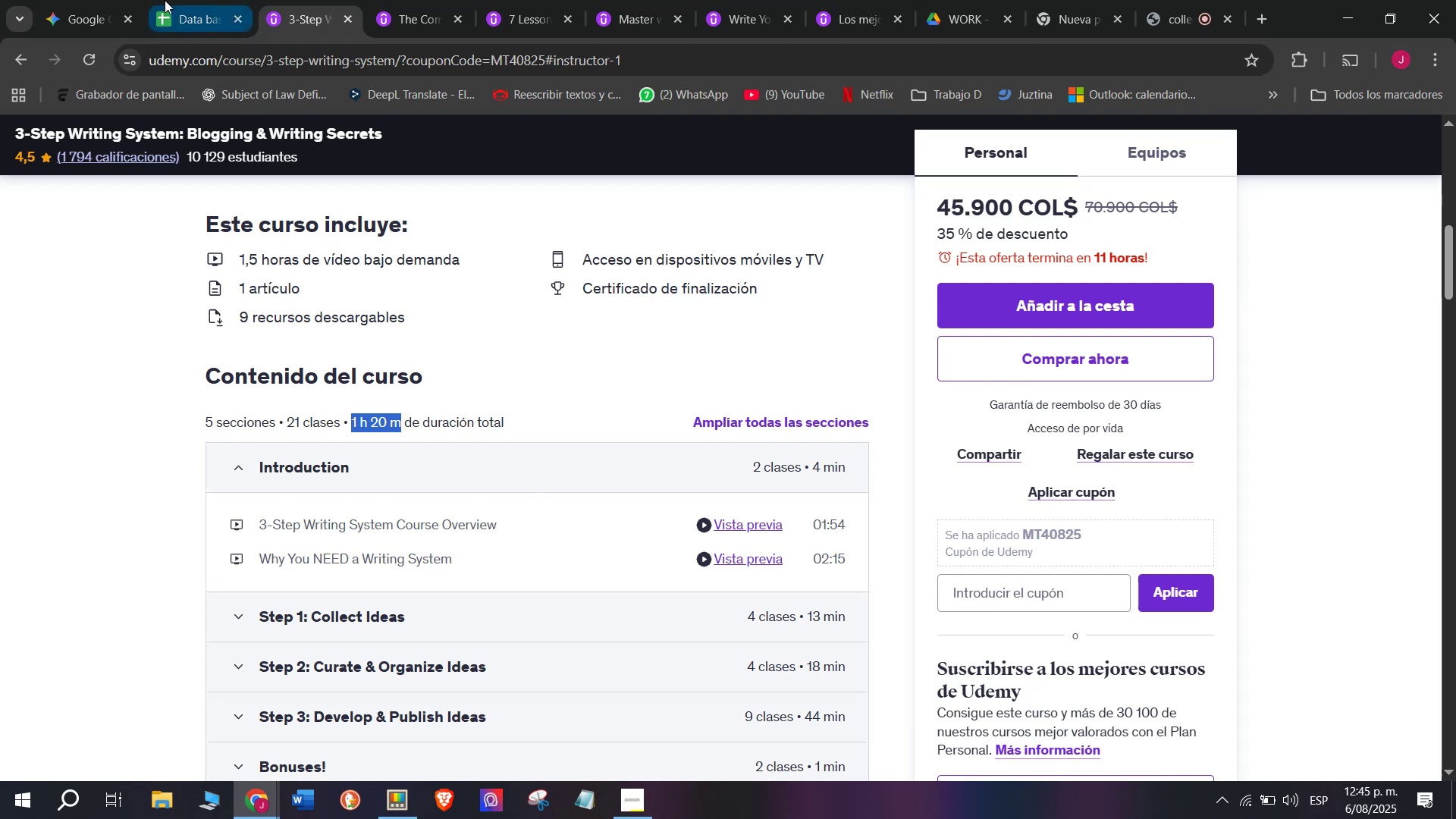 
key(Control+C)
 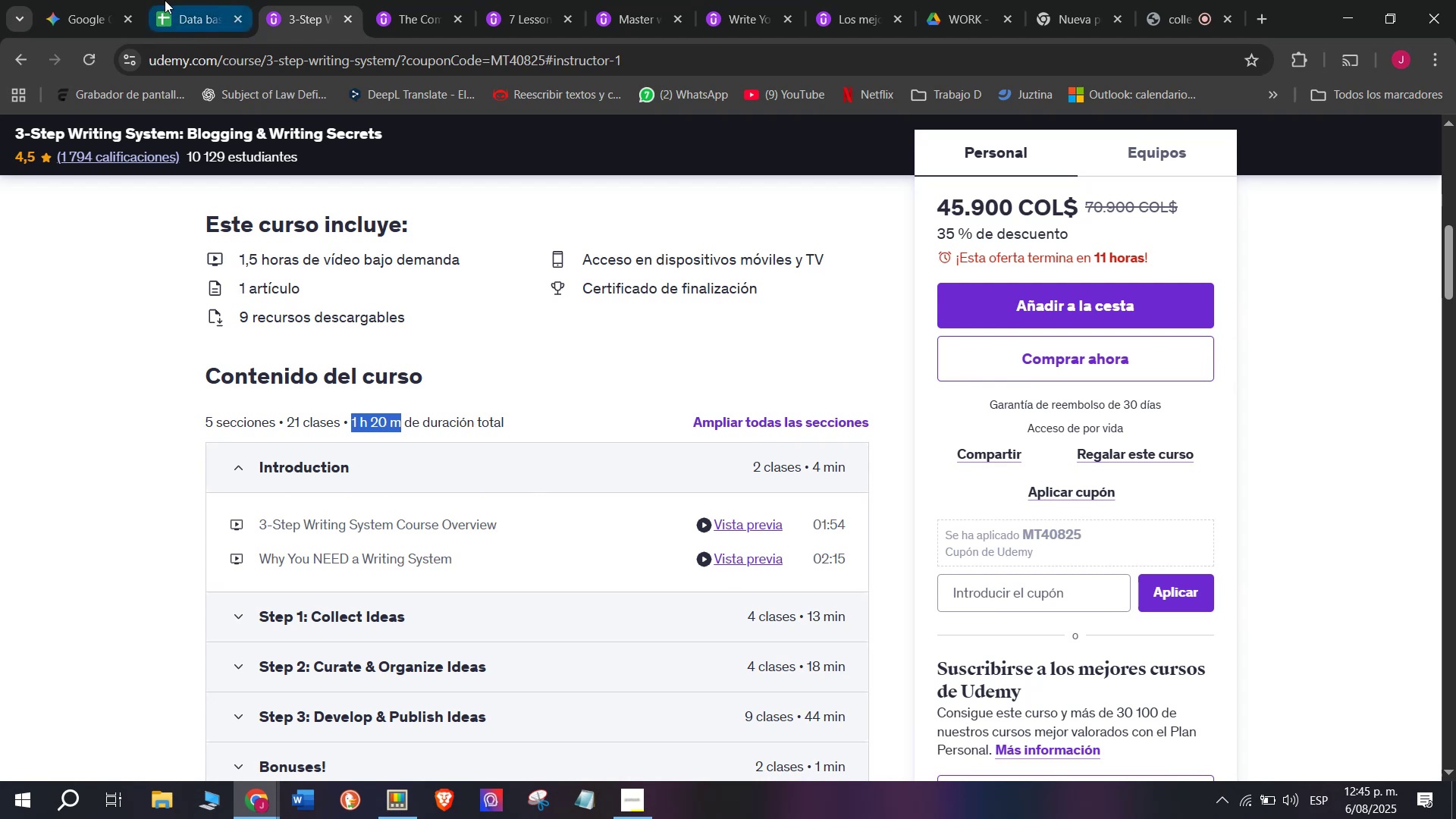 
left_click([165, 0])
 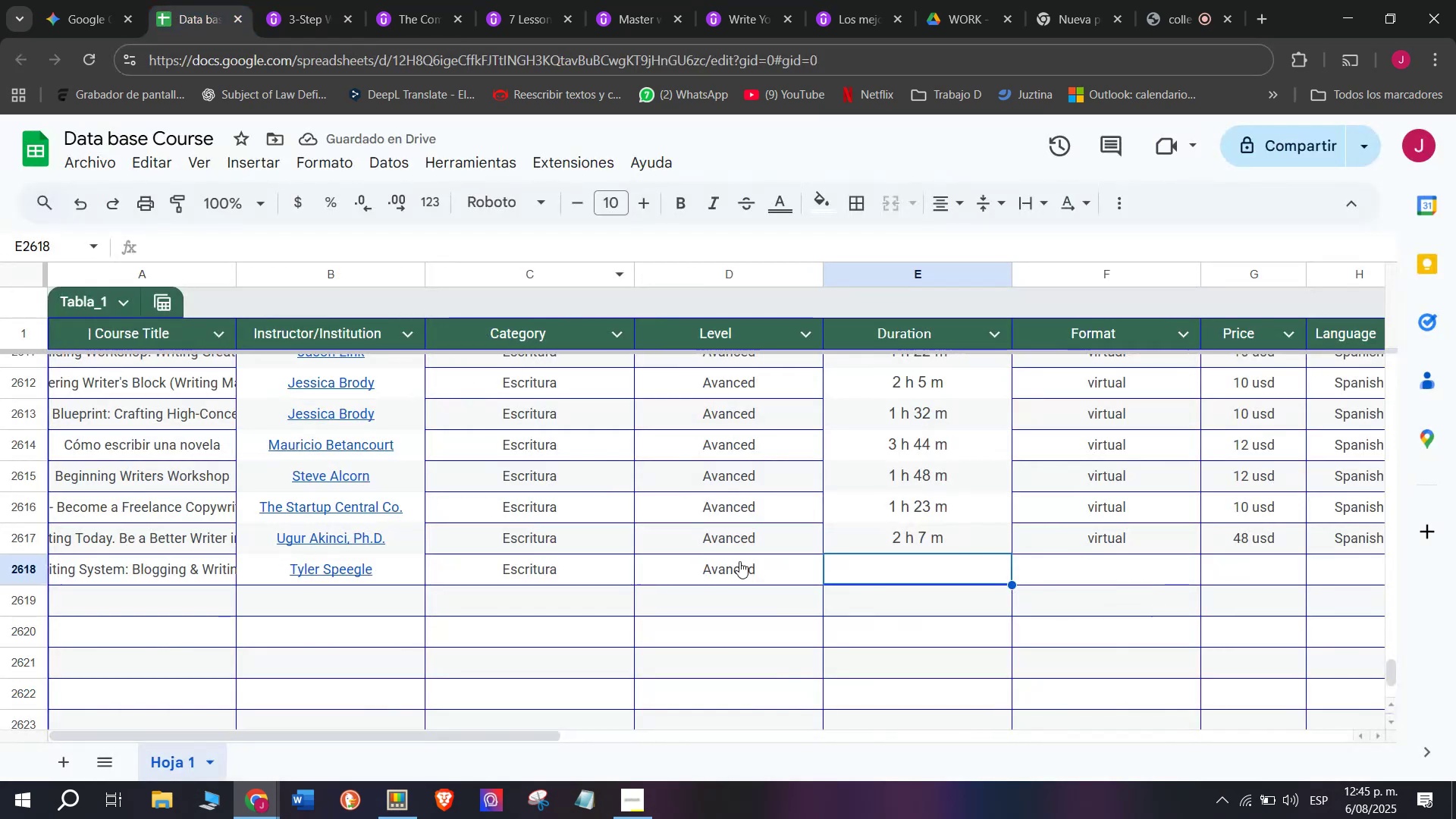 
key(Z)
 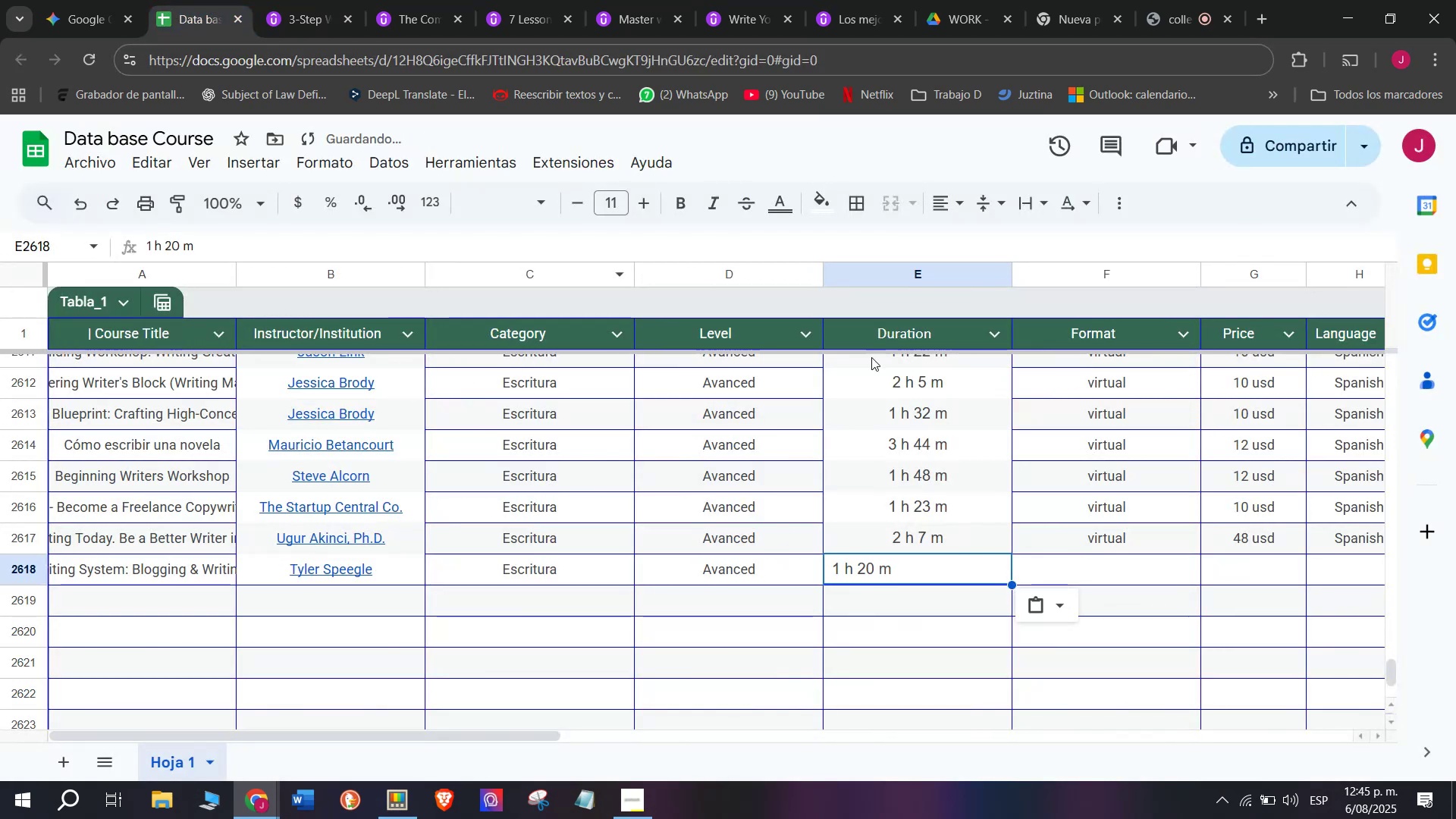 
key(Control+ControlLeft)
 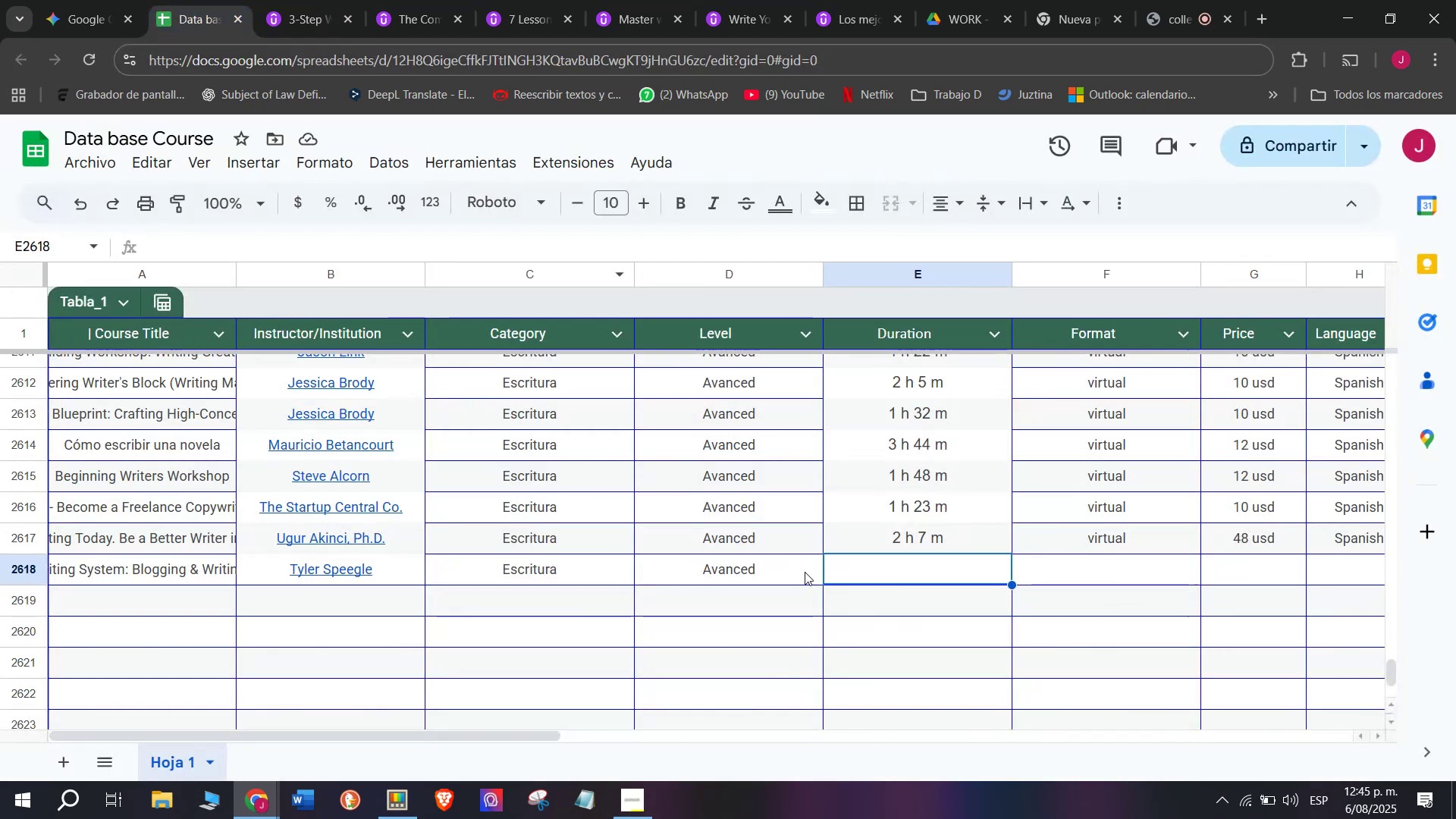 
key(Control+V)
 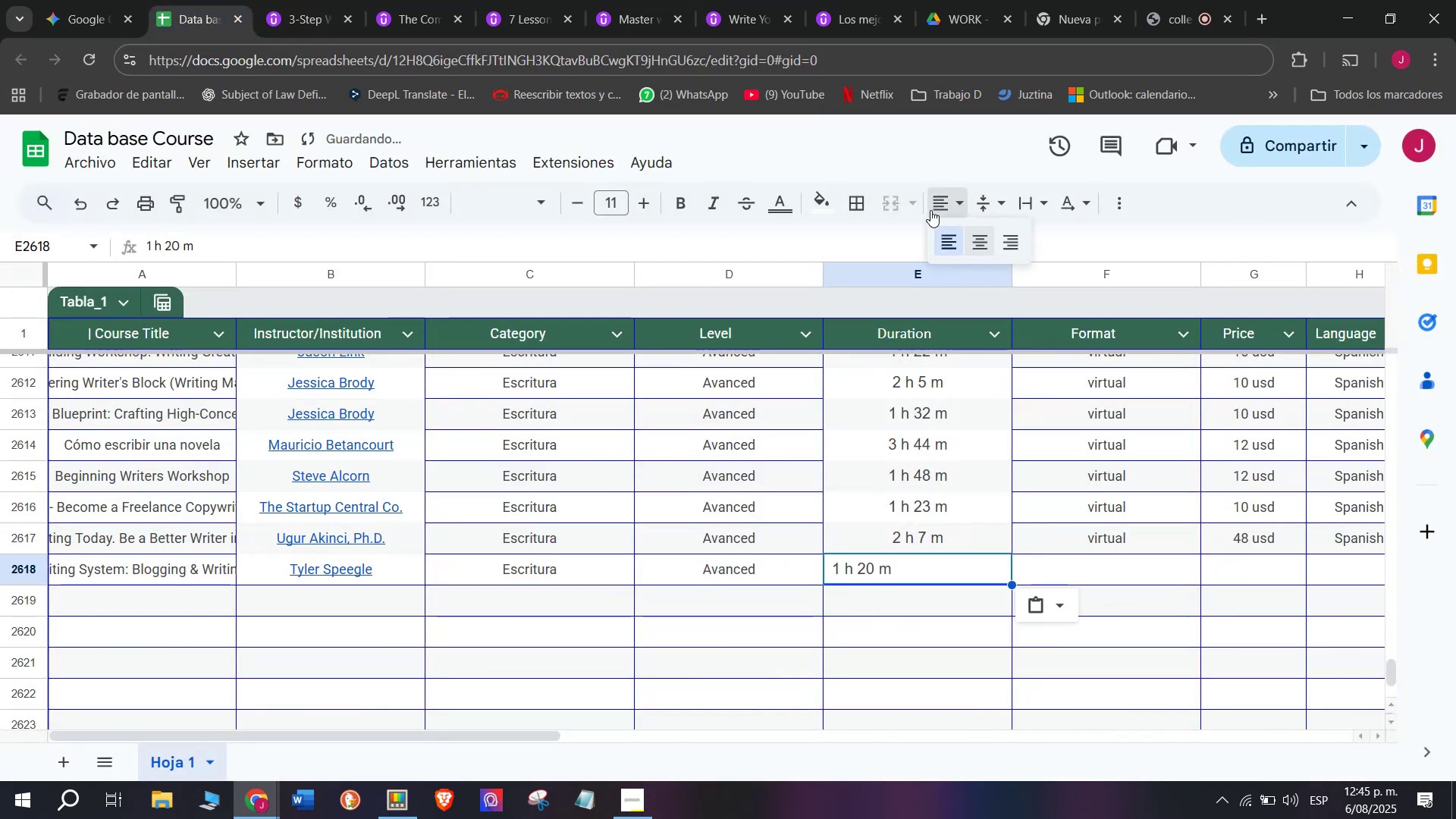 
double_click([977, 247])
 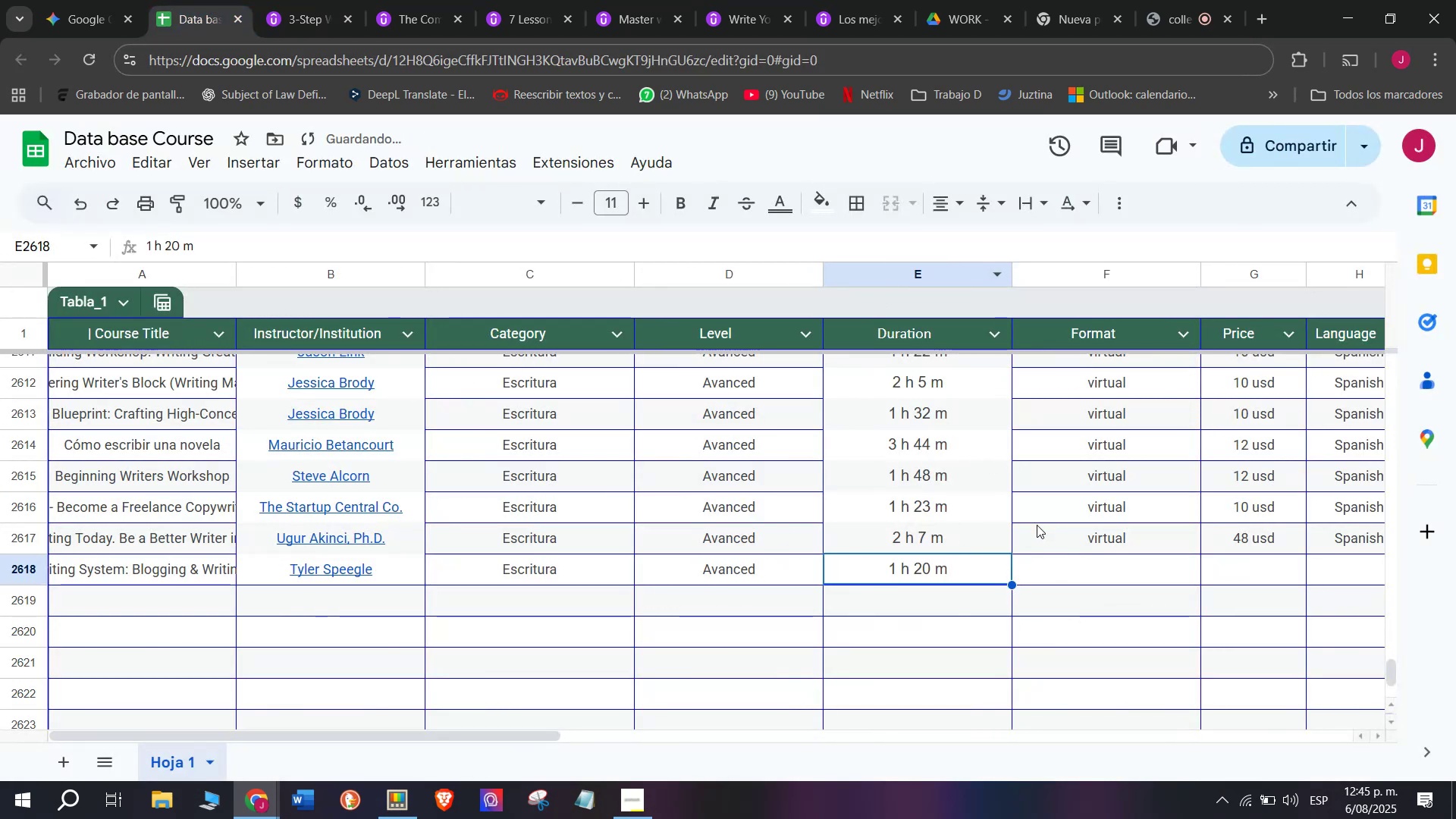 
key(Control+ControlLeft)
 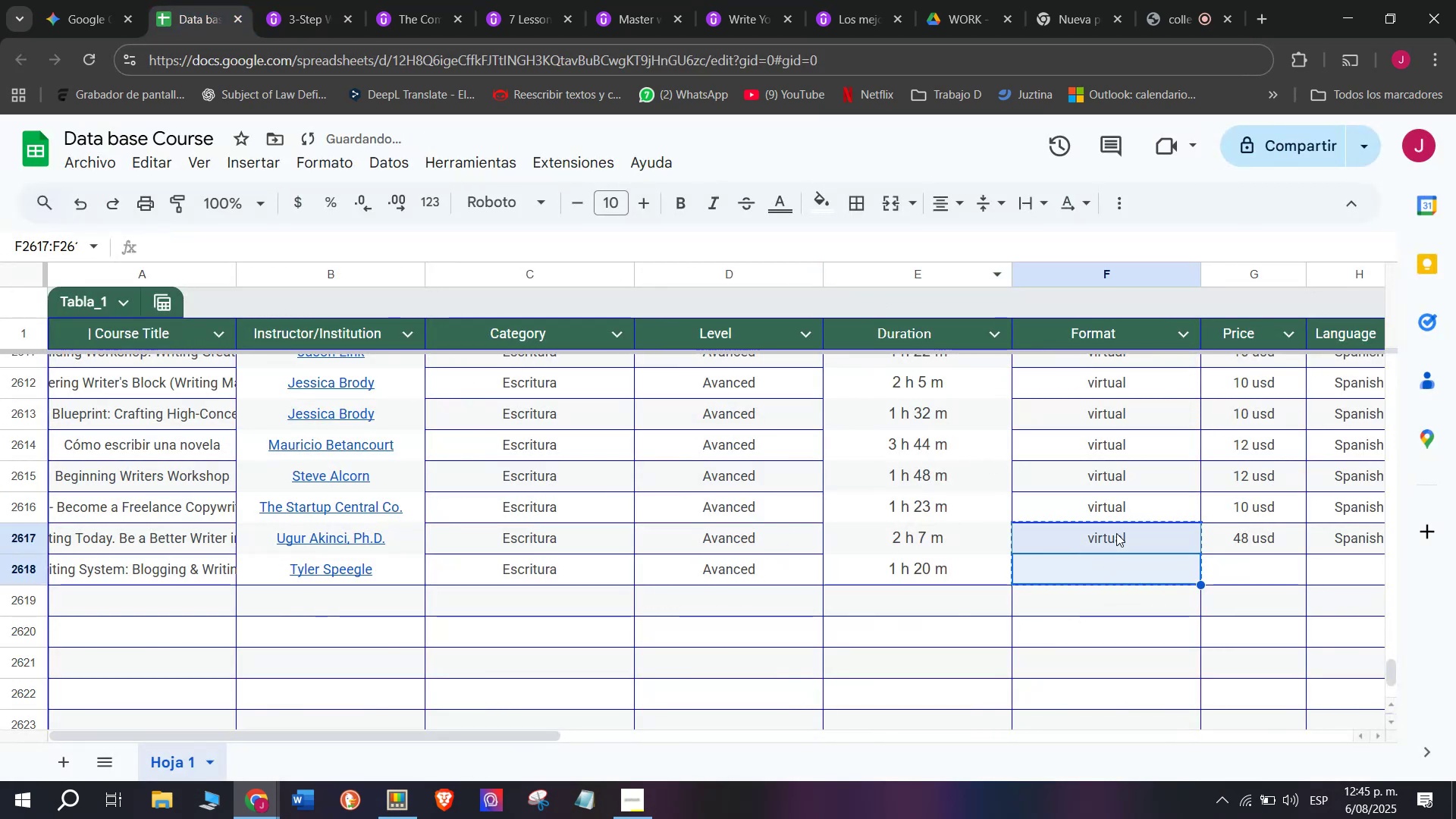 
key(Break)
 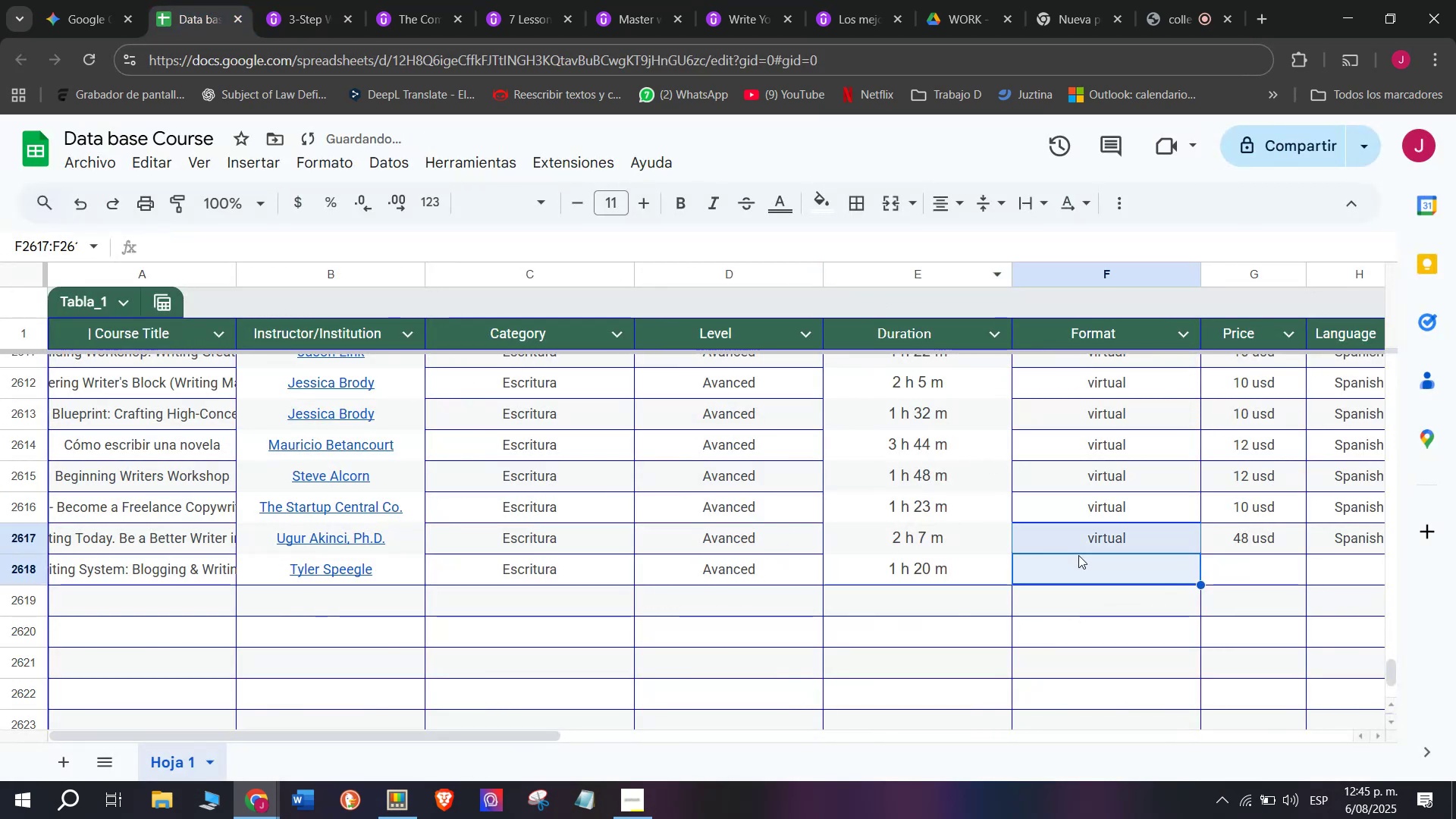 
key(Control+C)
 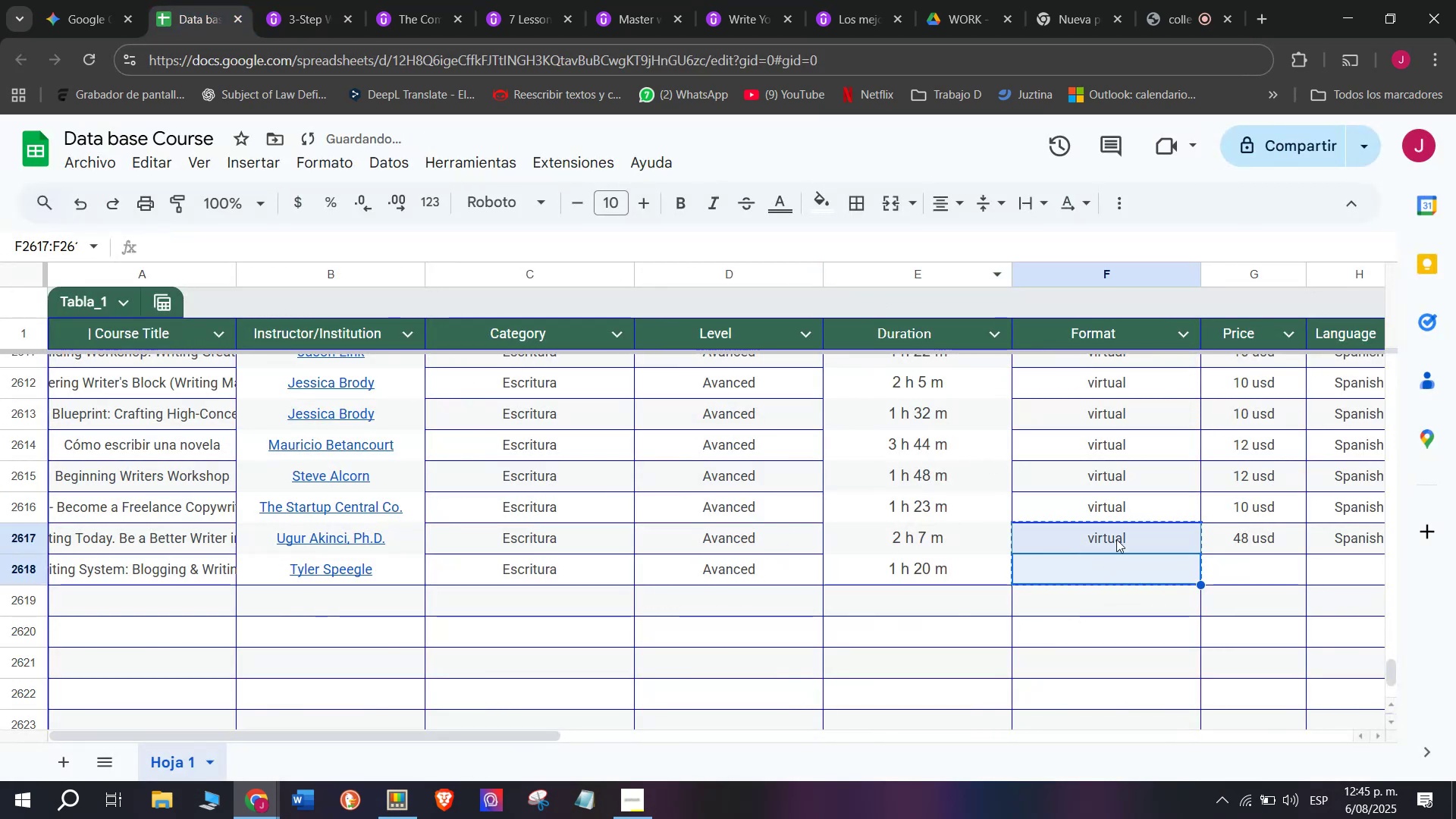 
left_click([1116, 533])
 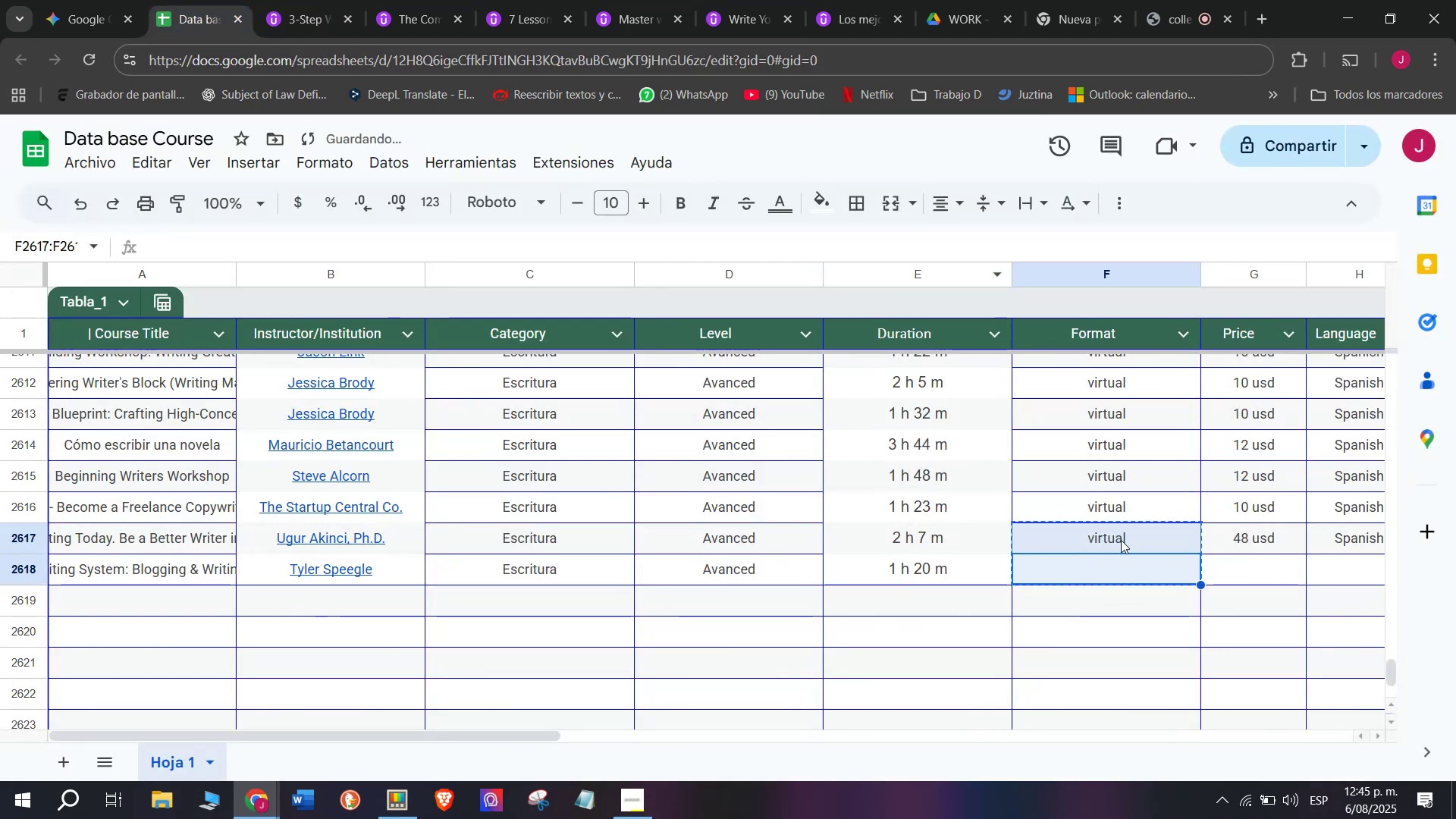 
key(Control+ControlLeft)
 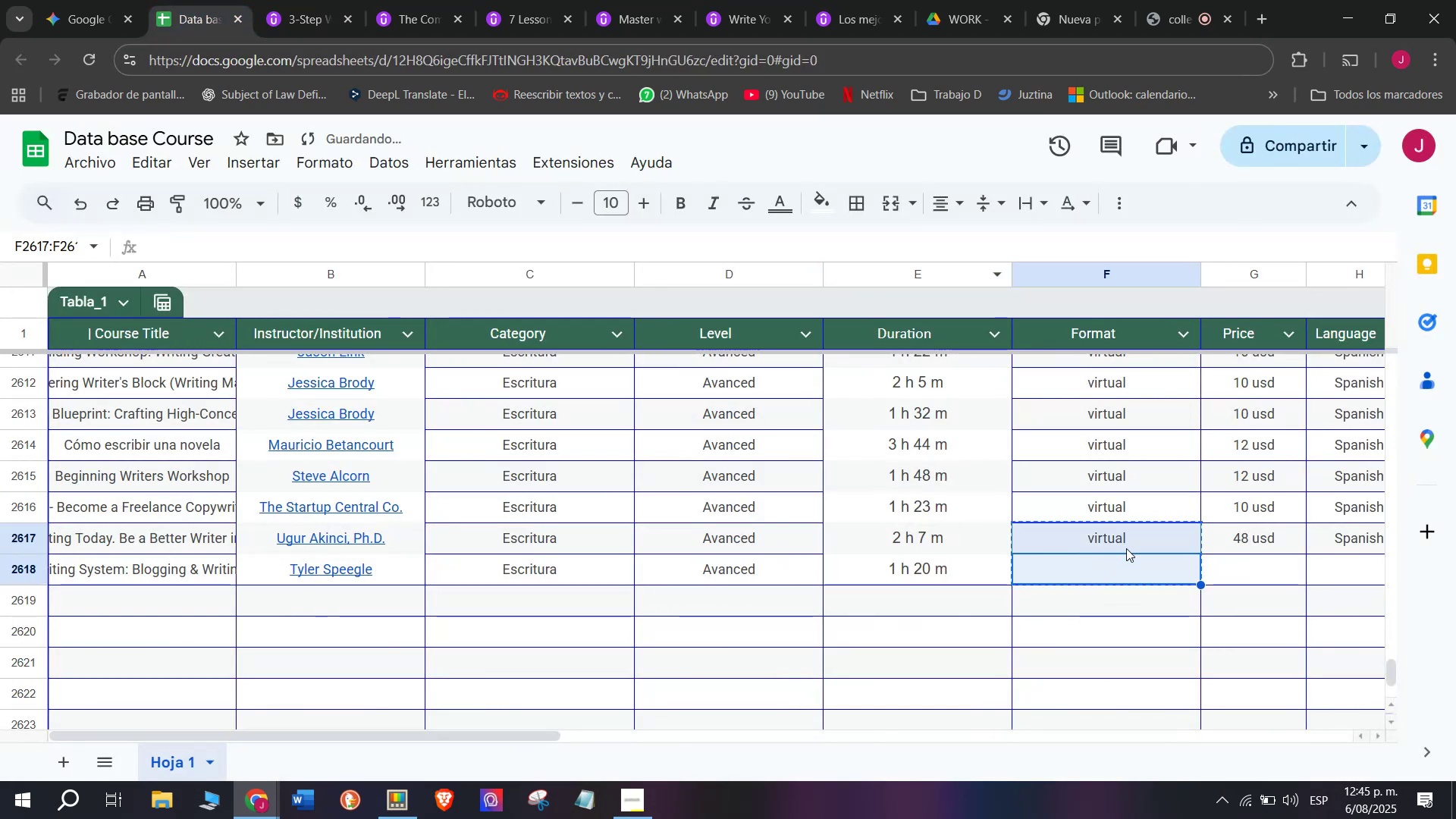 
key(Break)
 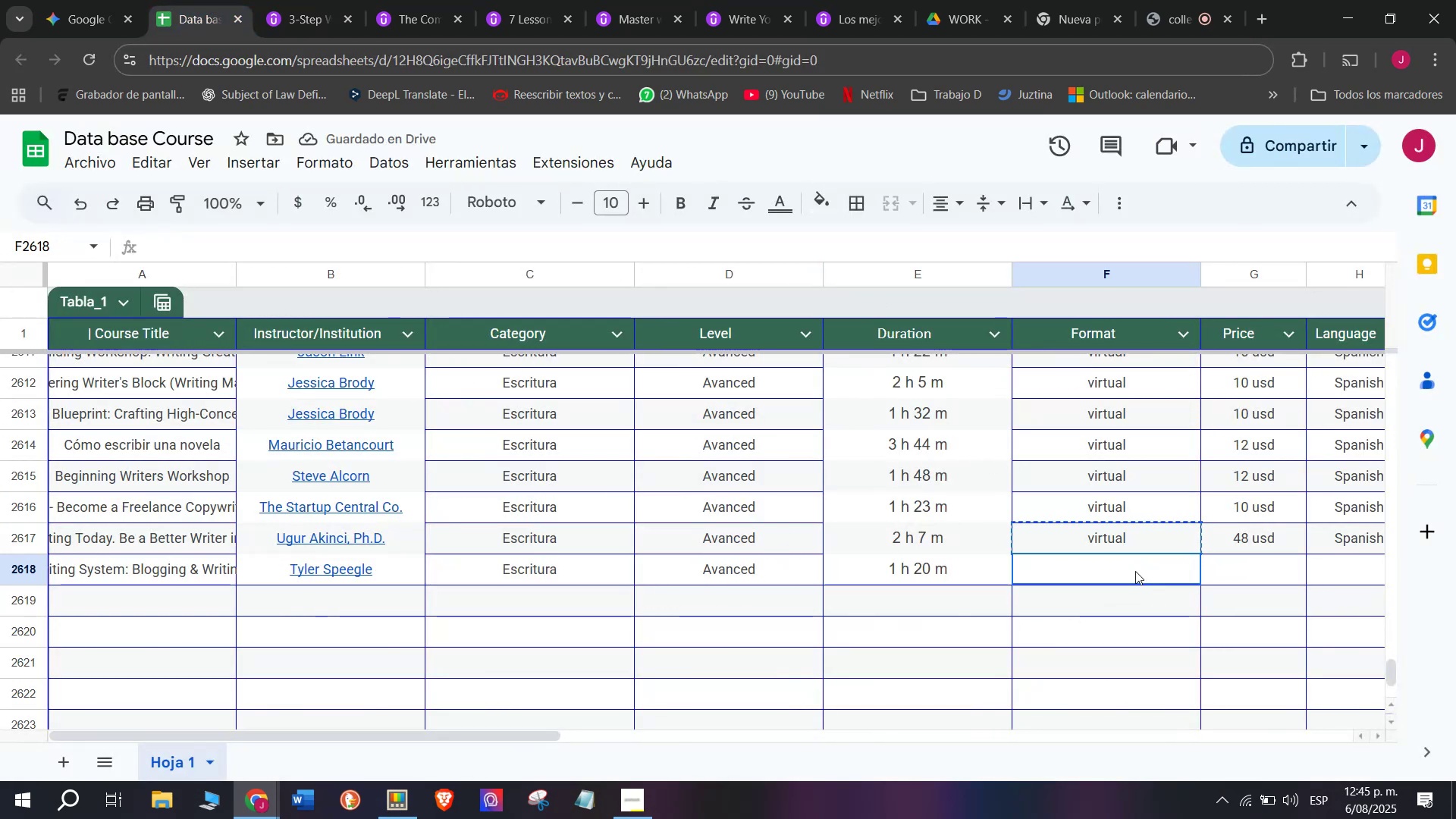 
key(Control+C)
 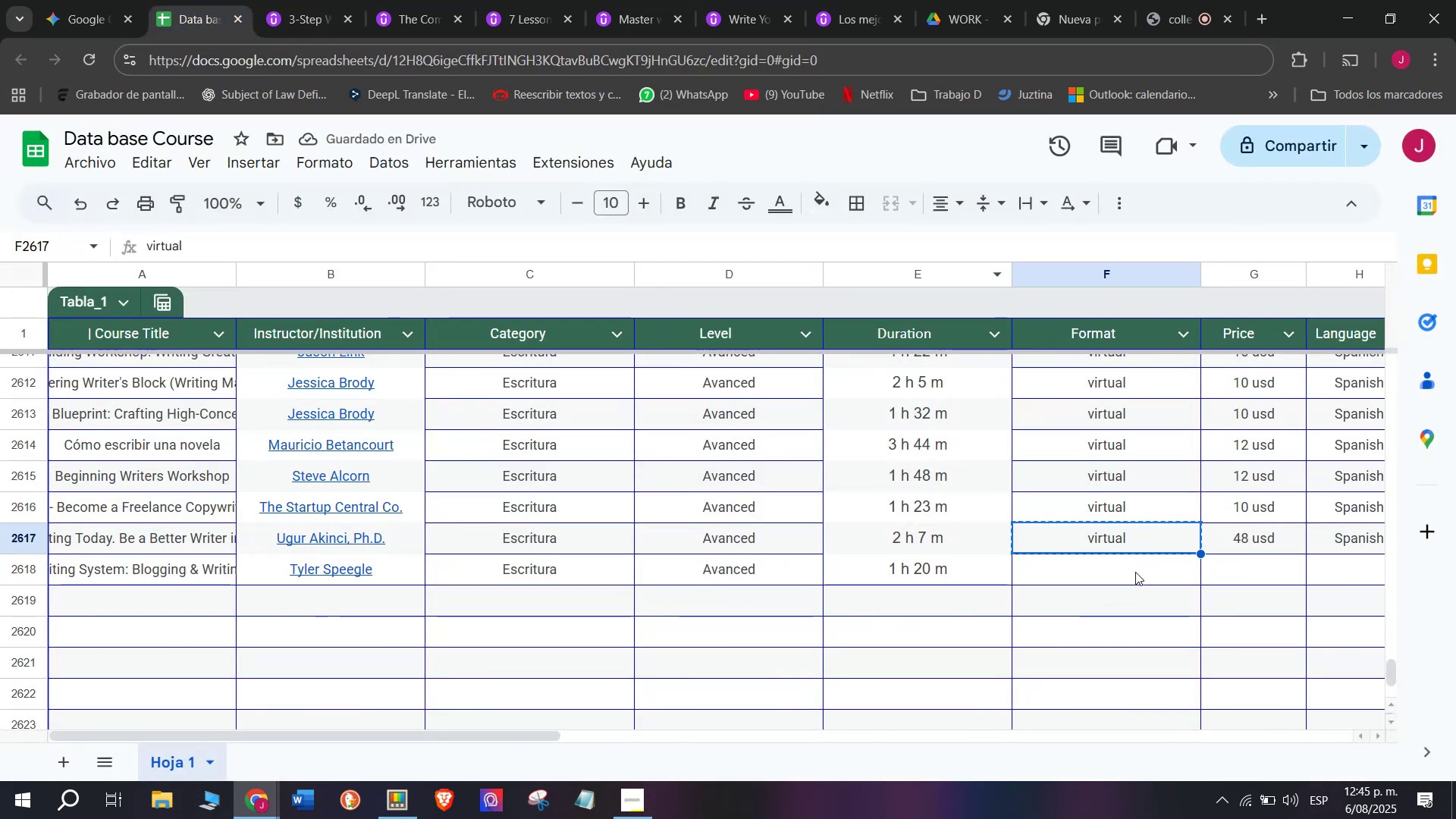 
key(Z)
 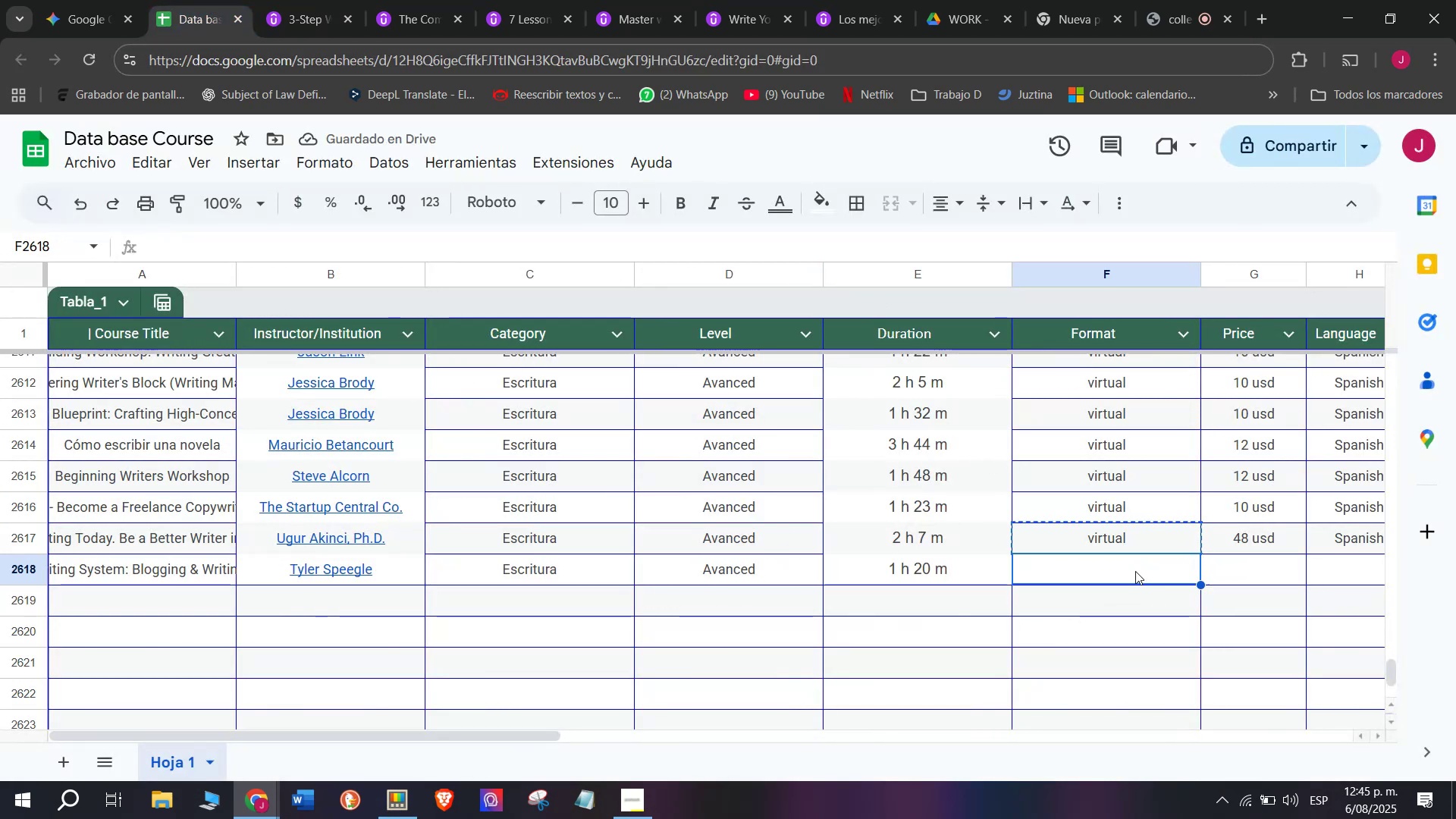 
key(Control+ControlLeft)
 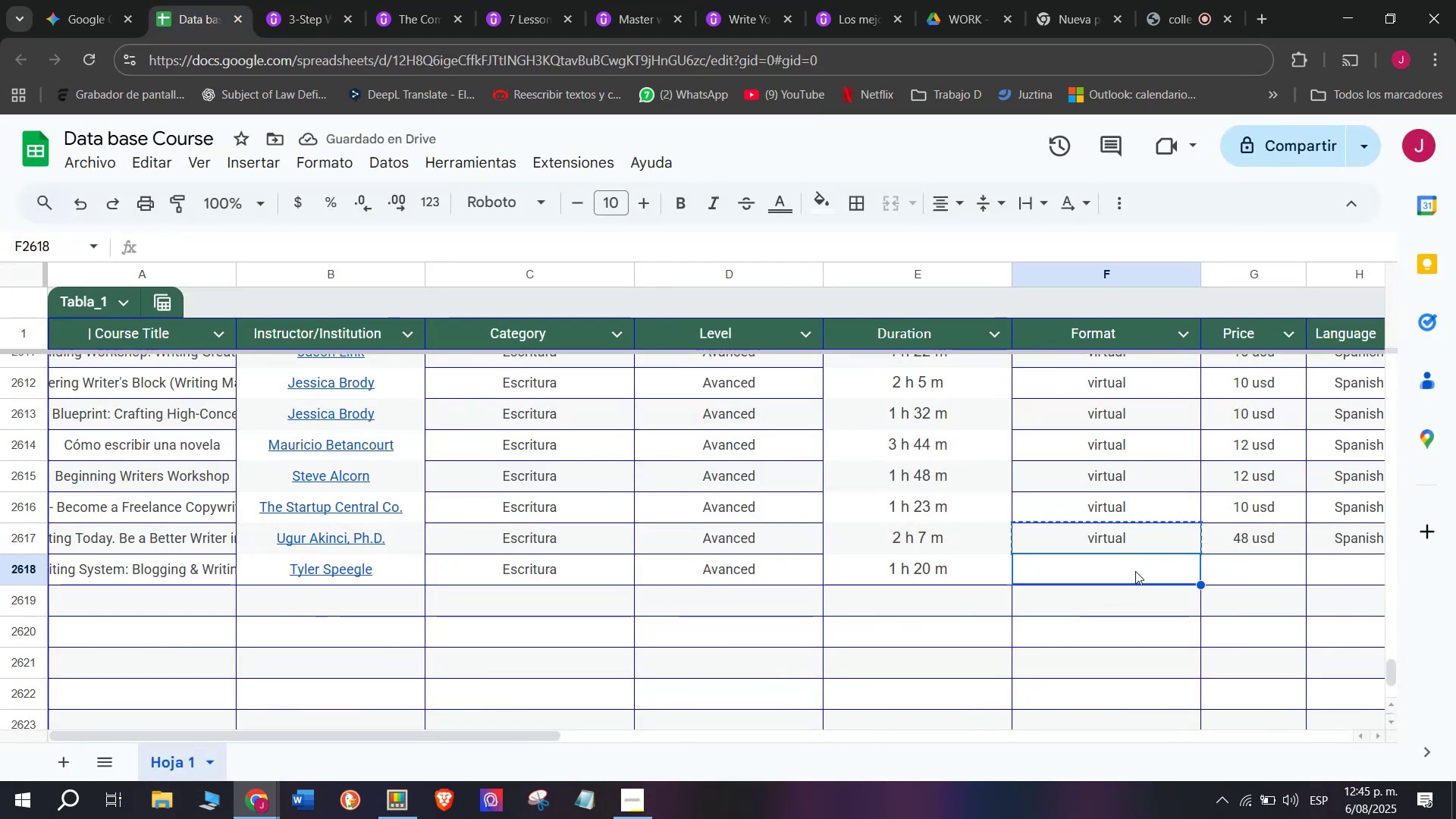 
key(Control+V)
 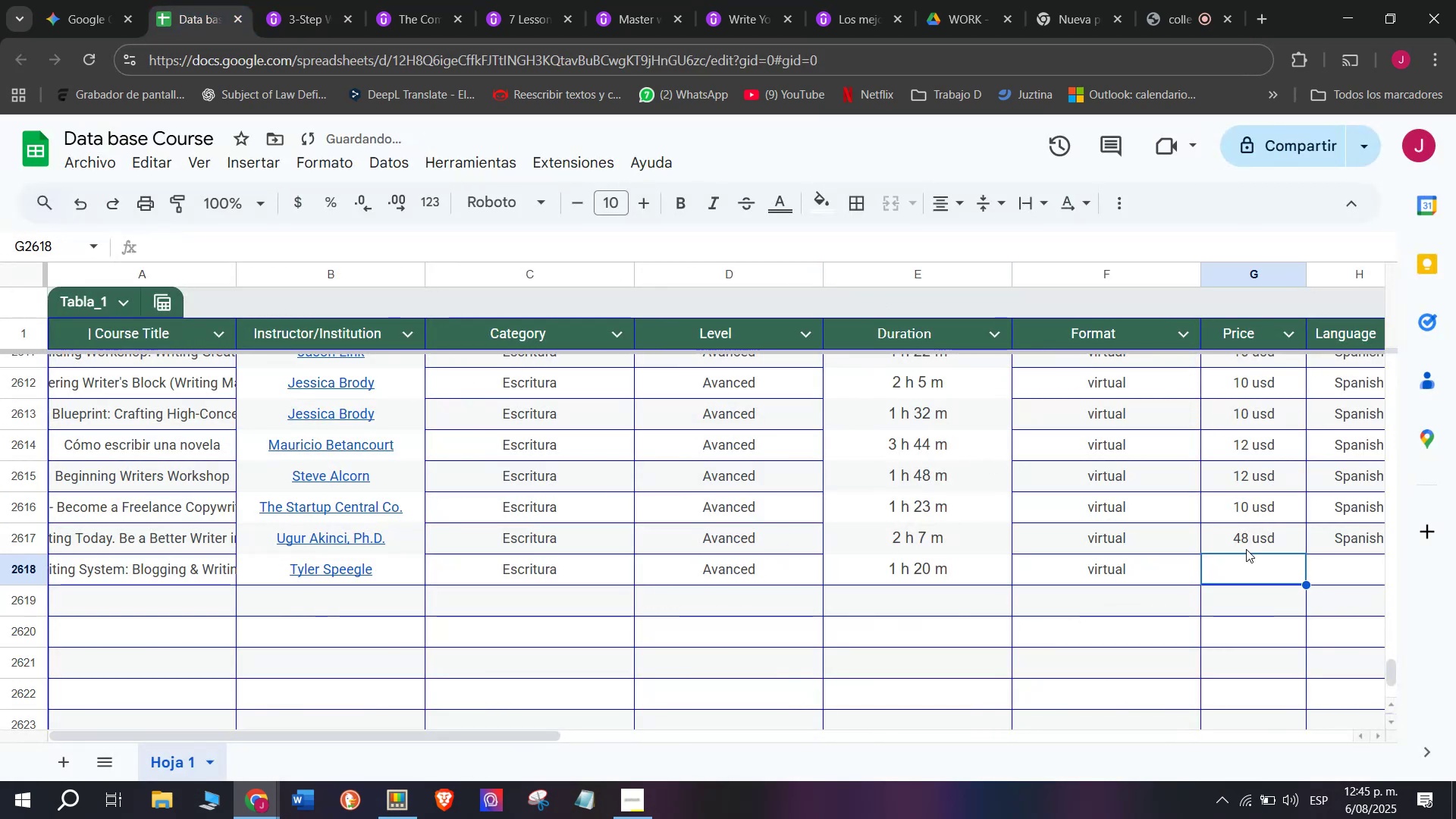 
triple_click([1246, 545])
 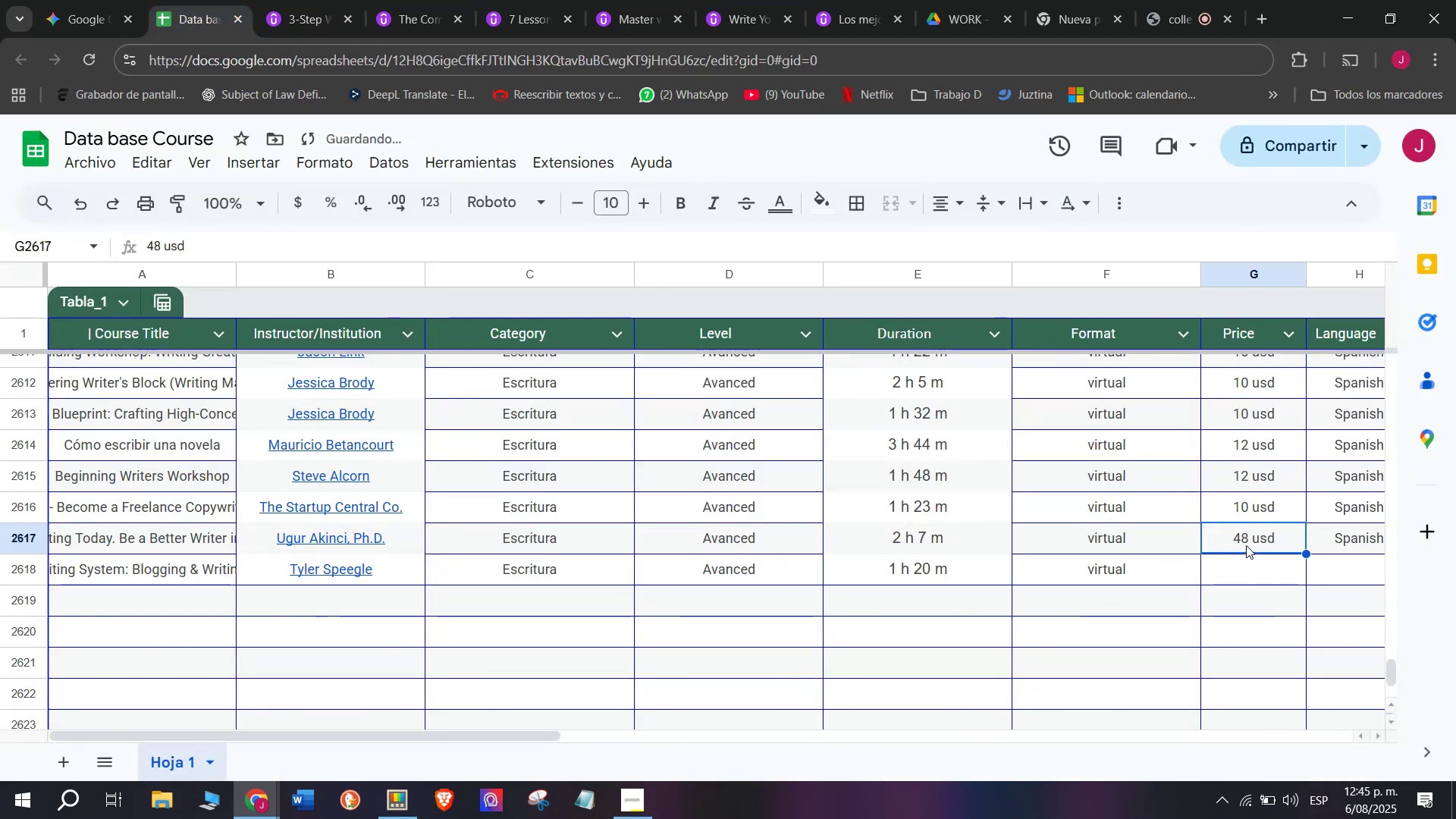 
key(Break)
 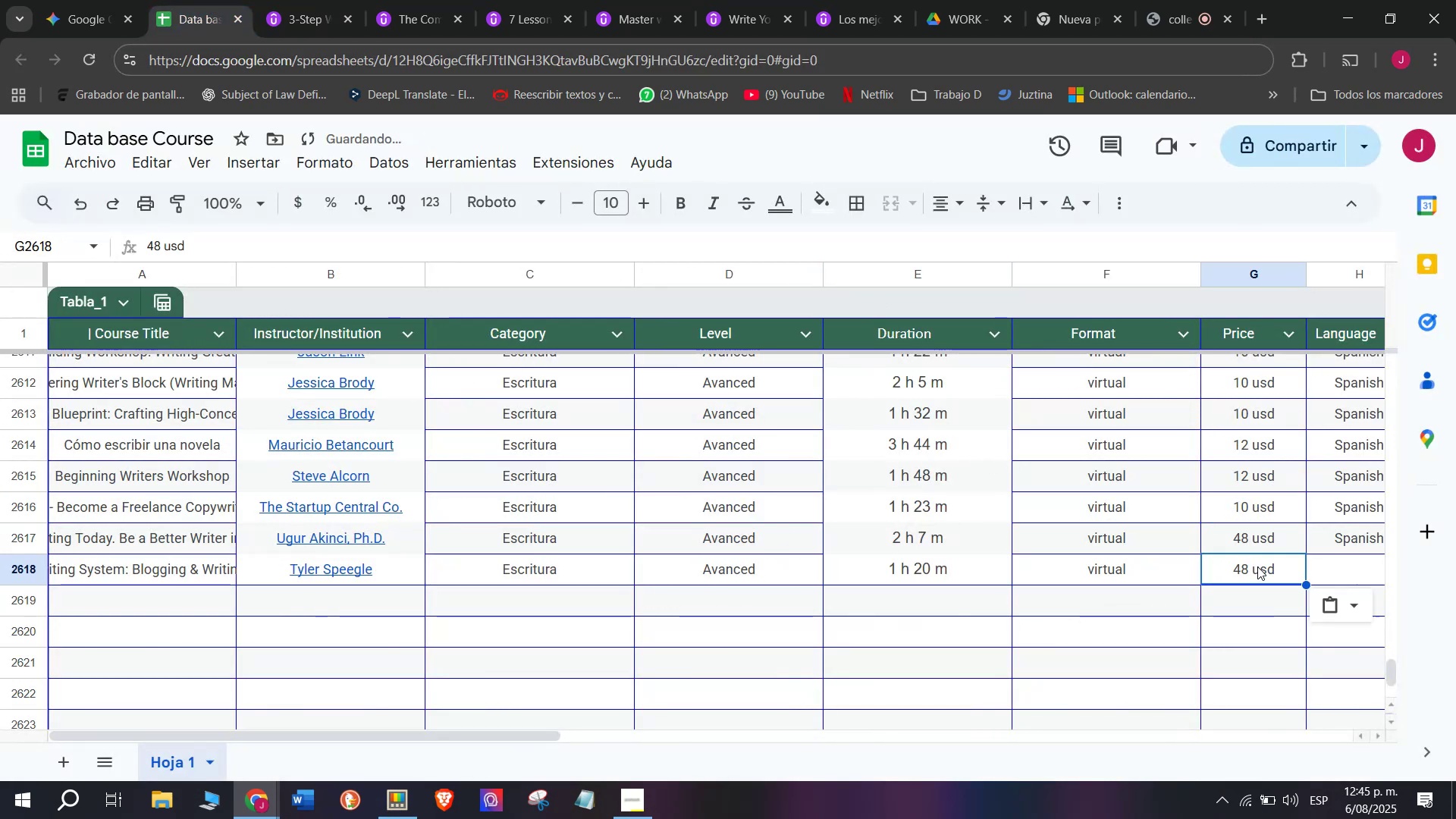 
key(Control+ControlLeft)
 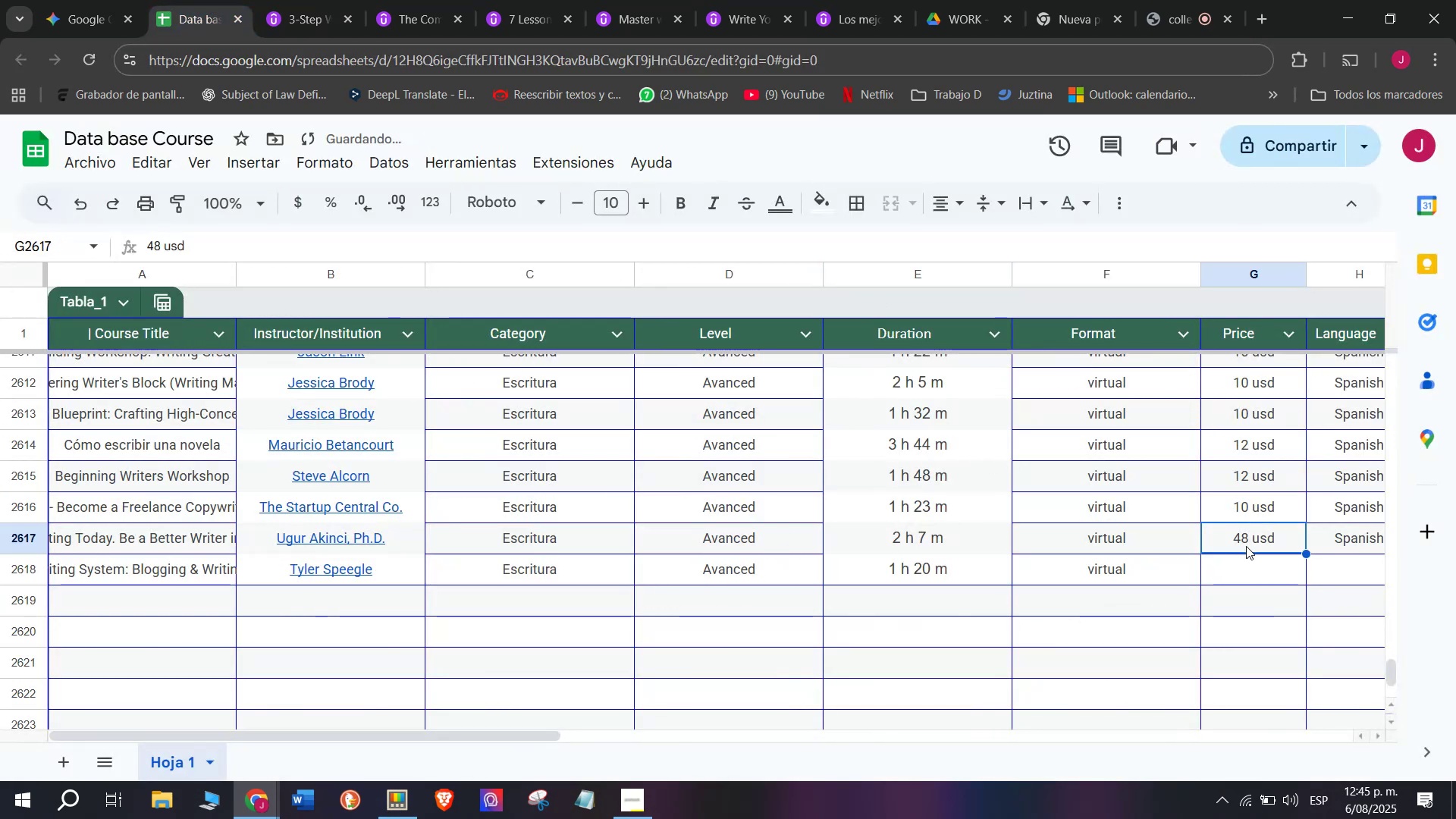 
key(Control+C)
 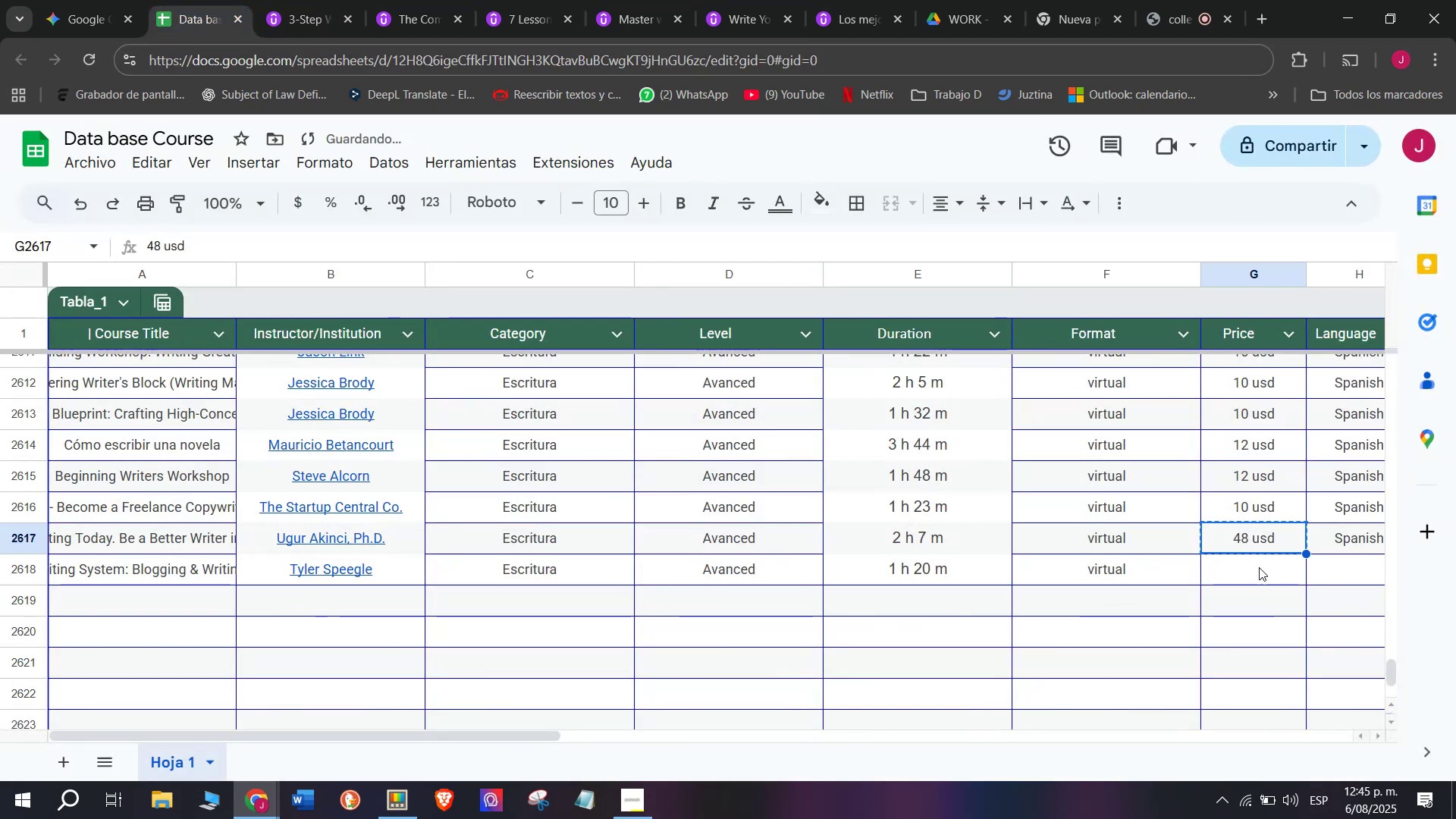 
triple_click([1260, 567])
 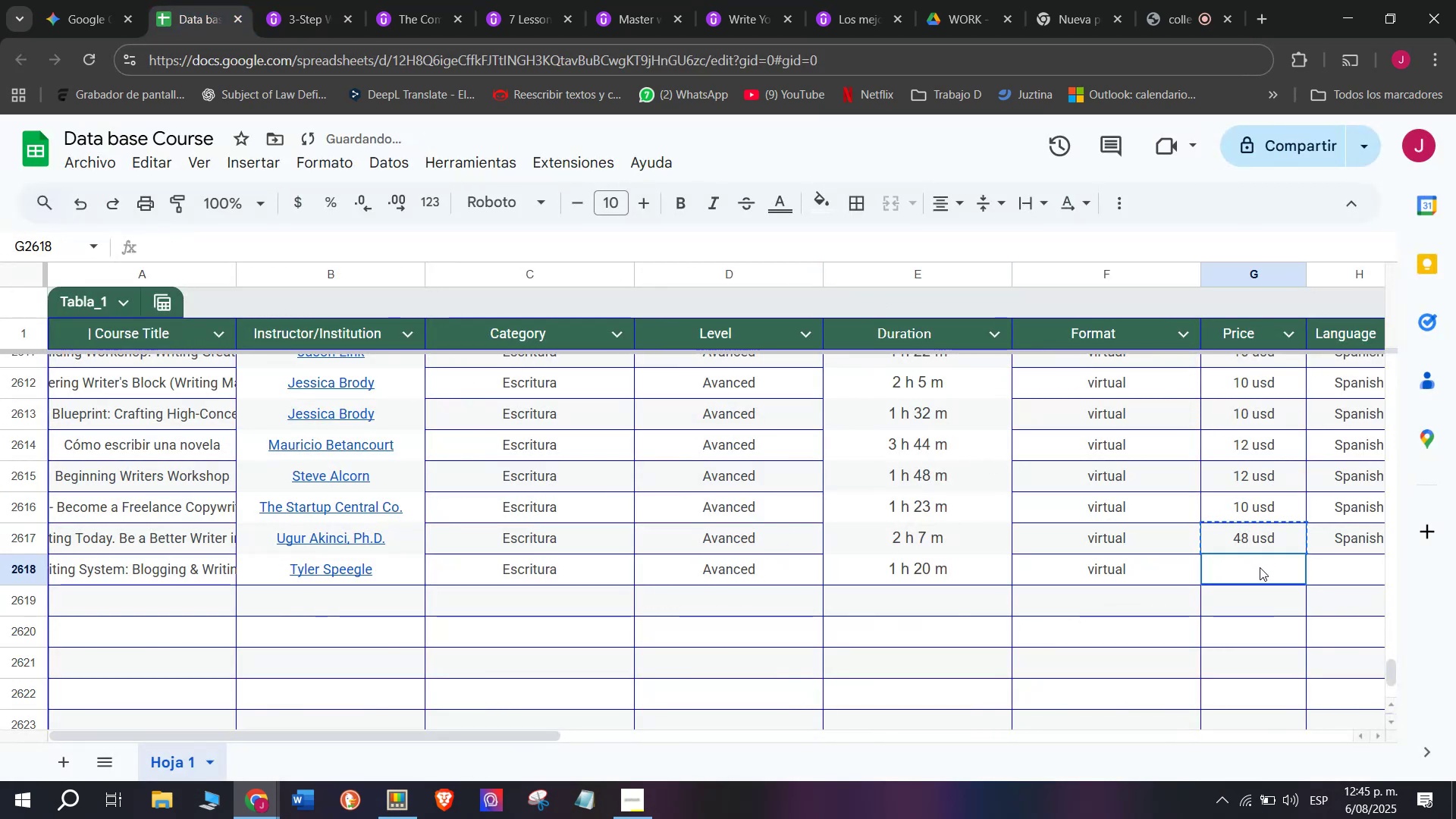 
key(Z)
 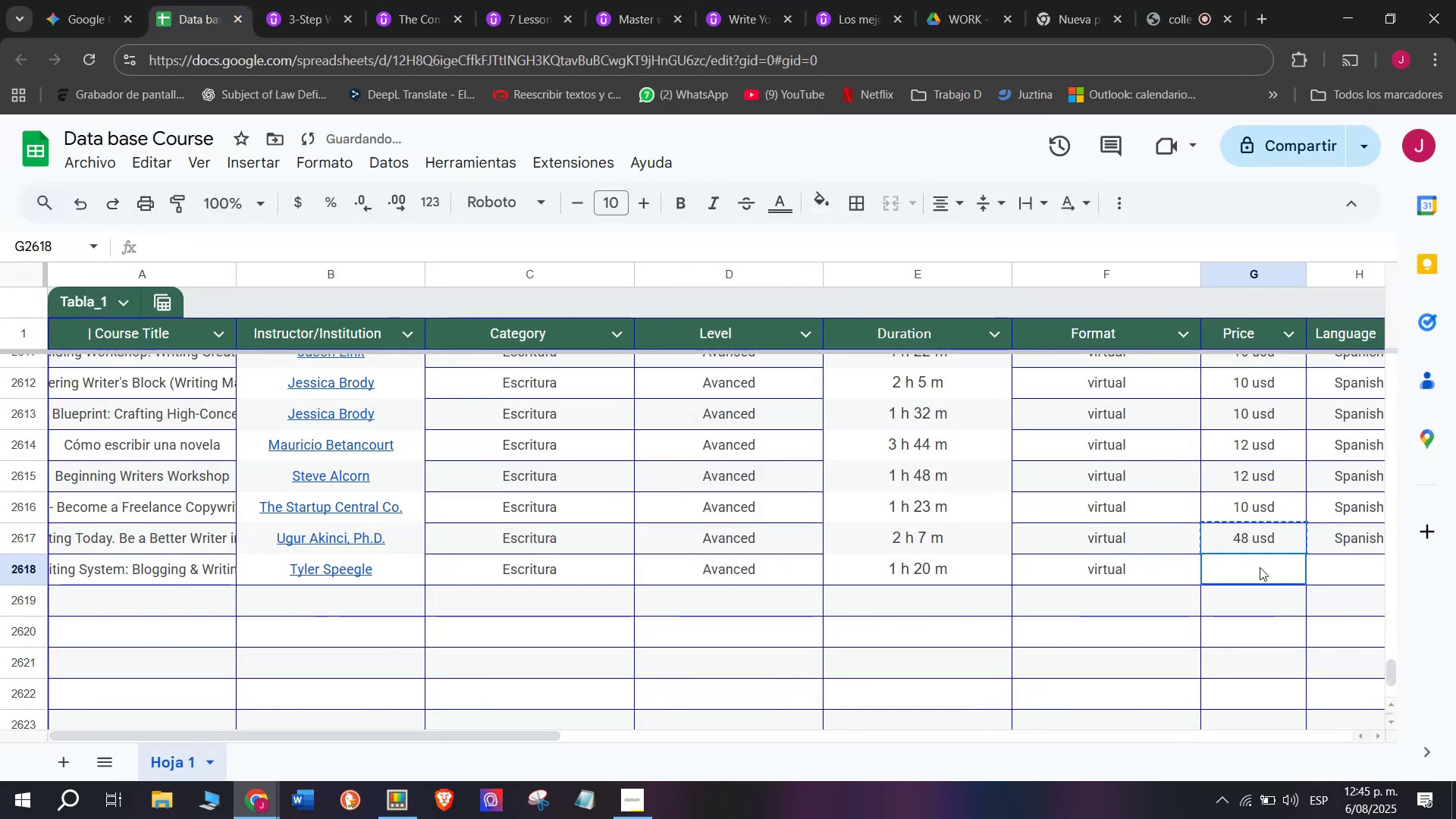 
key(Control+ControlLeft)
 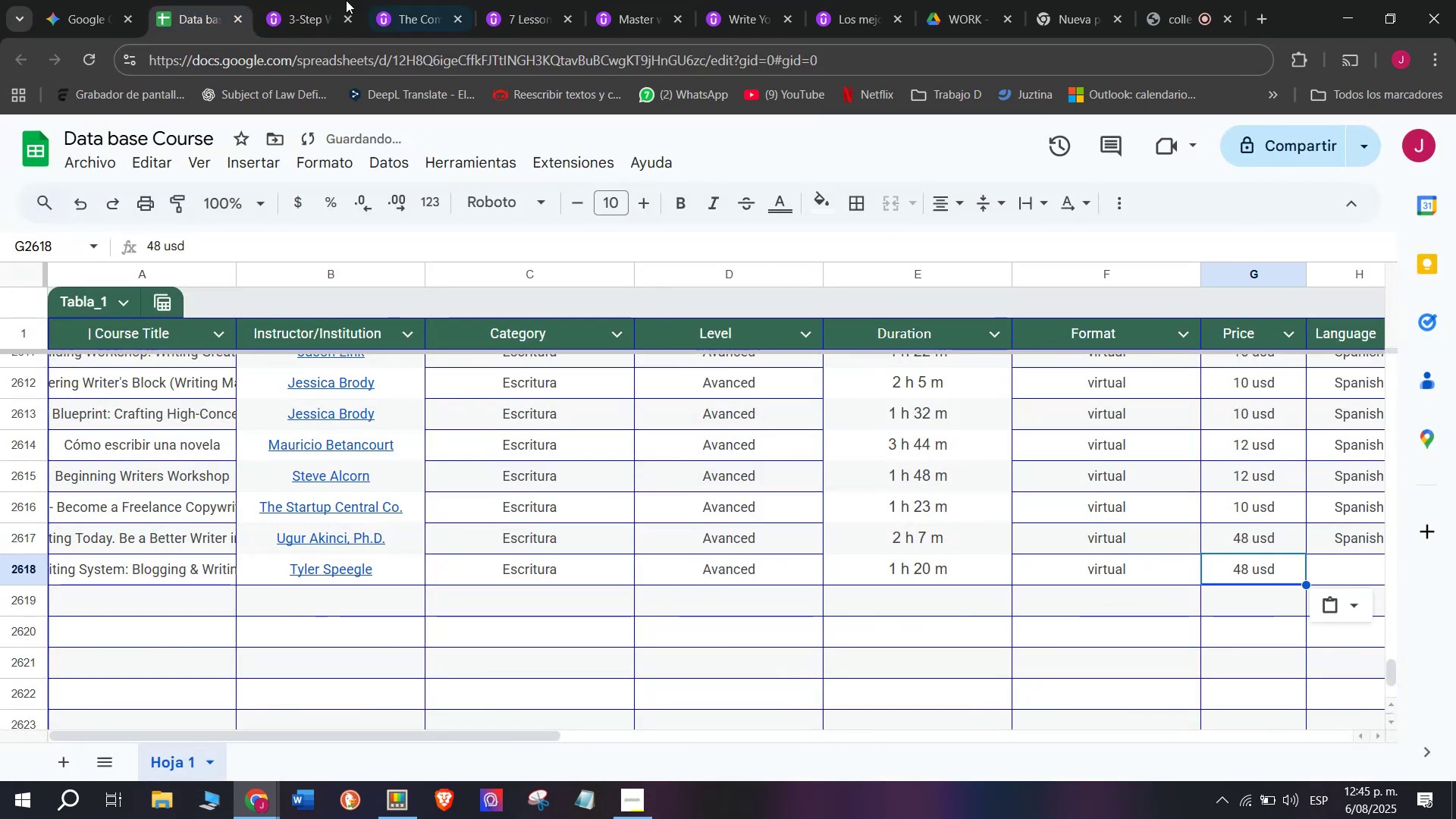 
key(Control+V)
 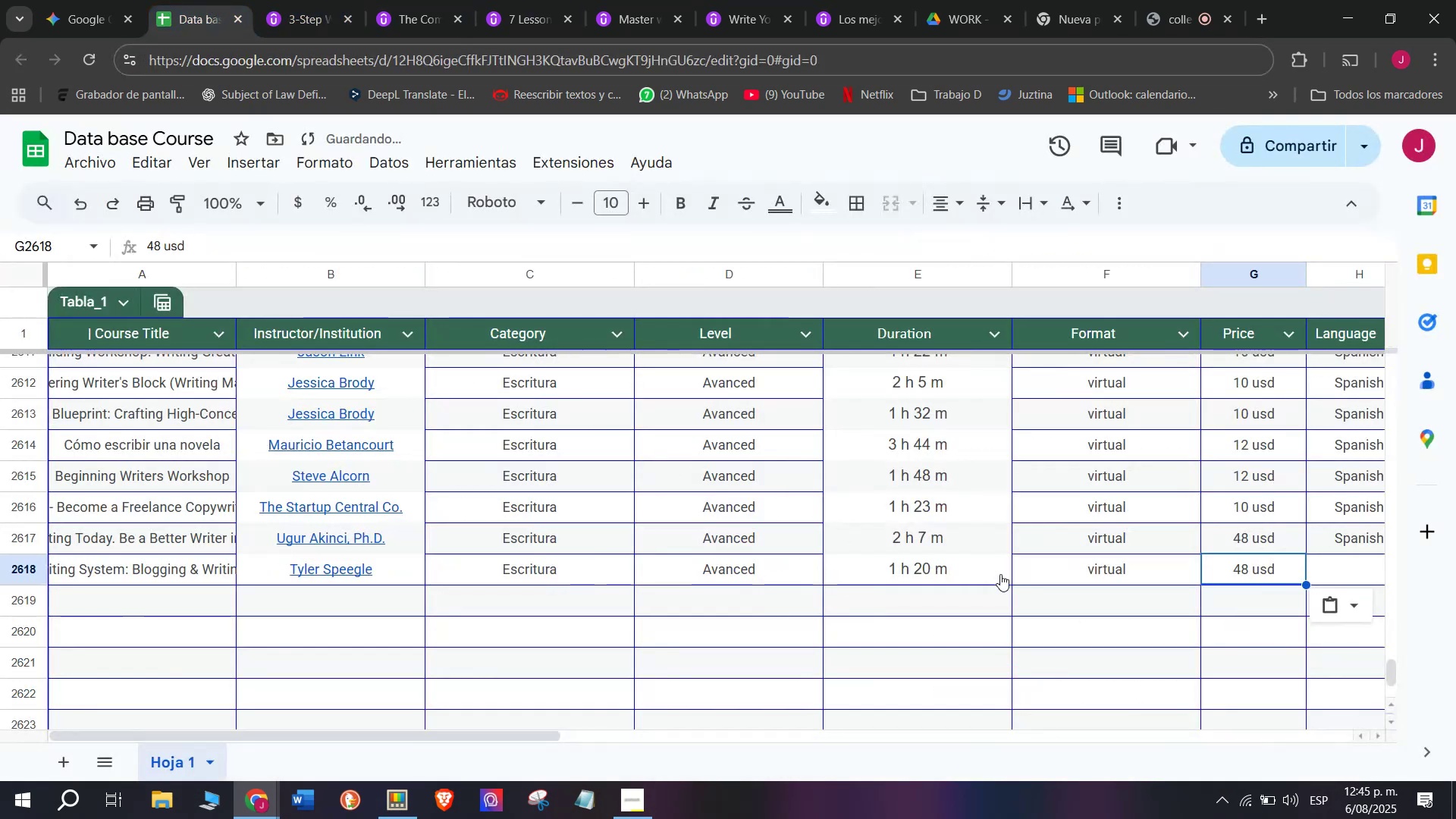 
key(Control+ControlLeft)
 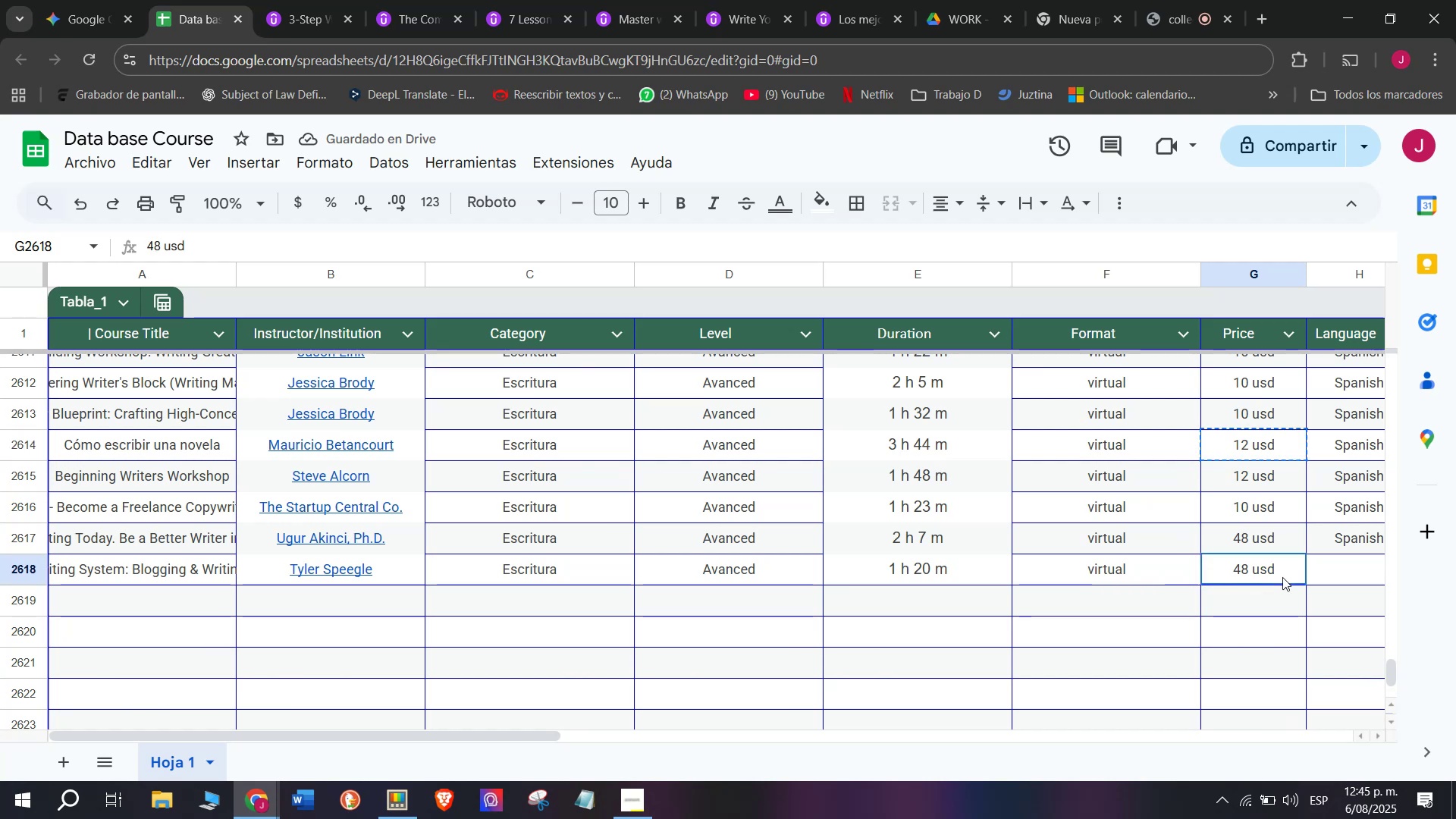 
key(Break)
 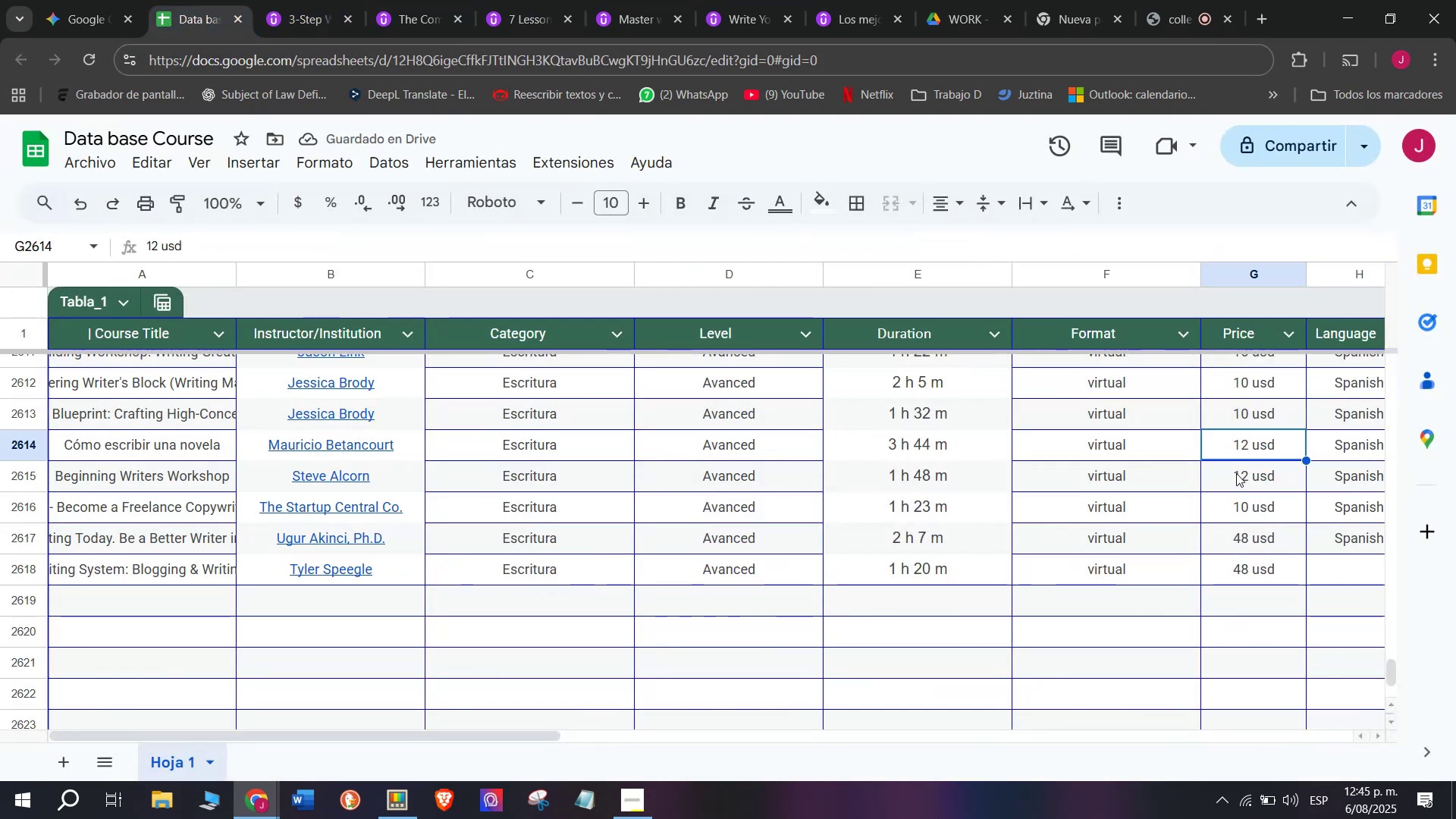 
key(Control+C)
 